 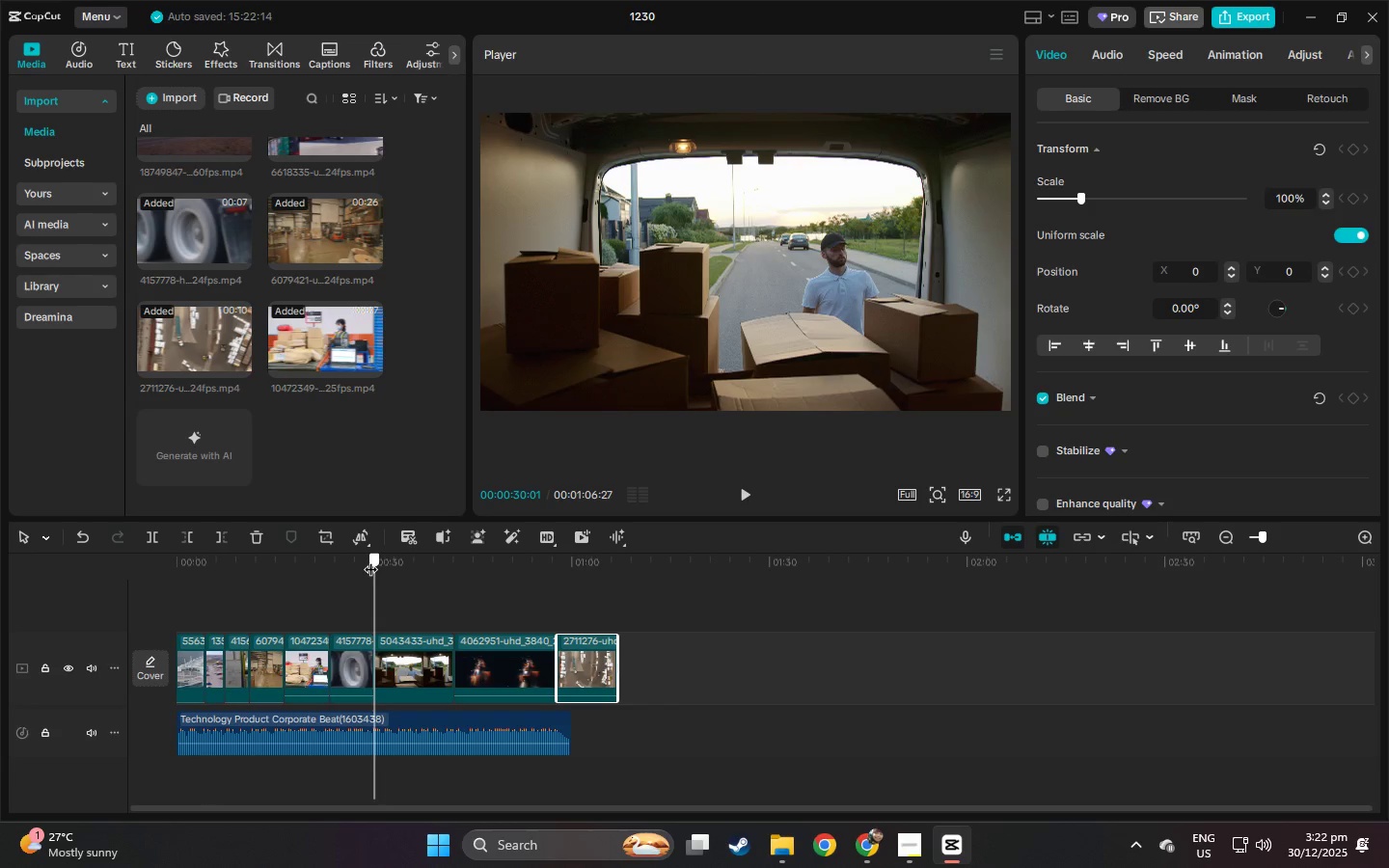 
left_click_drag(start_coordinate=[372, 557], to_coordinate=[368, 563])
 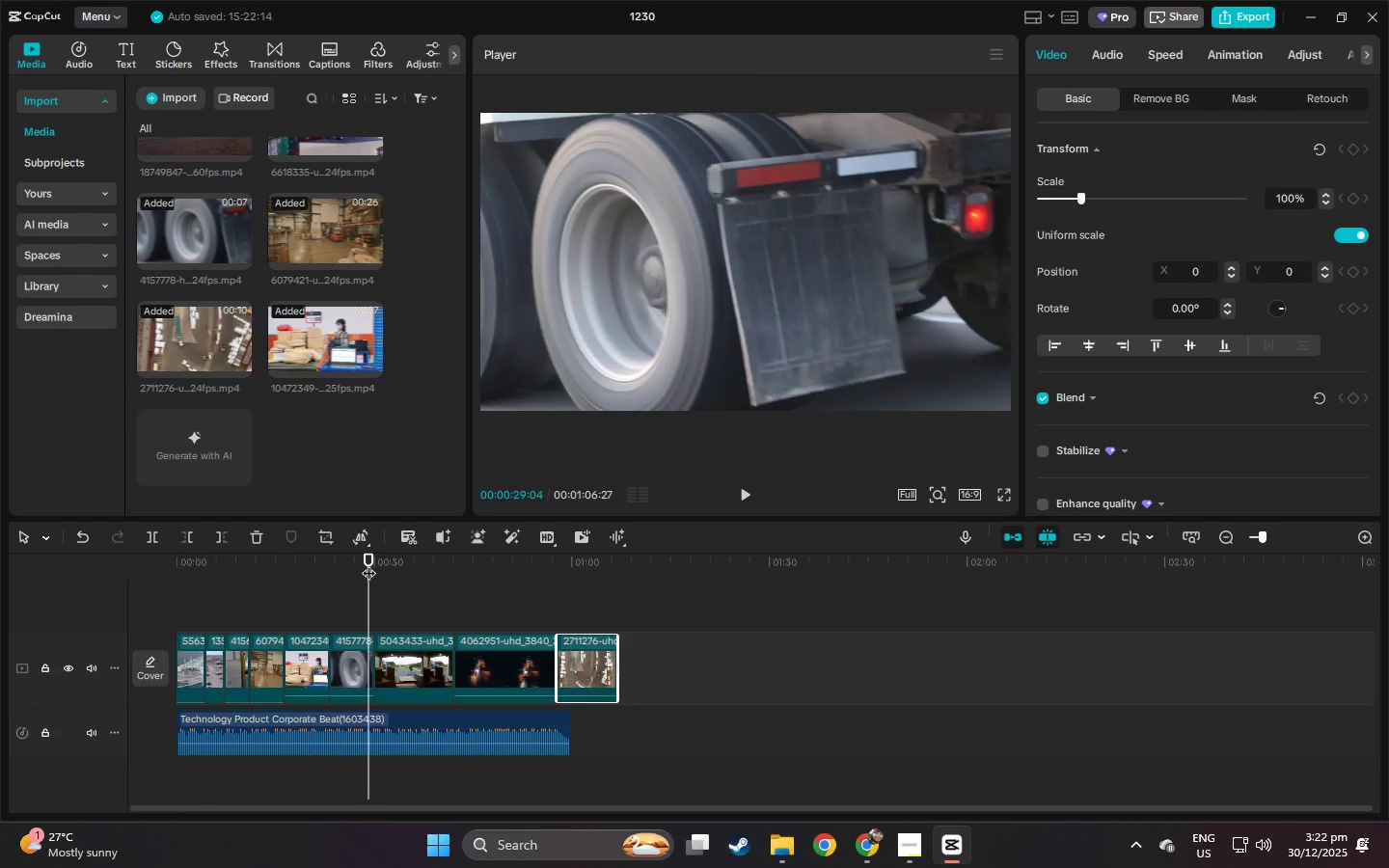 
hold_key(key=ArrowRight, duration=0.91)
 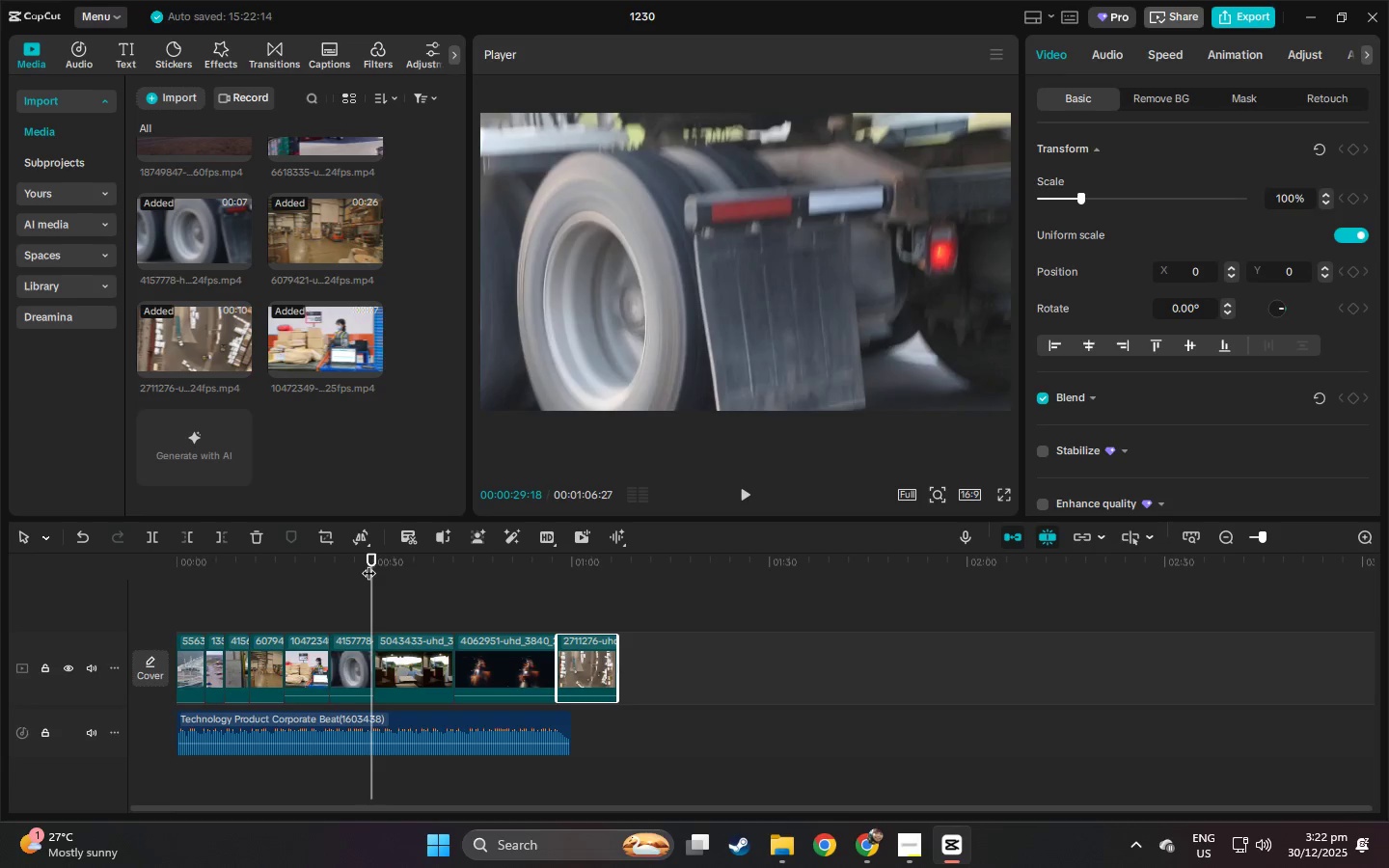 
key(ArrowRight)
 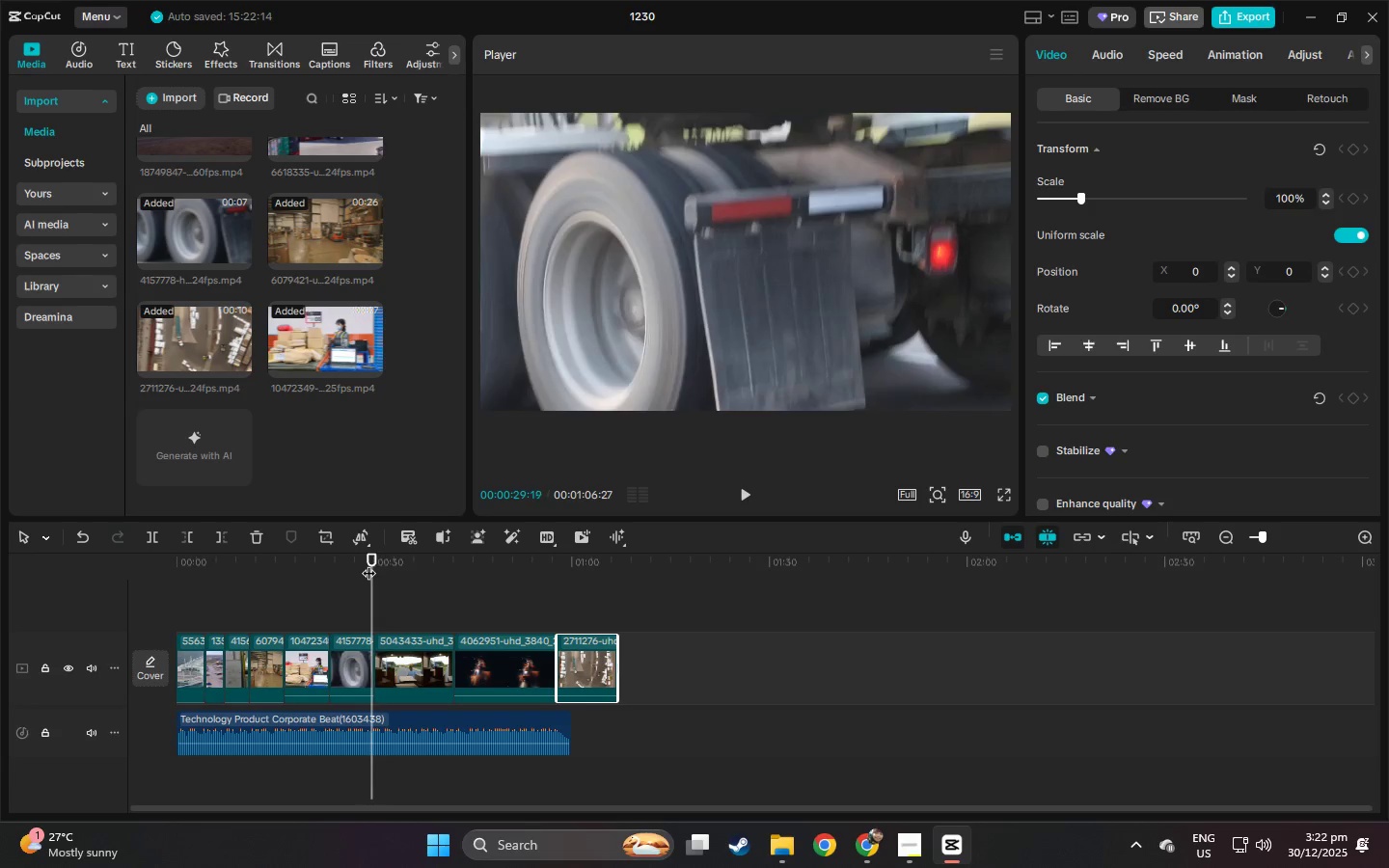 
key(ArrowRight)
 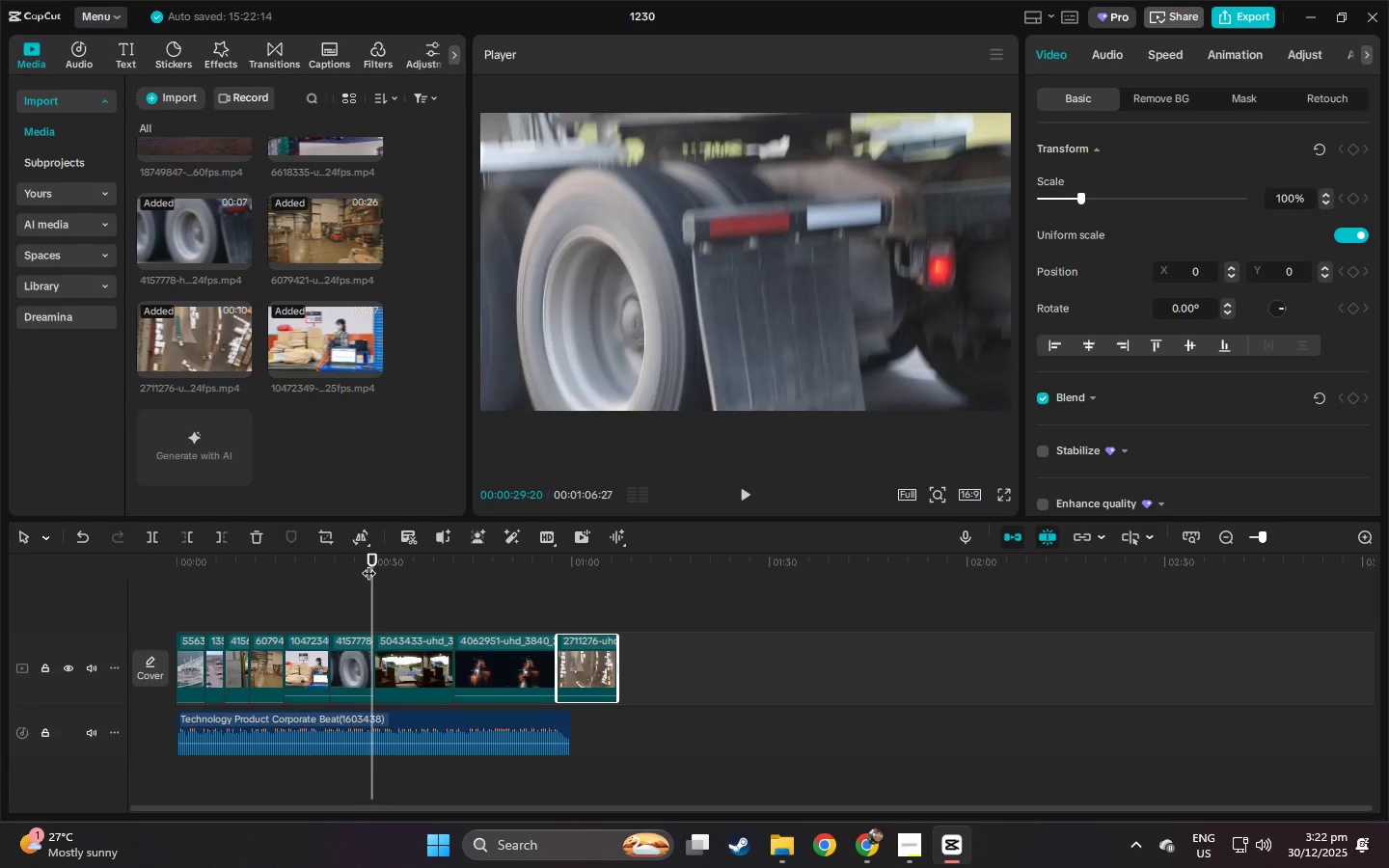 
key(ArrowRight)
 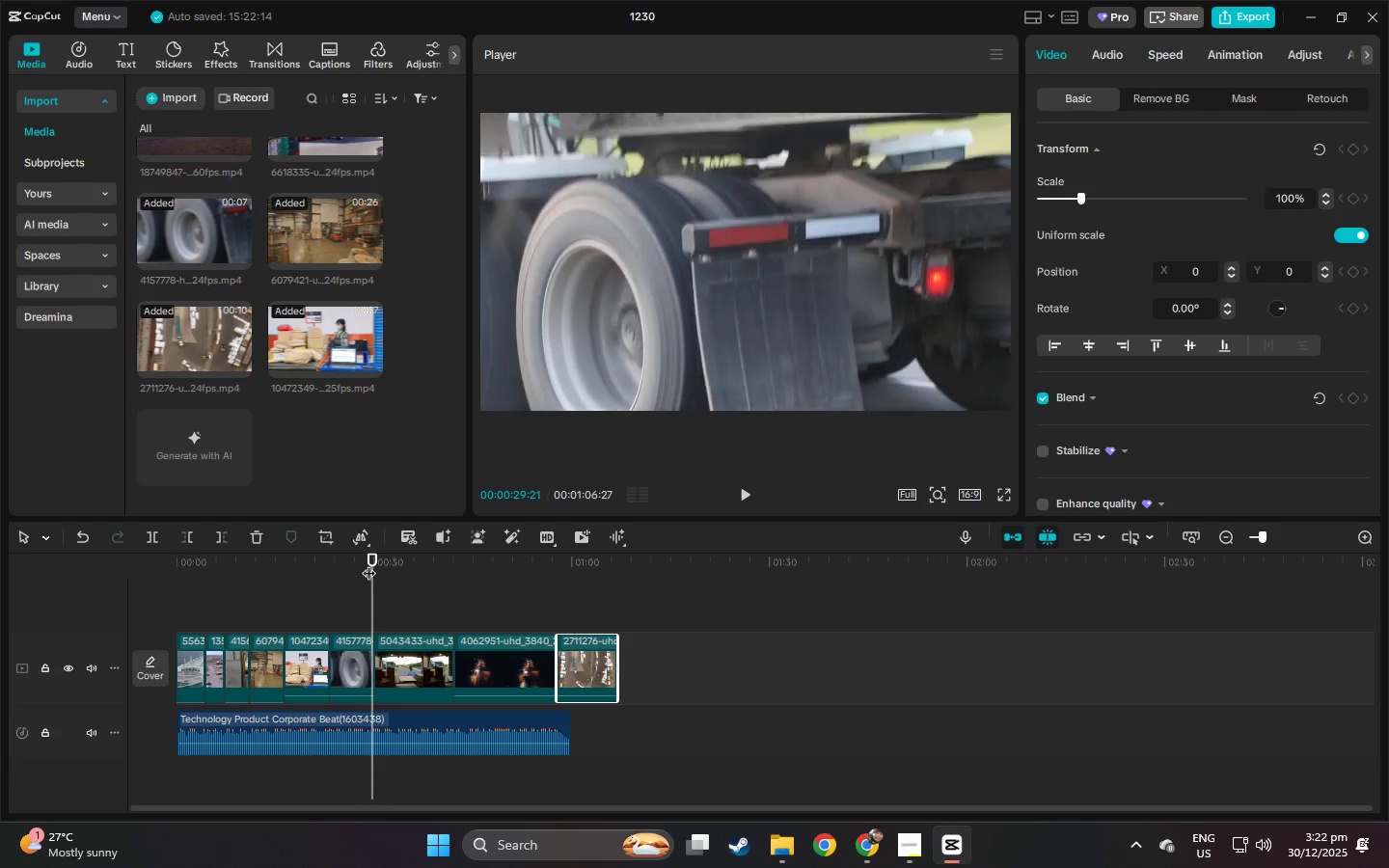 
key(ArrowRight)
 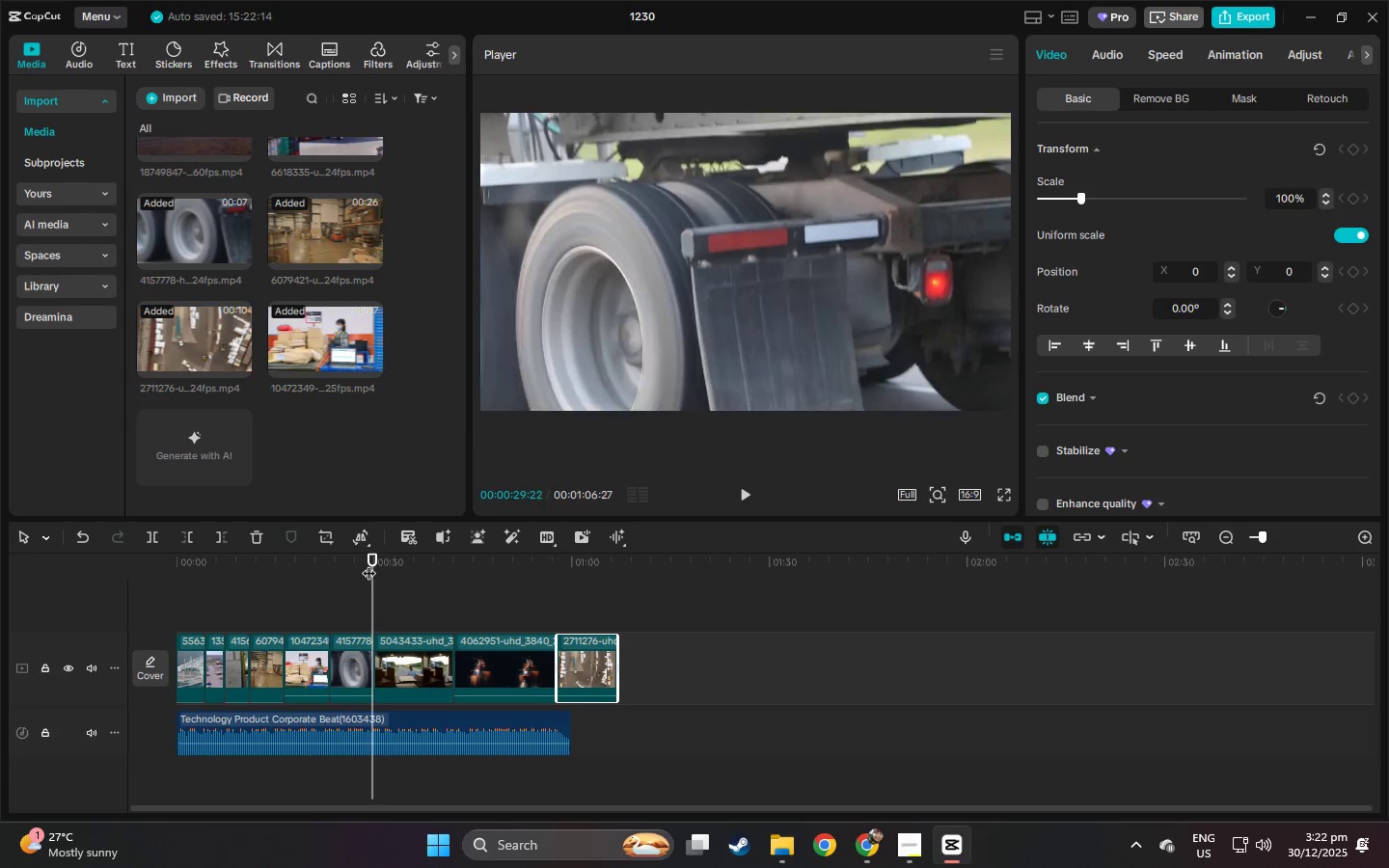 
key(ArrowRight)
 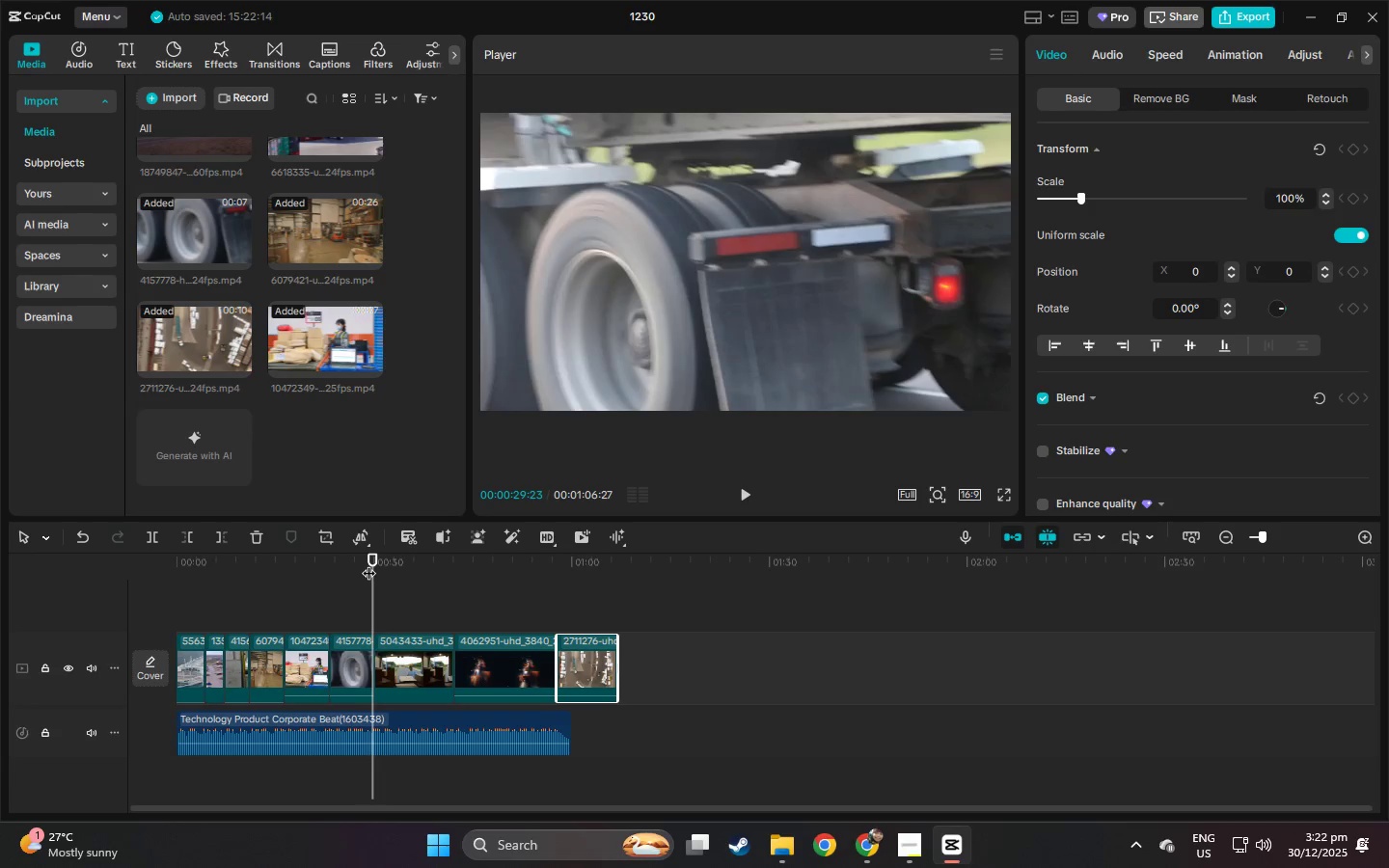 
key(ArrowRight)
 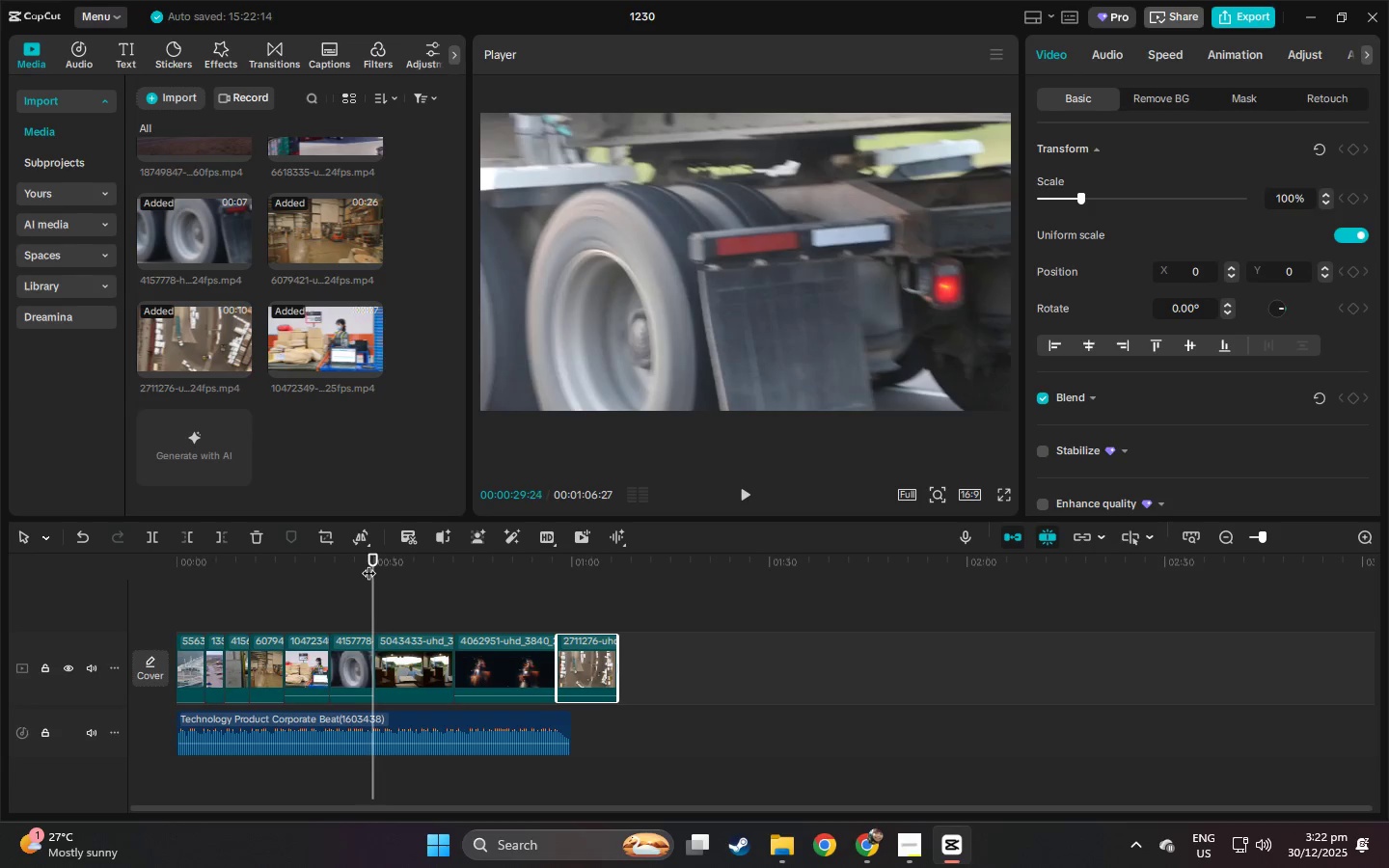 
key(ArrowRight)
 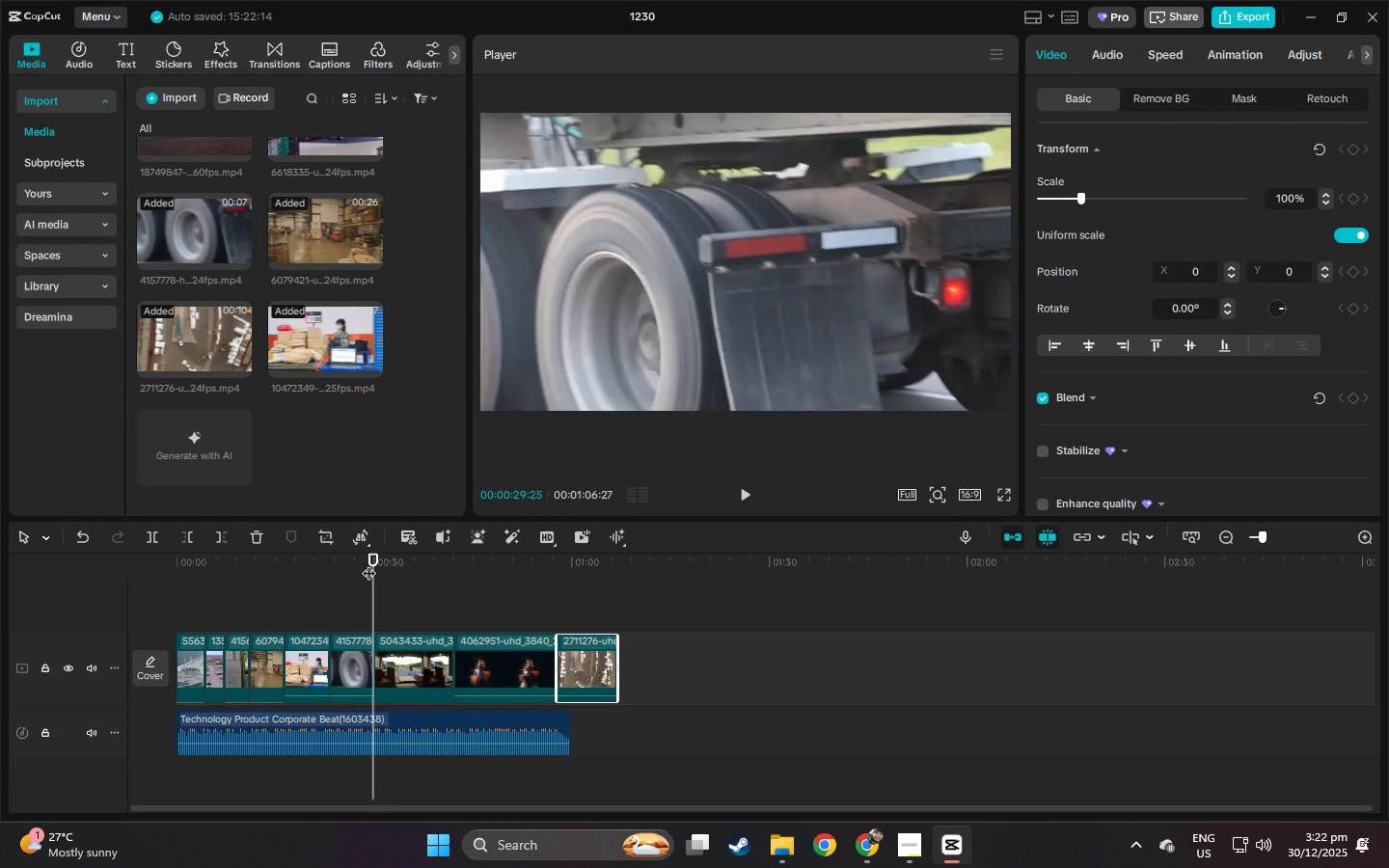 
key(ArrowRight)
 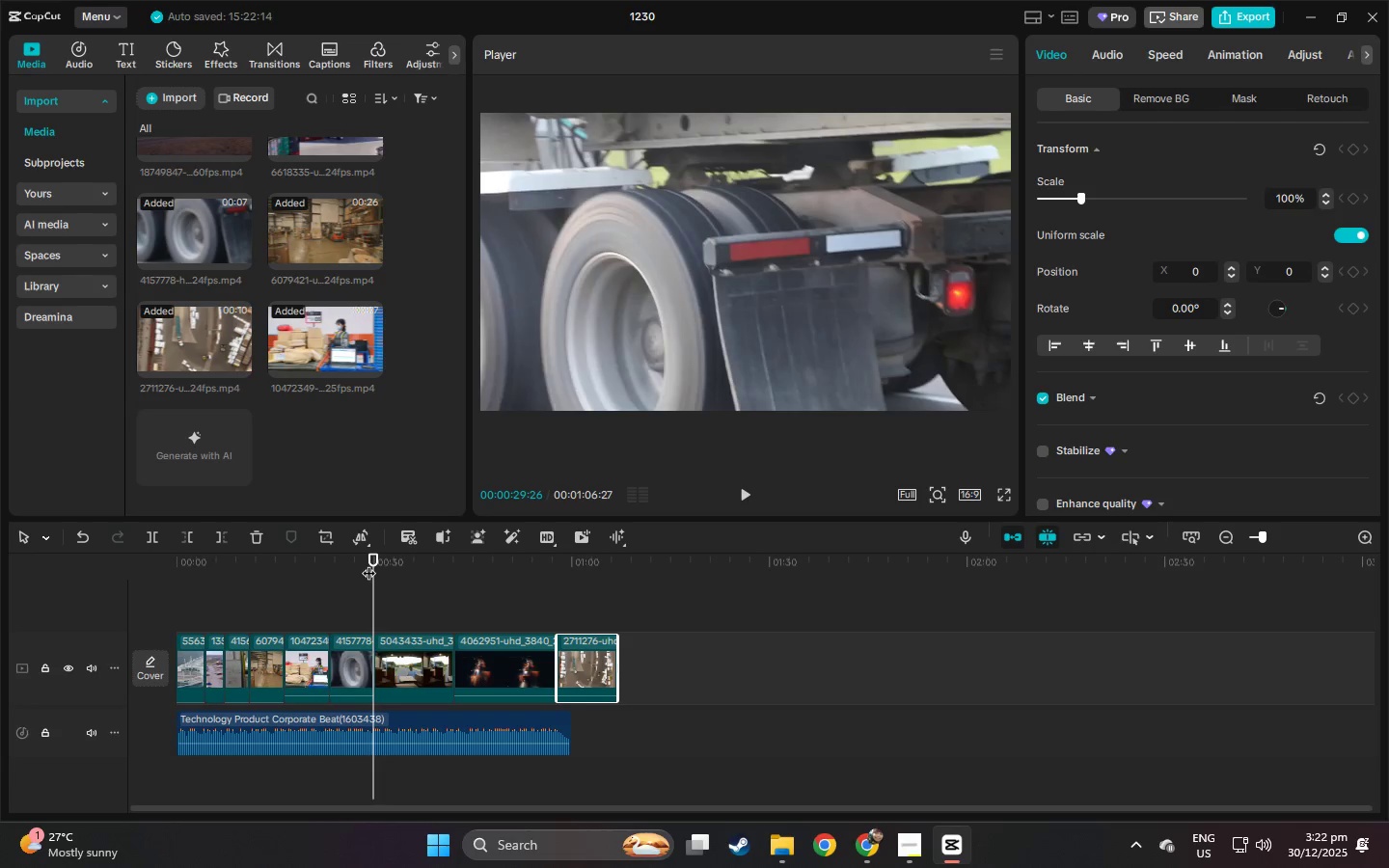 
key(ArrowRight)
 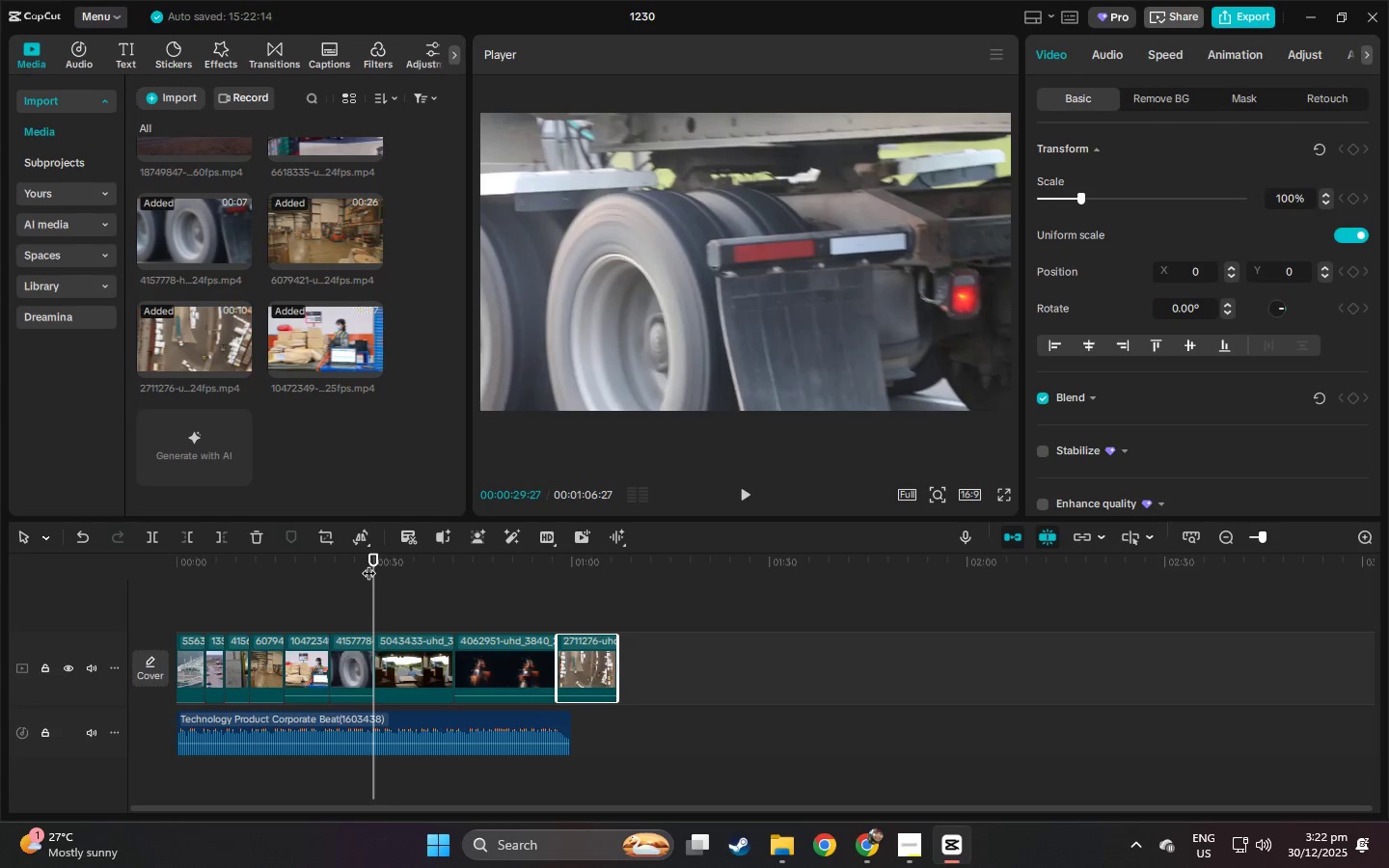 
key(ArrowRight)
 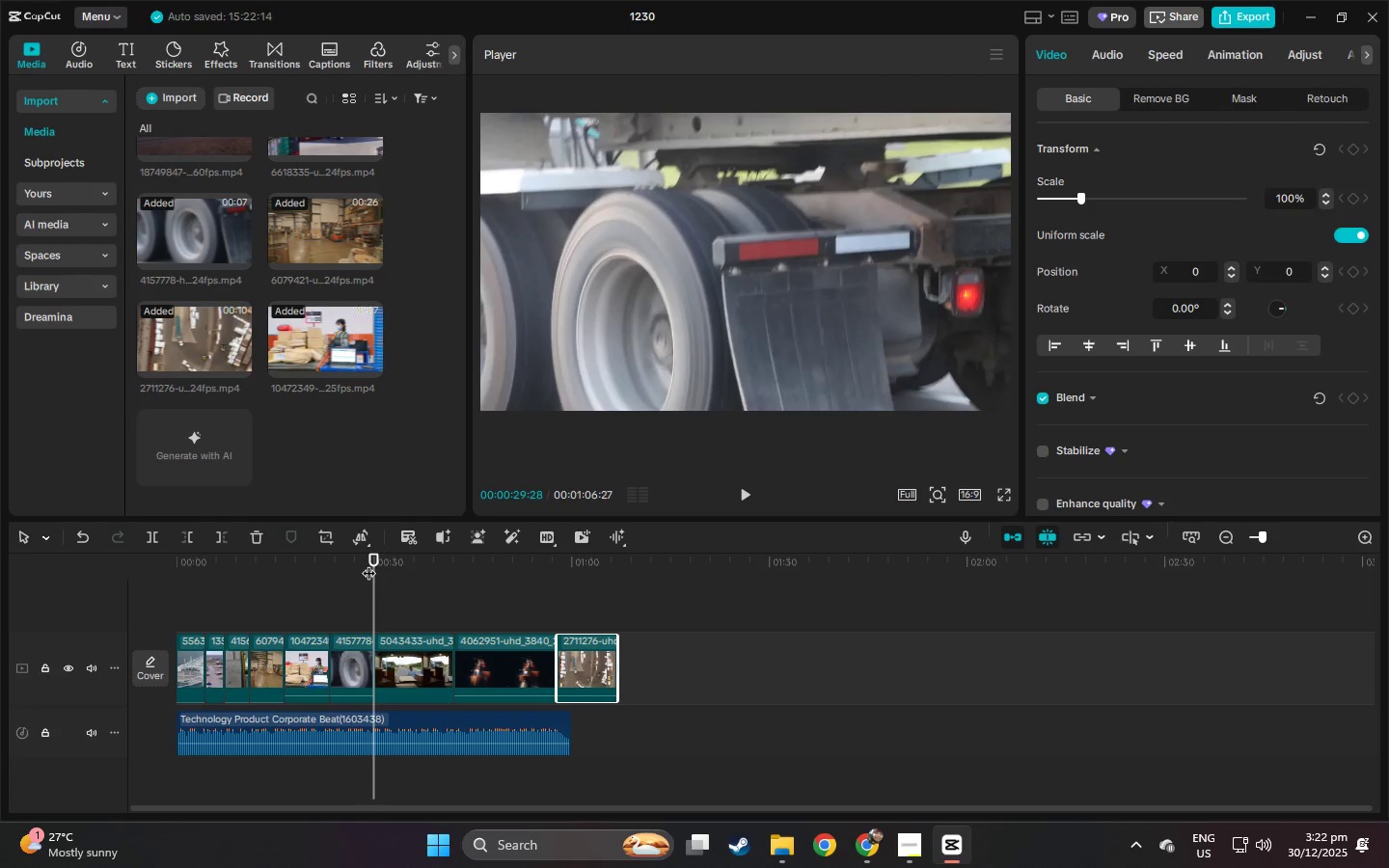 
key(ArrowRight)
 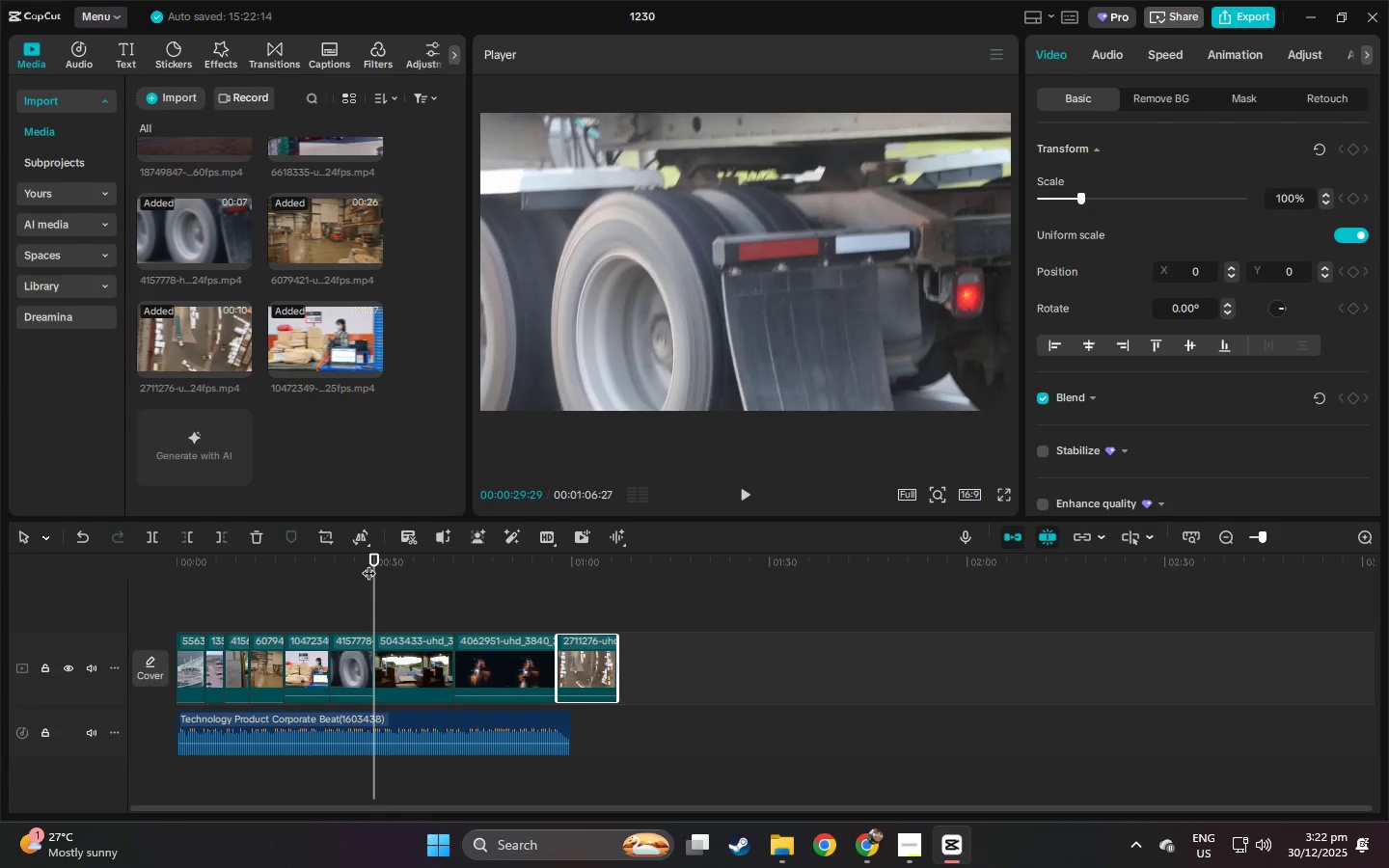 
key(ArrowRight)
 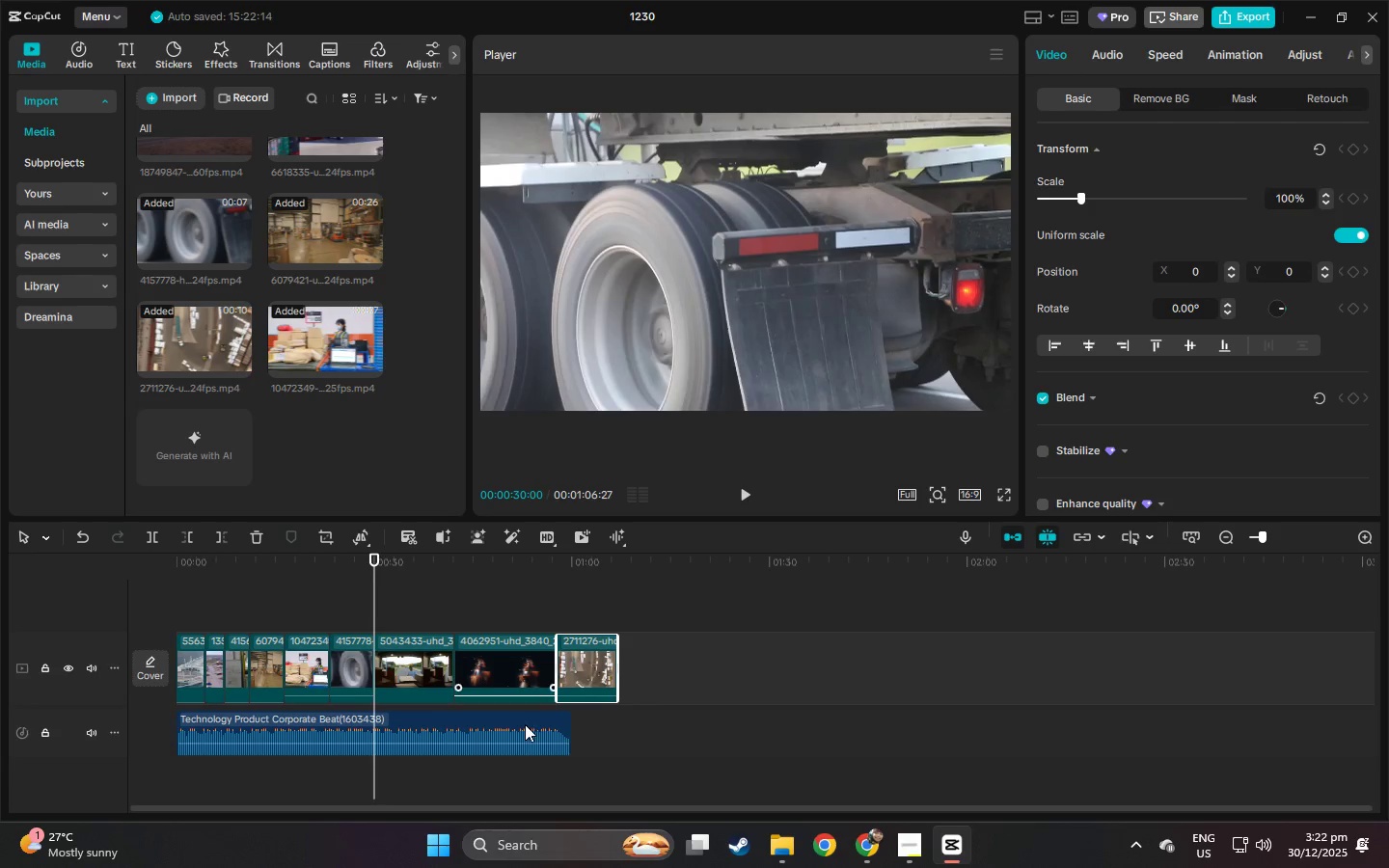 
left_click([412, 712])
 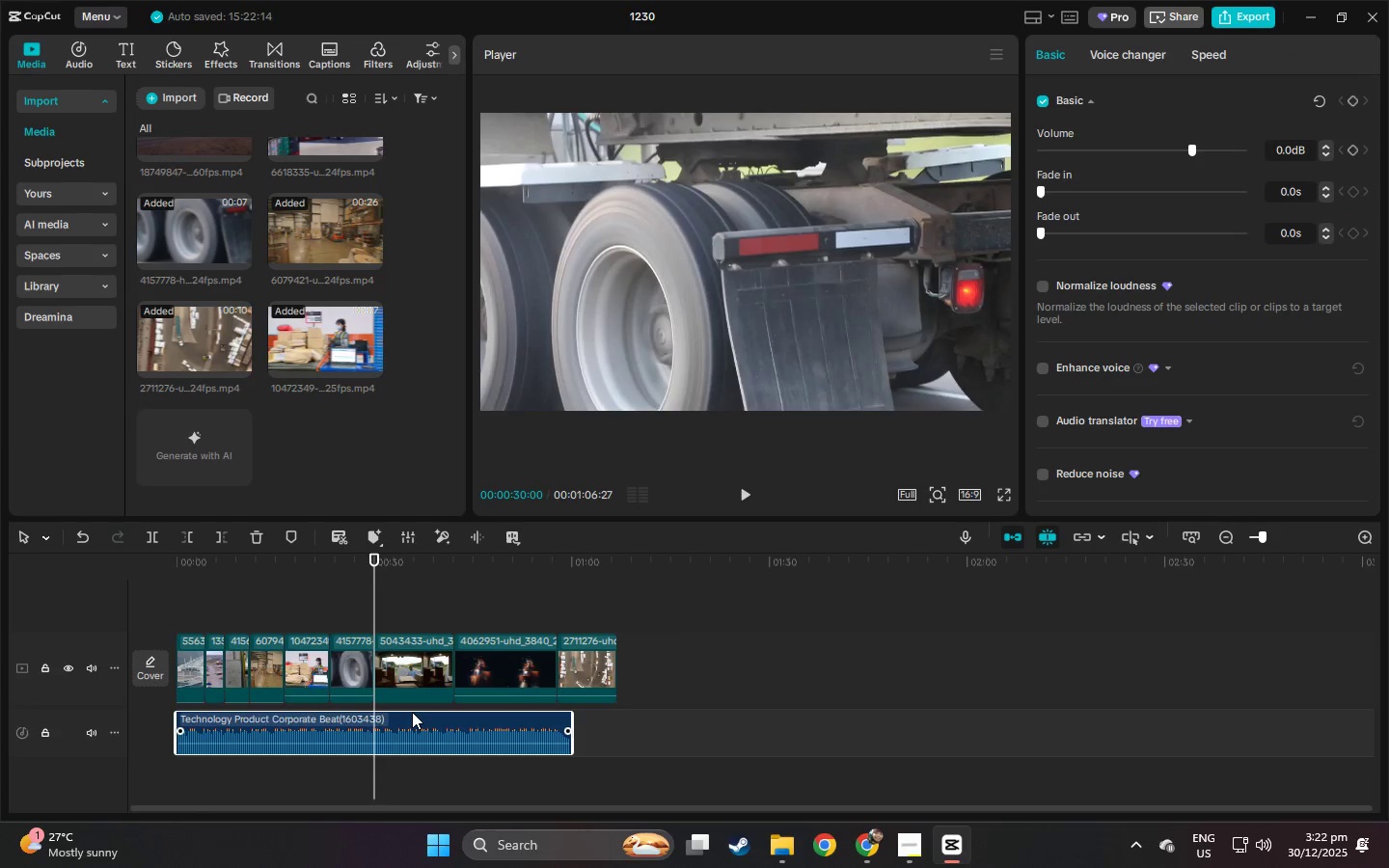 
key(Control+ControlLeft)
 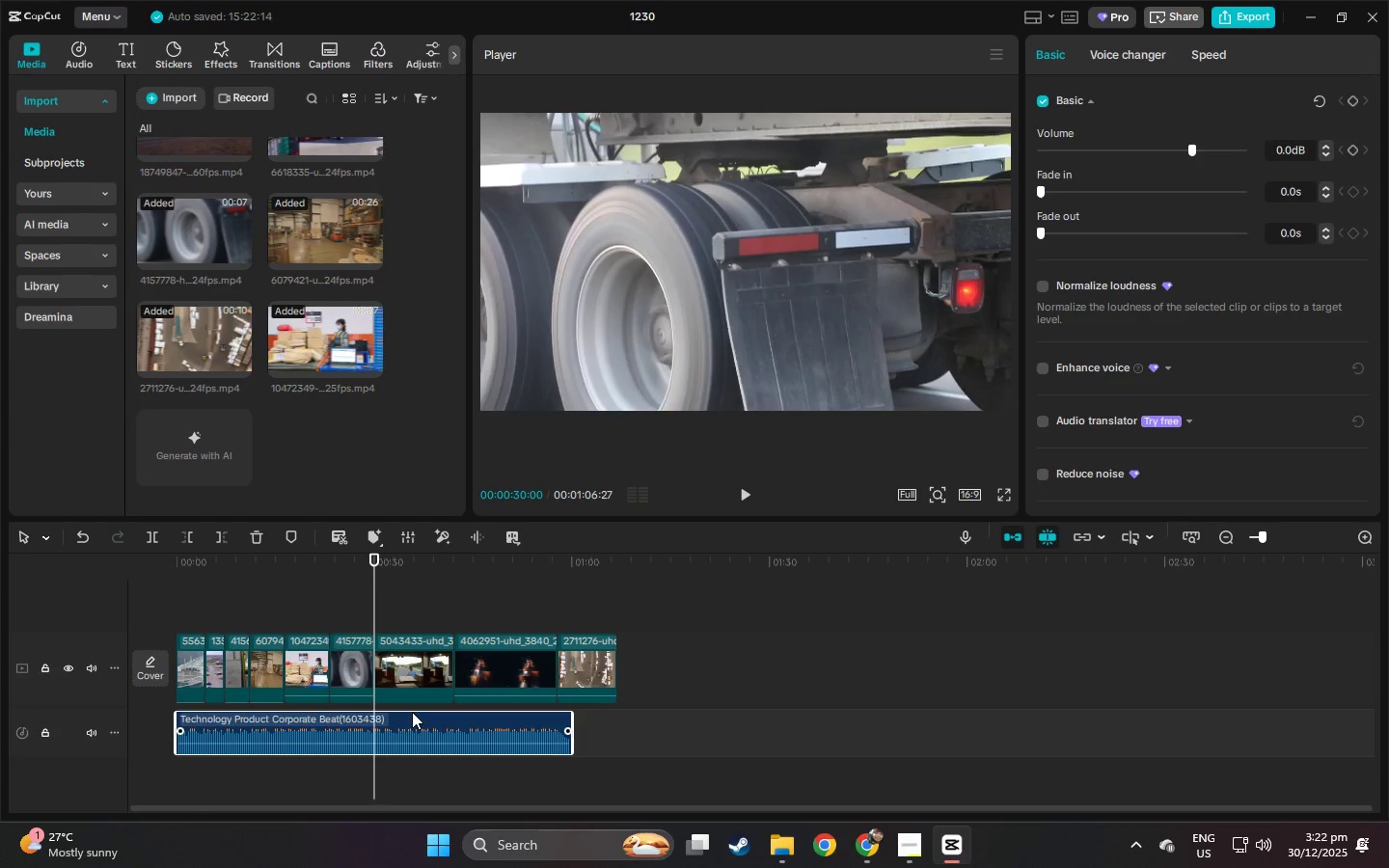 
key(Control+V)
 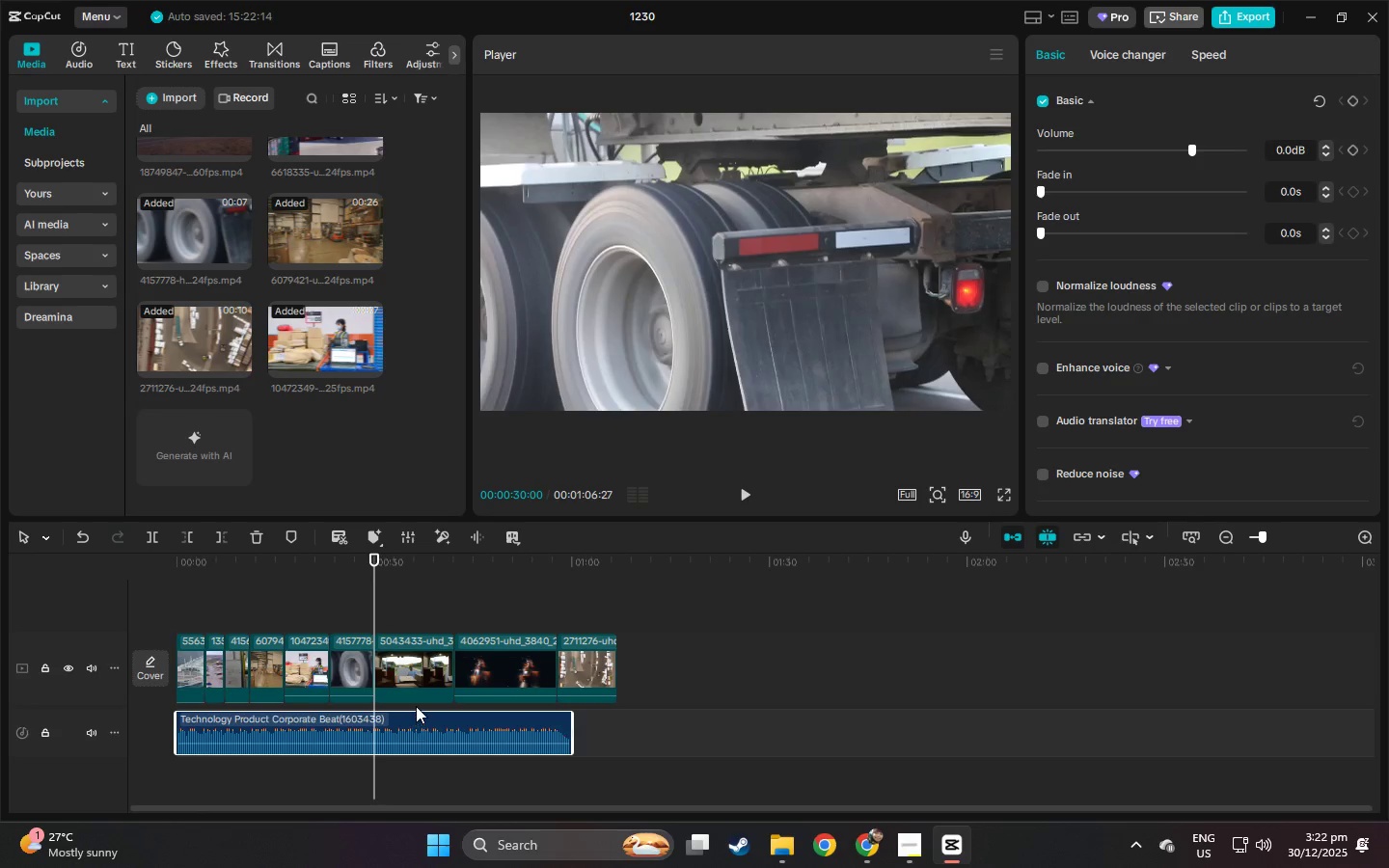 
key(Control+ControlLeft)
 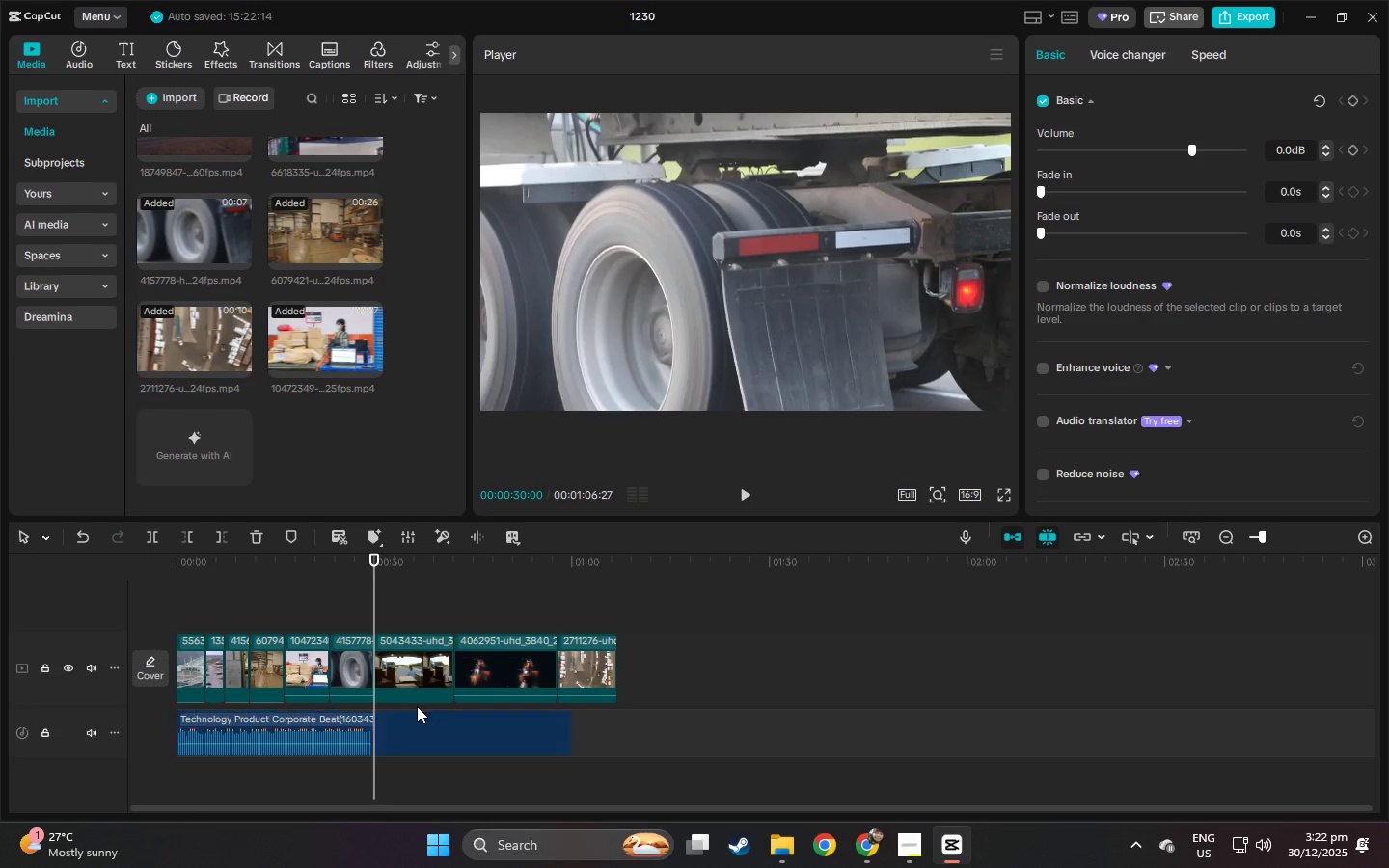 
key(Control+B)
 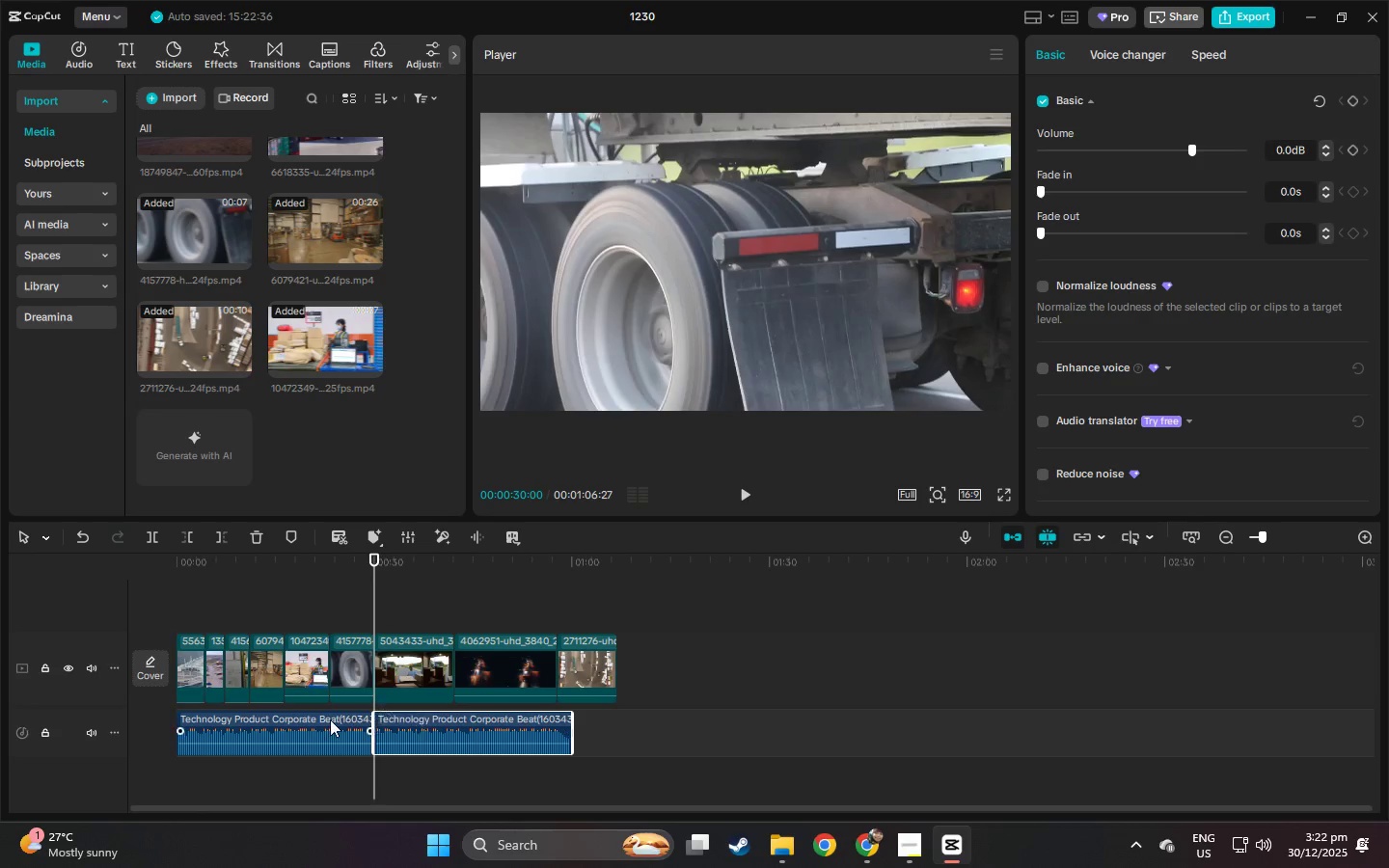 
left_click([329, 719])
 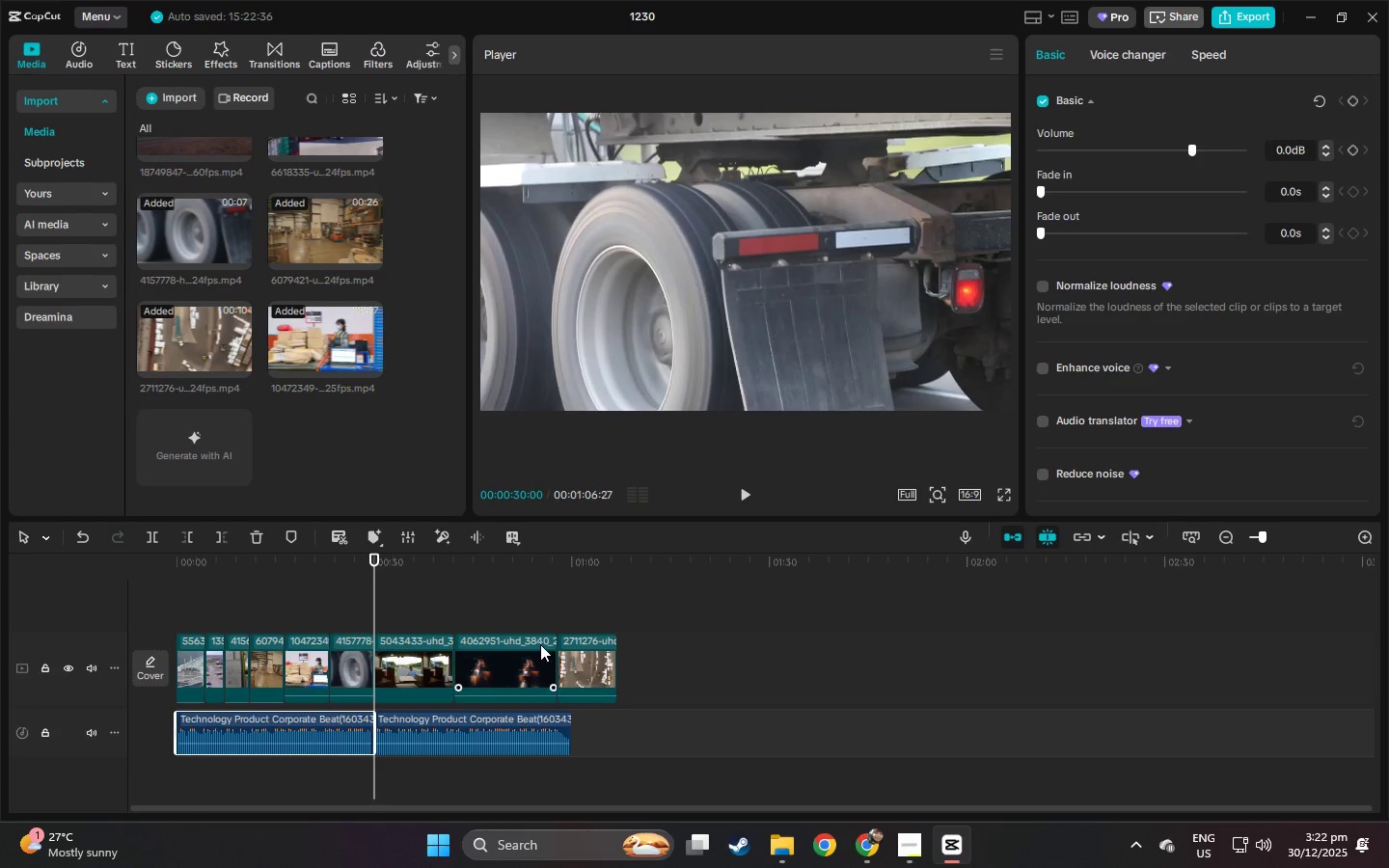 
left_click([546, 571])
 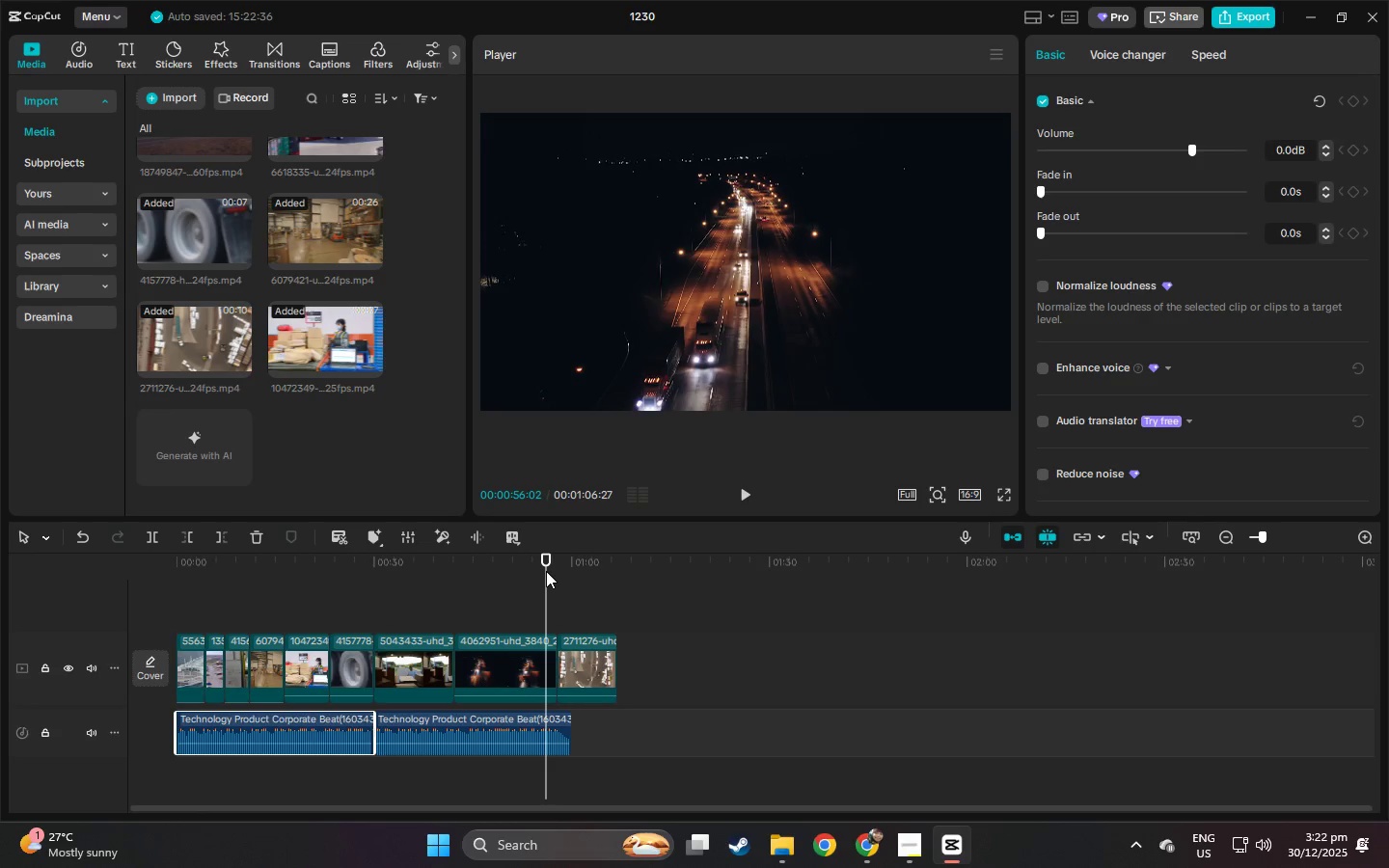 
key(Space)
 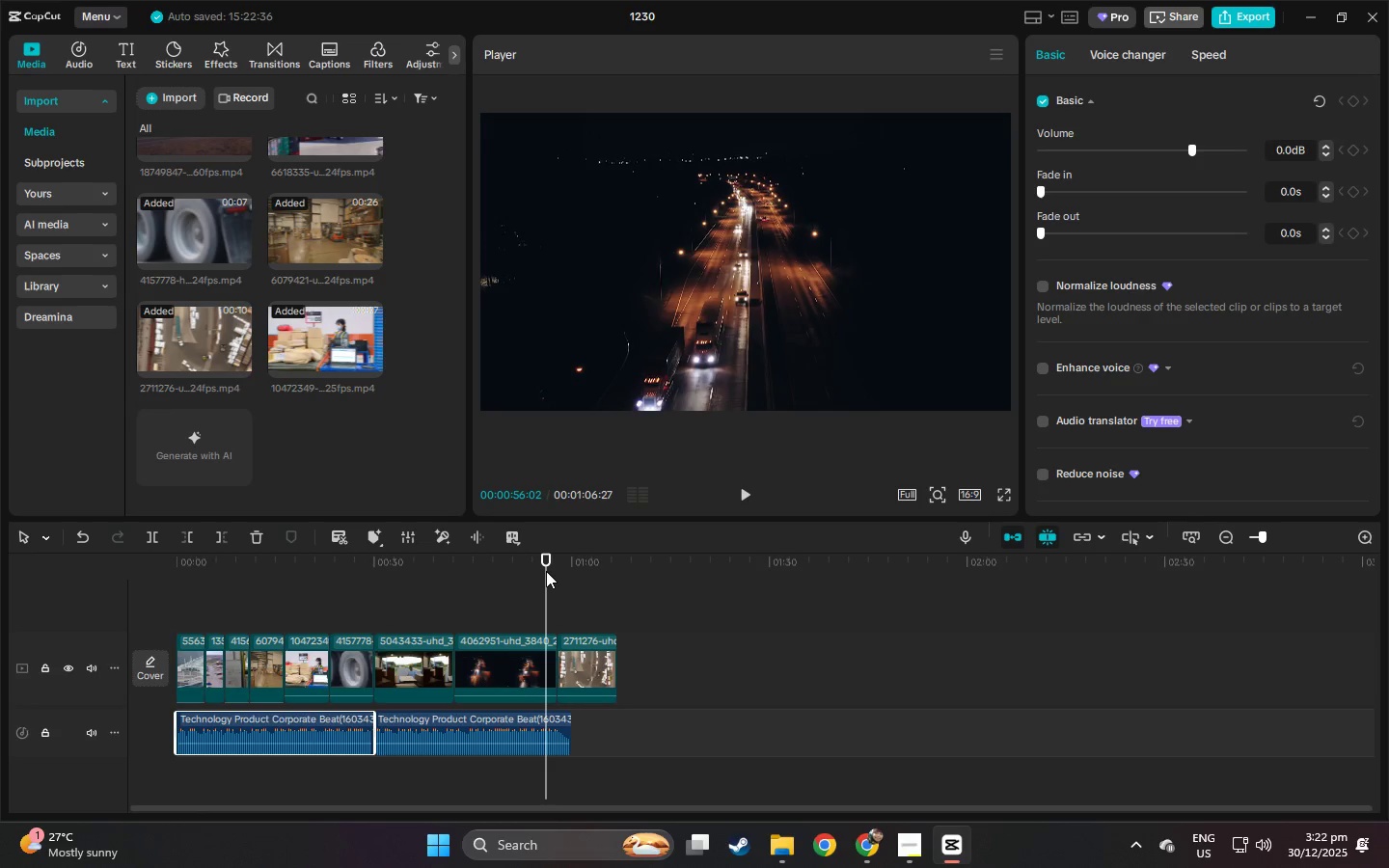 
key(Space)
 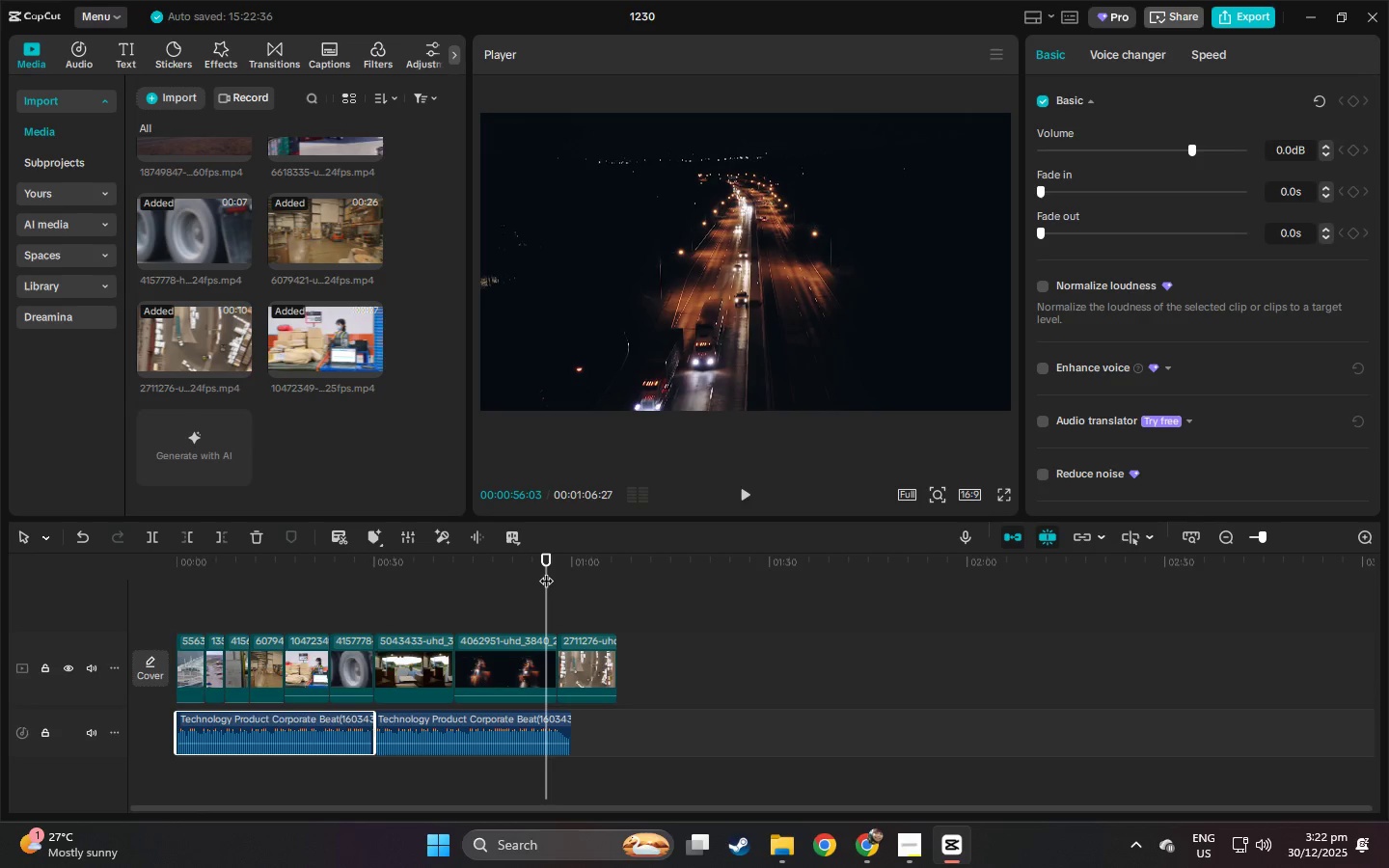 
key(Space)
 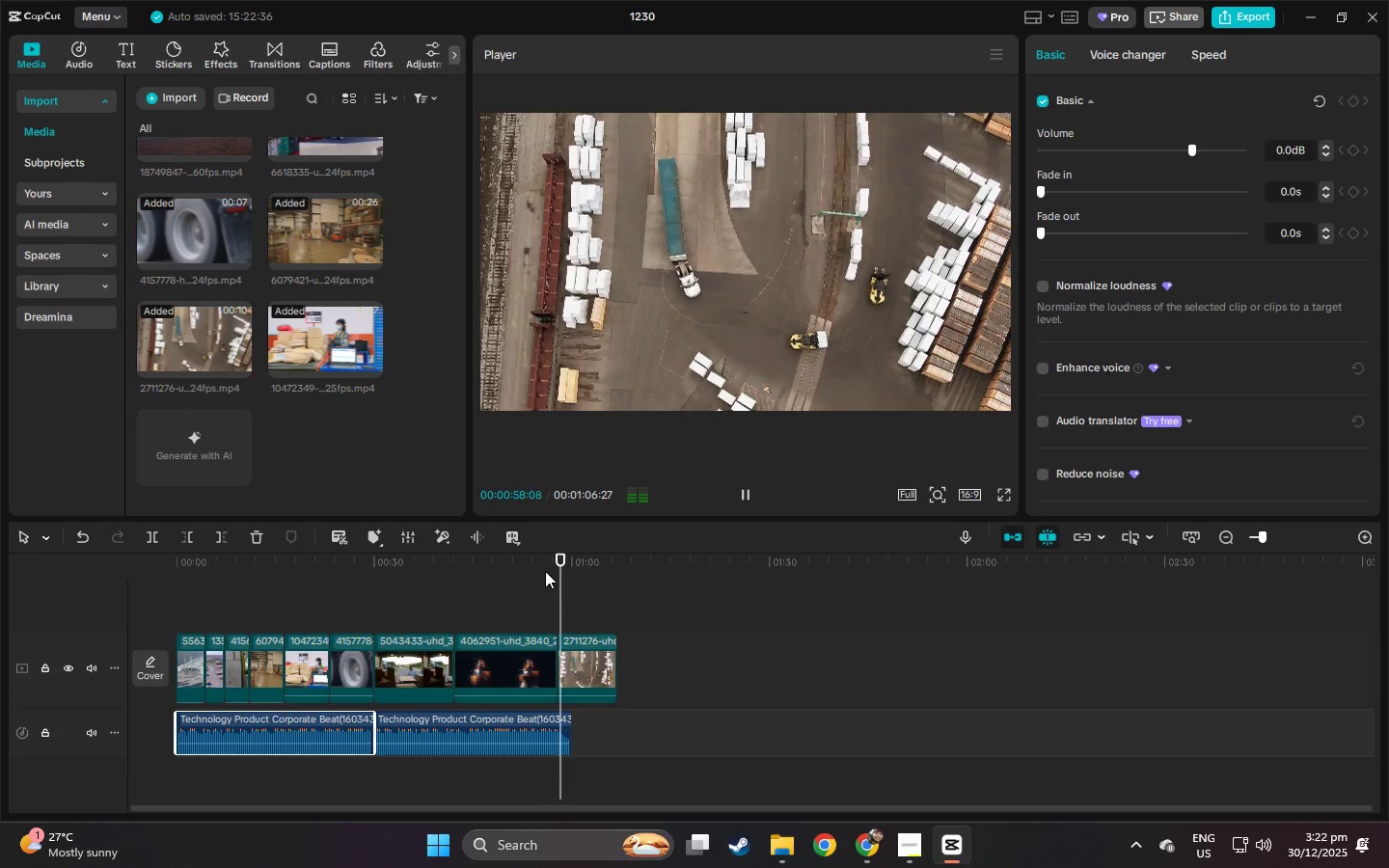 
key(Space)
 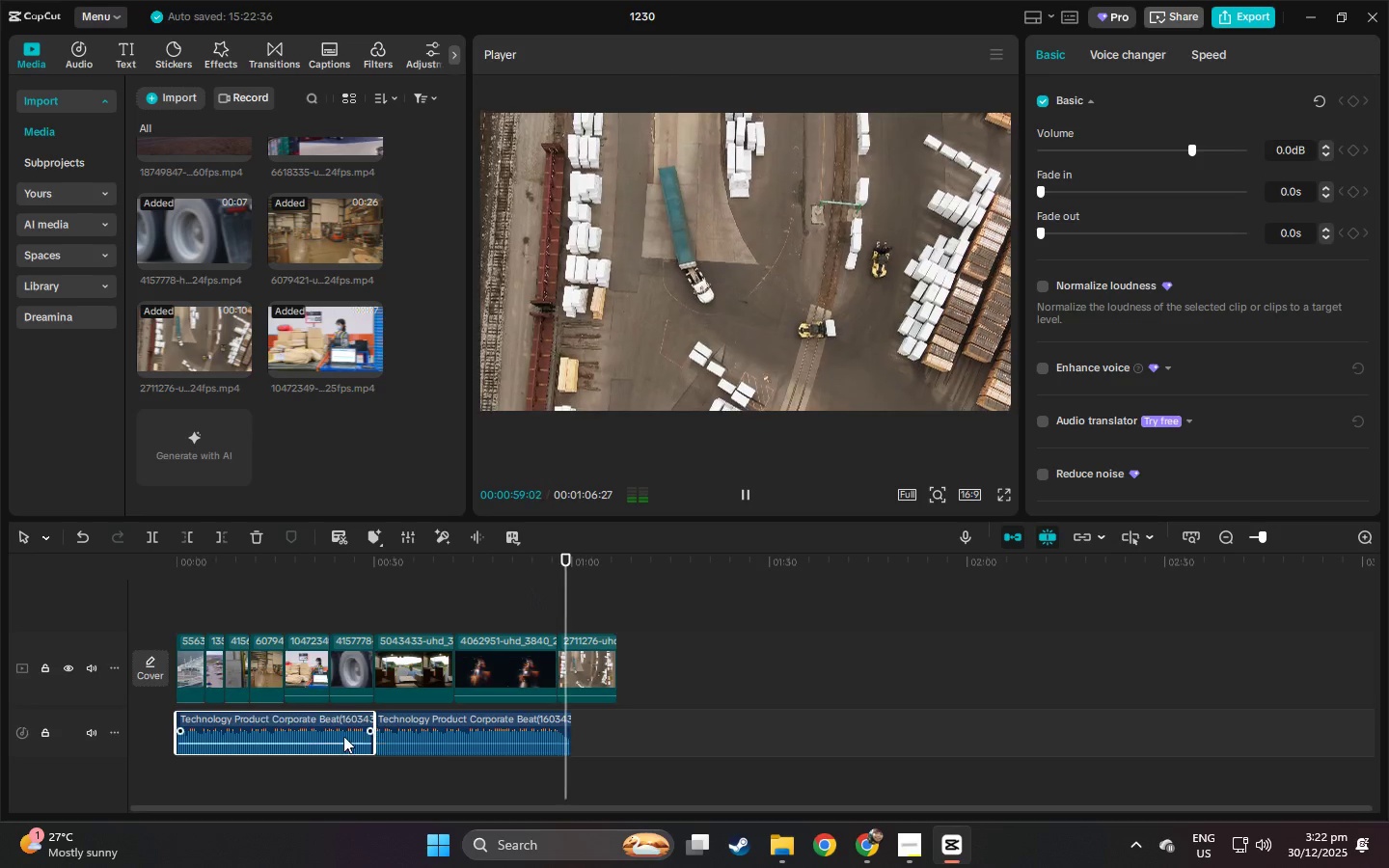 
key(Space)
 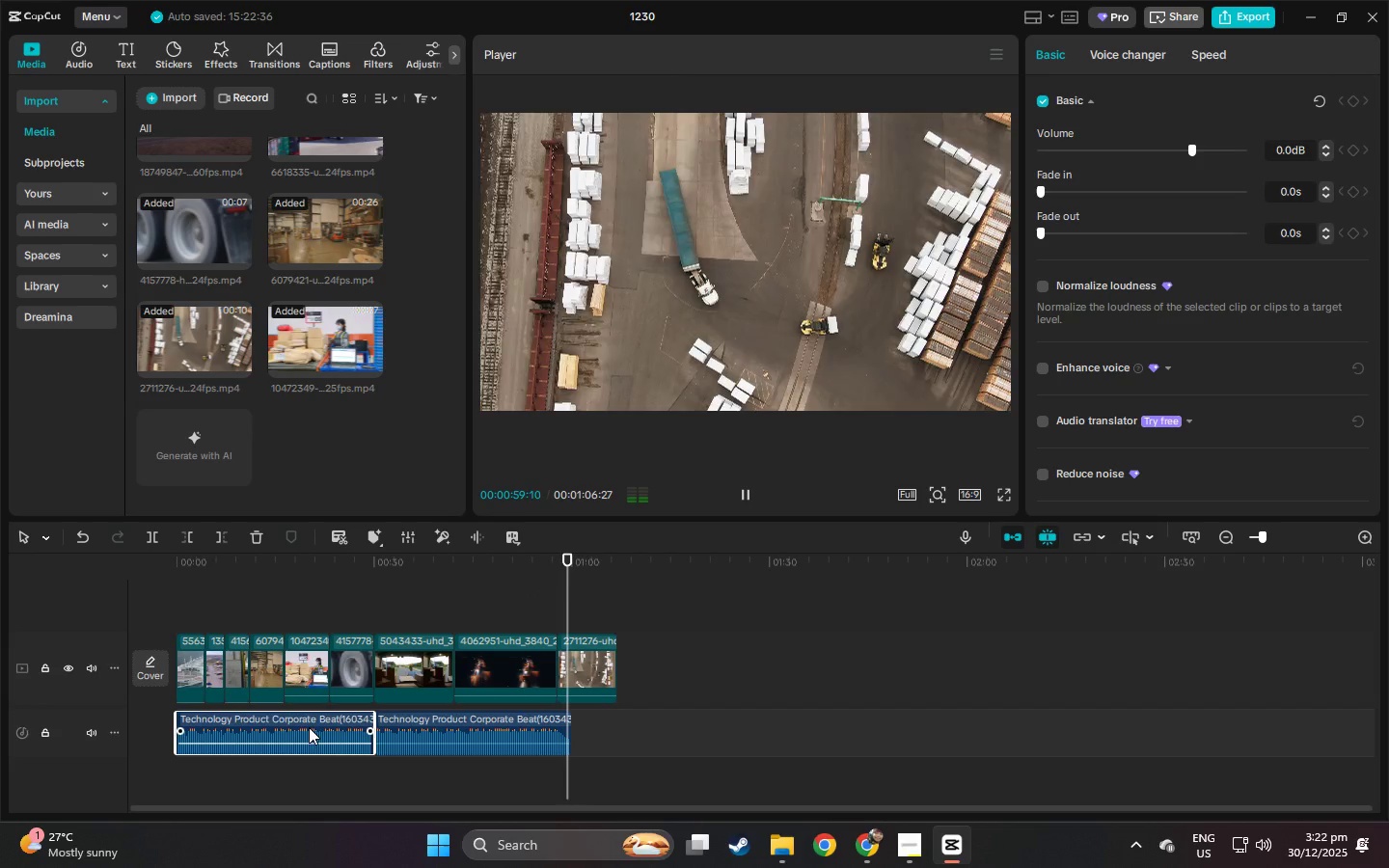 
left_click([307, 725])
 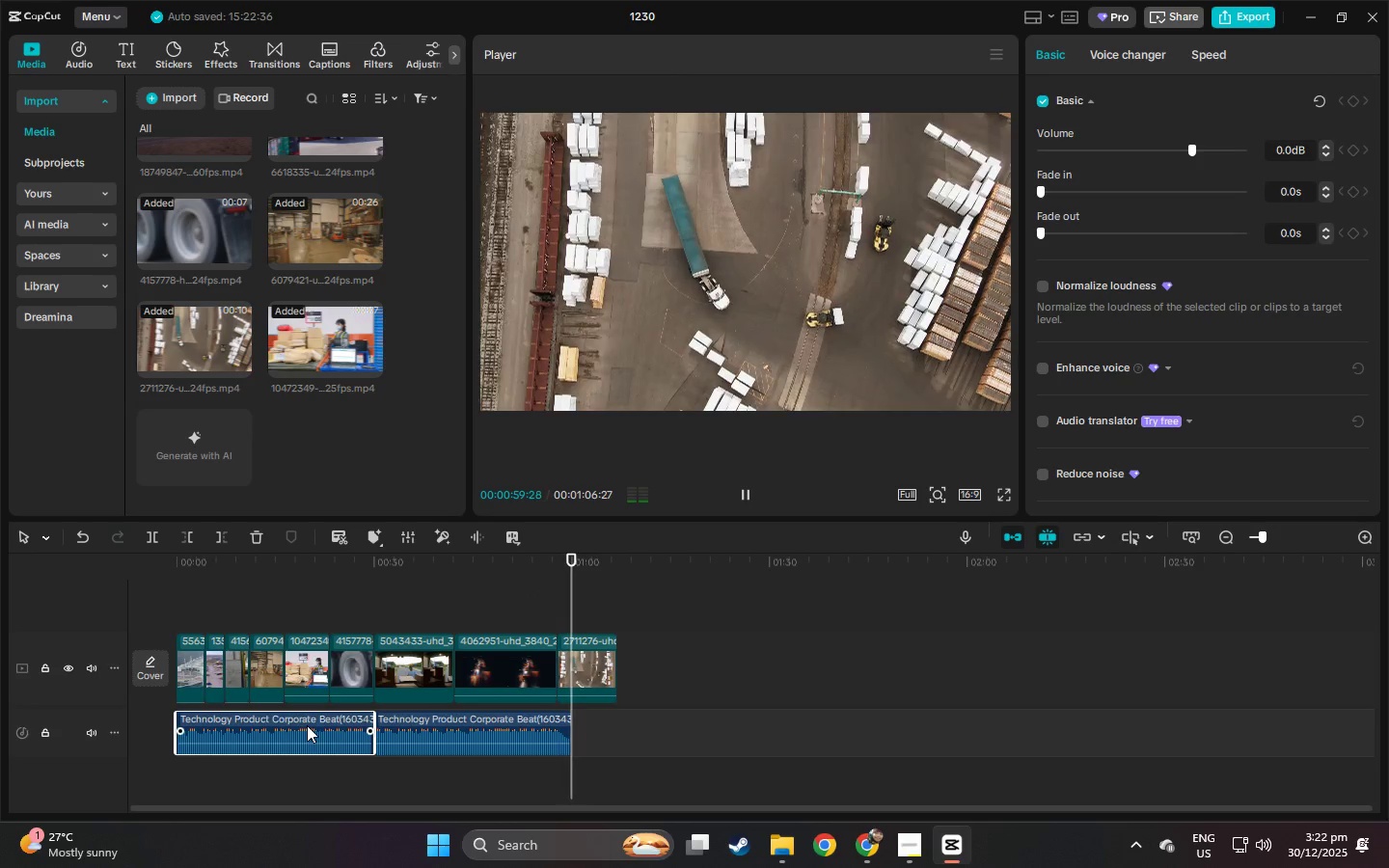 
key(Delete)
 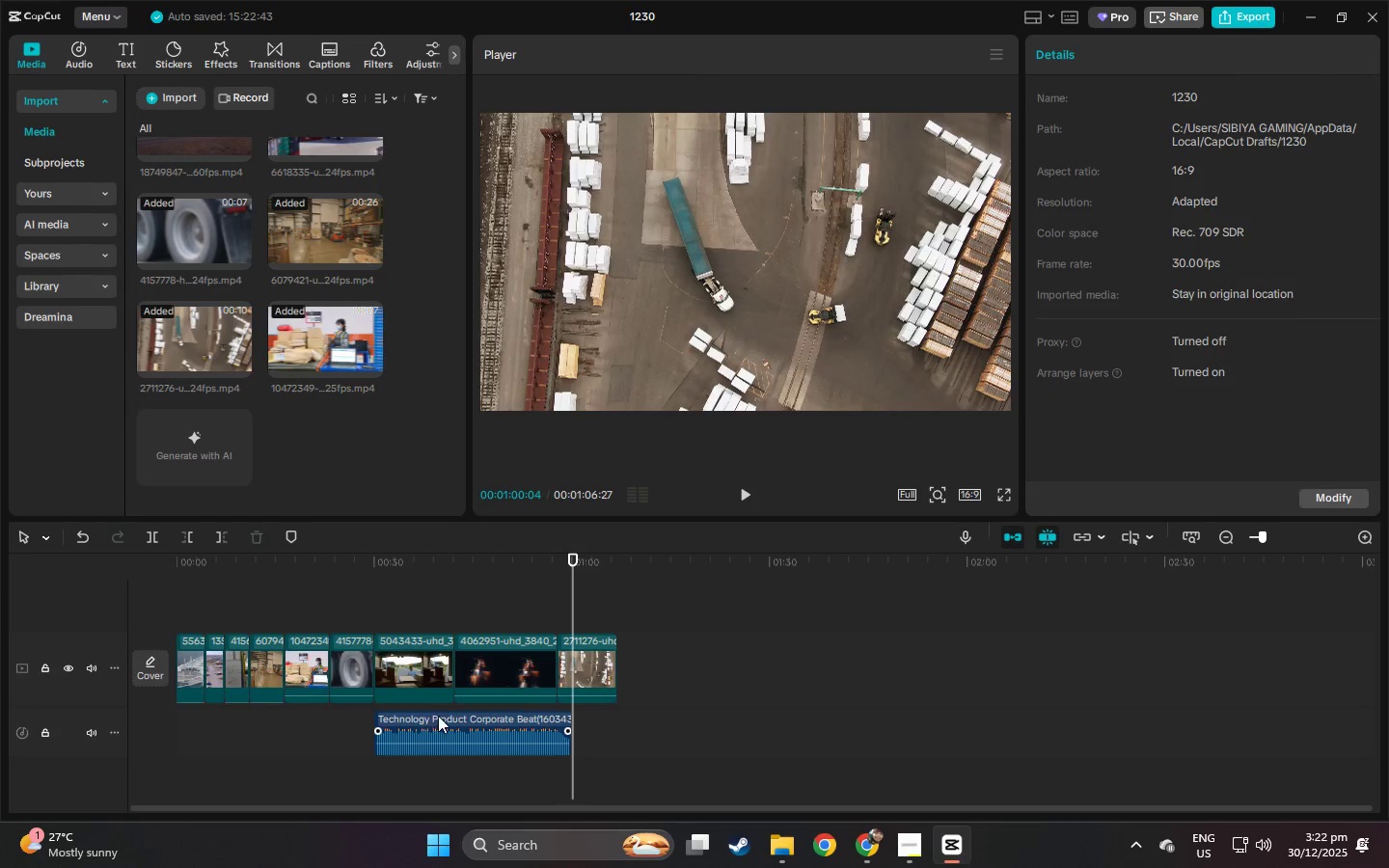 
left_click_drag(start_coordinate=[443, 718], to_coordinate=[225, 719])
 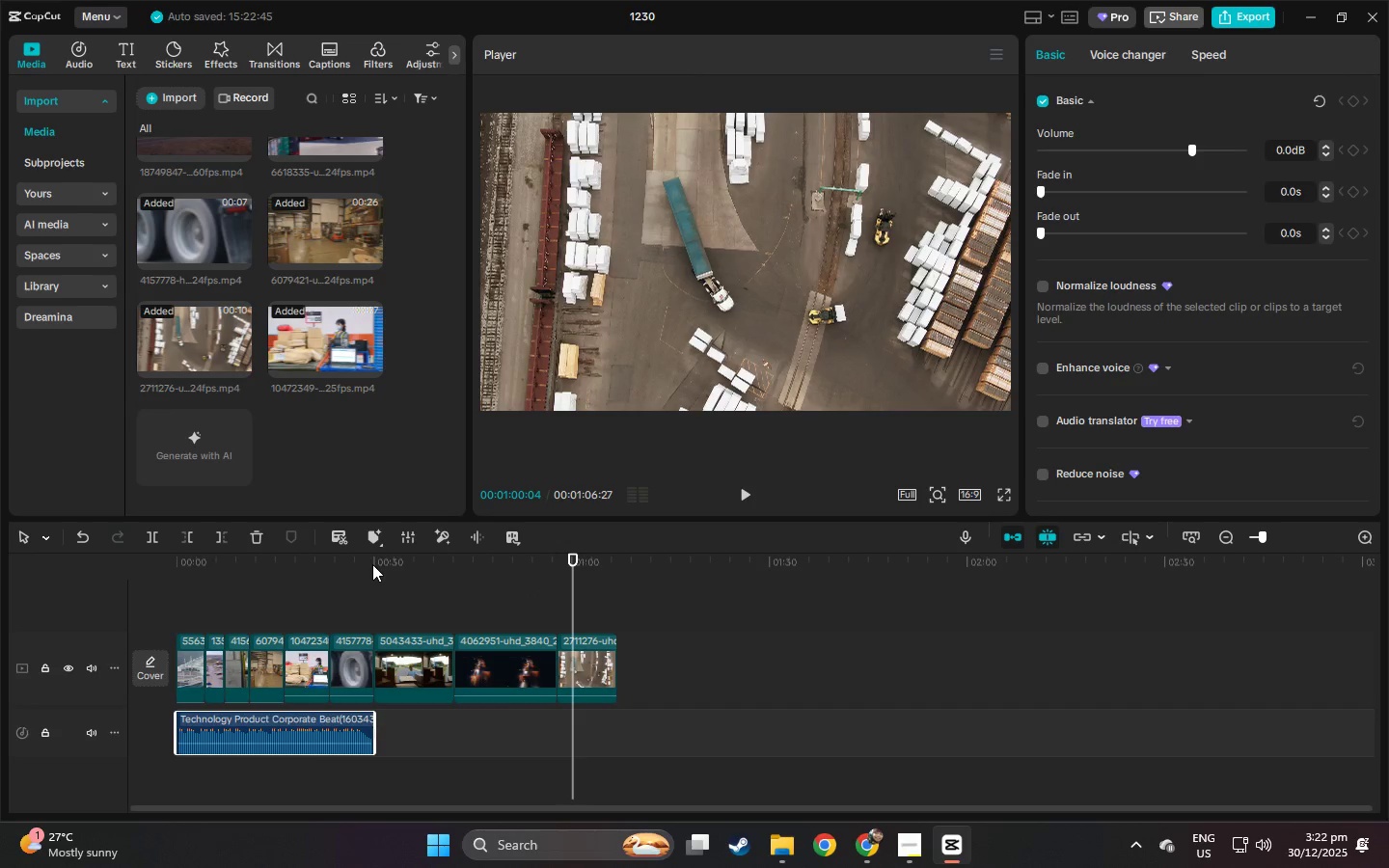 
left_click([372, 564])
 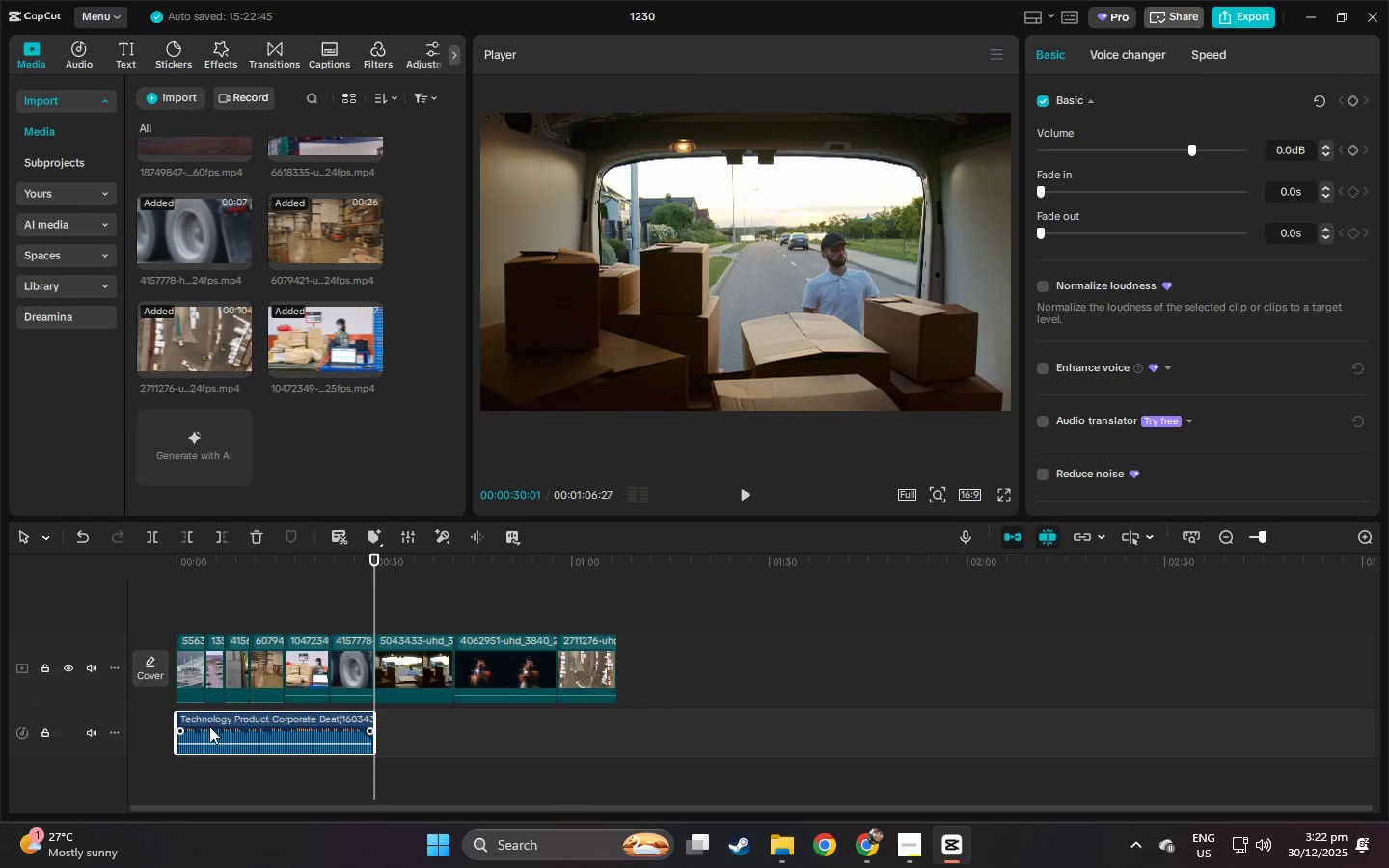 
wait(8.56)
 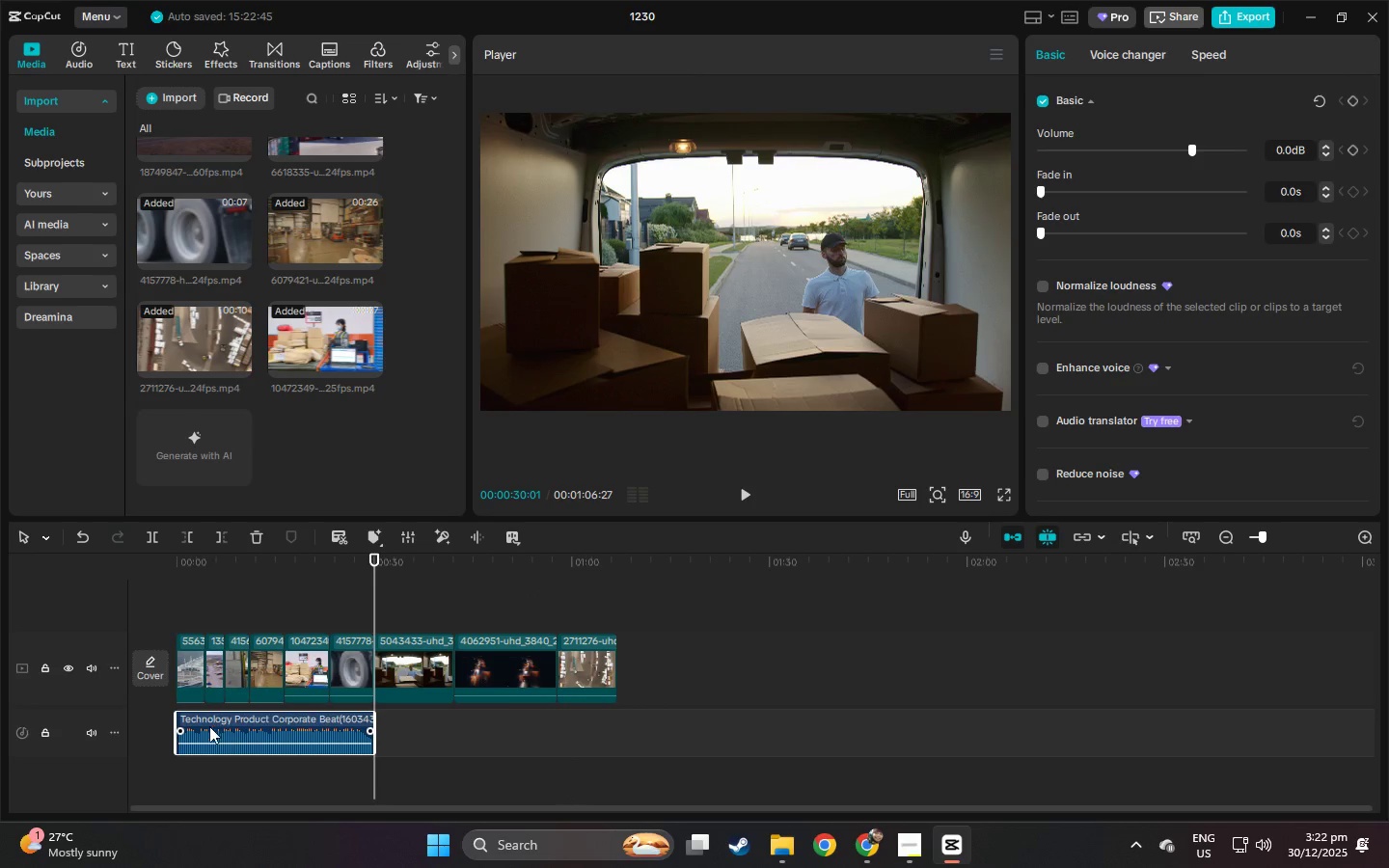 
left_click_drag(start_coordinate=[238, 562], to_coordinate=[140, 562])
 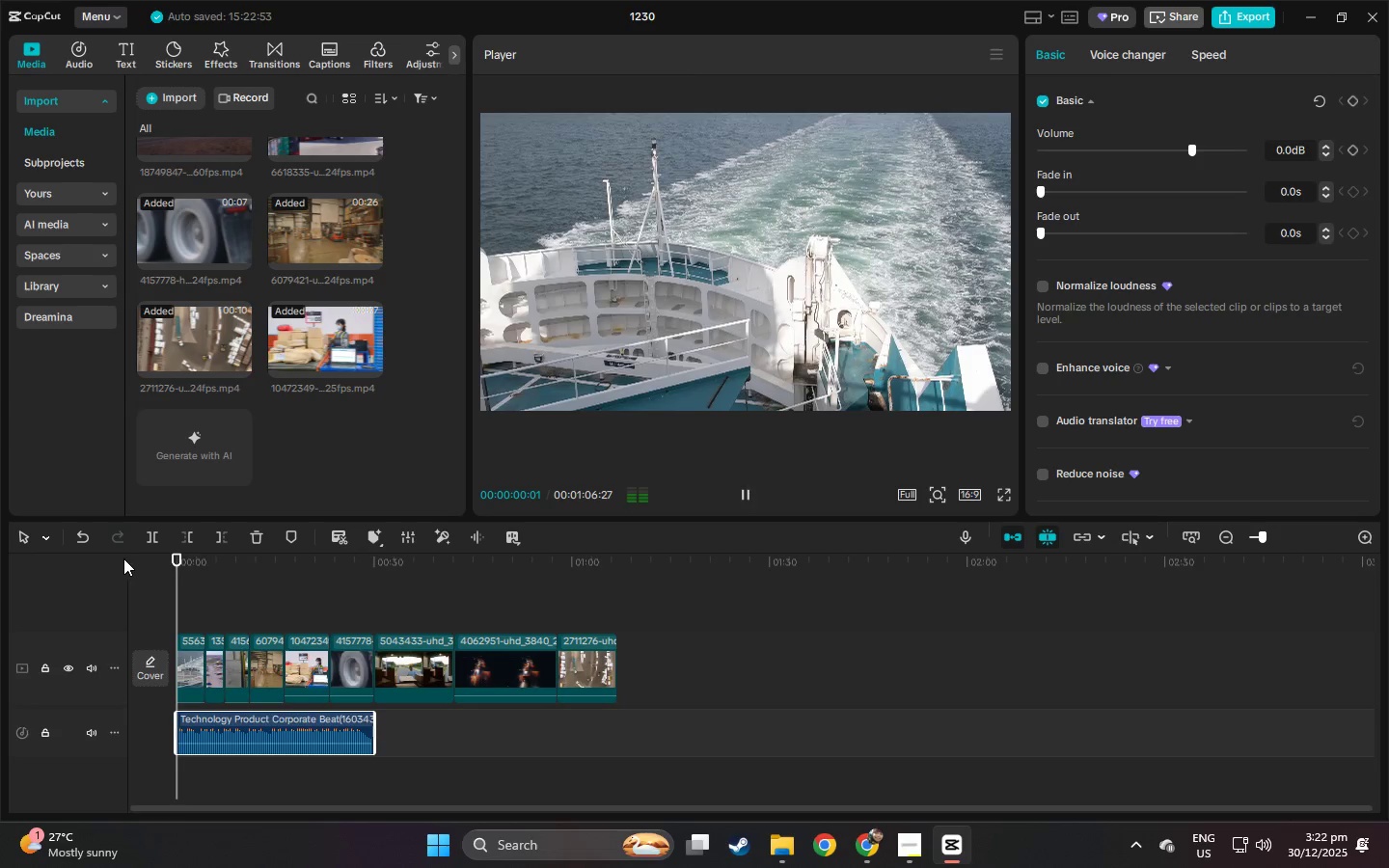 
key(Space)
 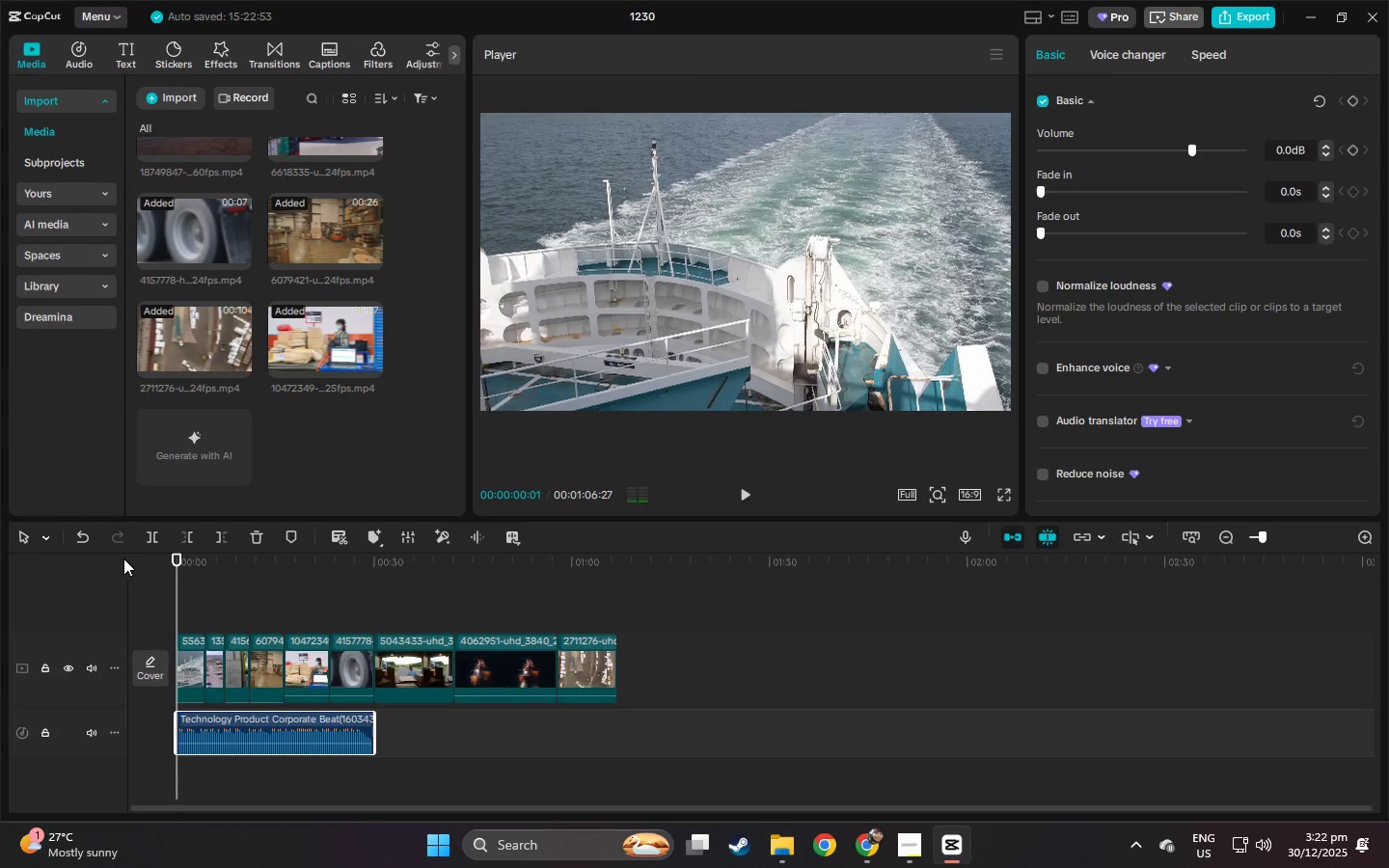 
key(Space)
 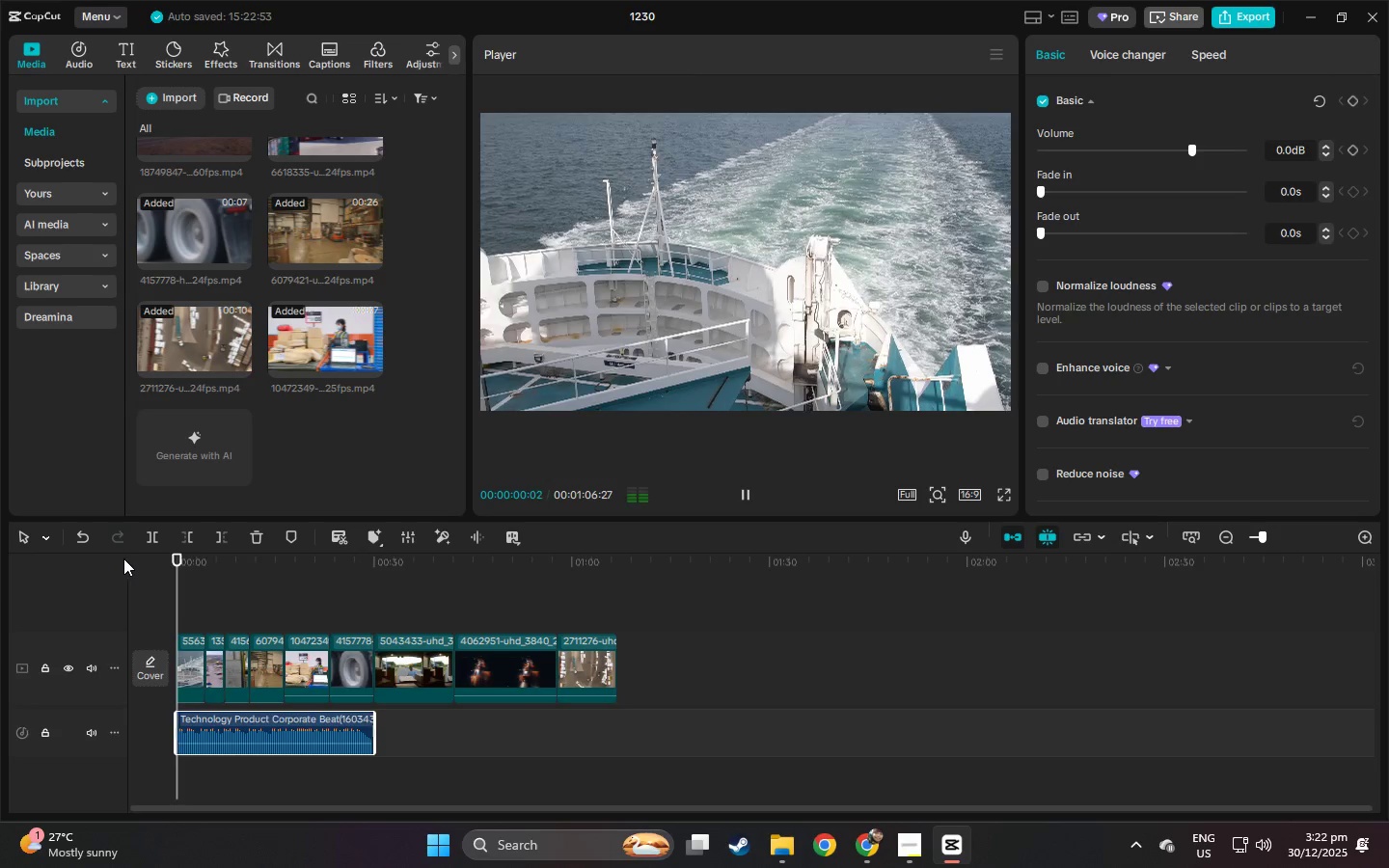 
key(Space)
 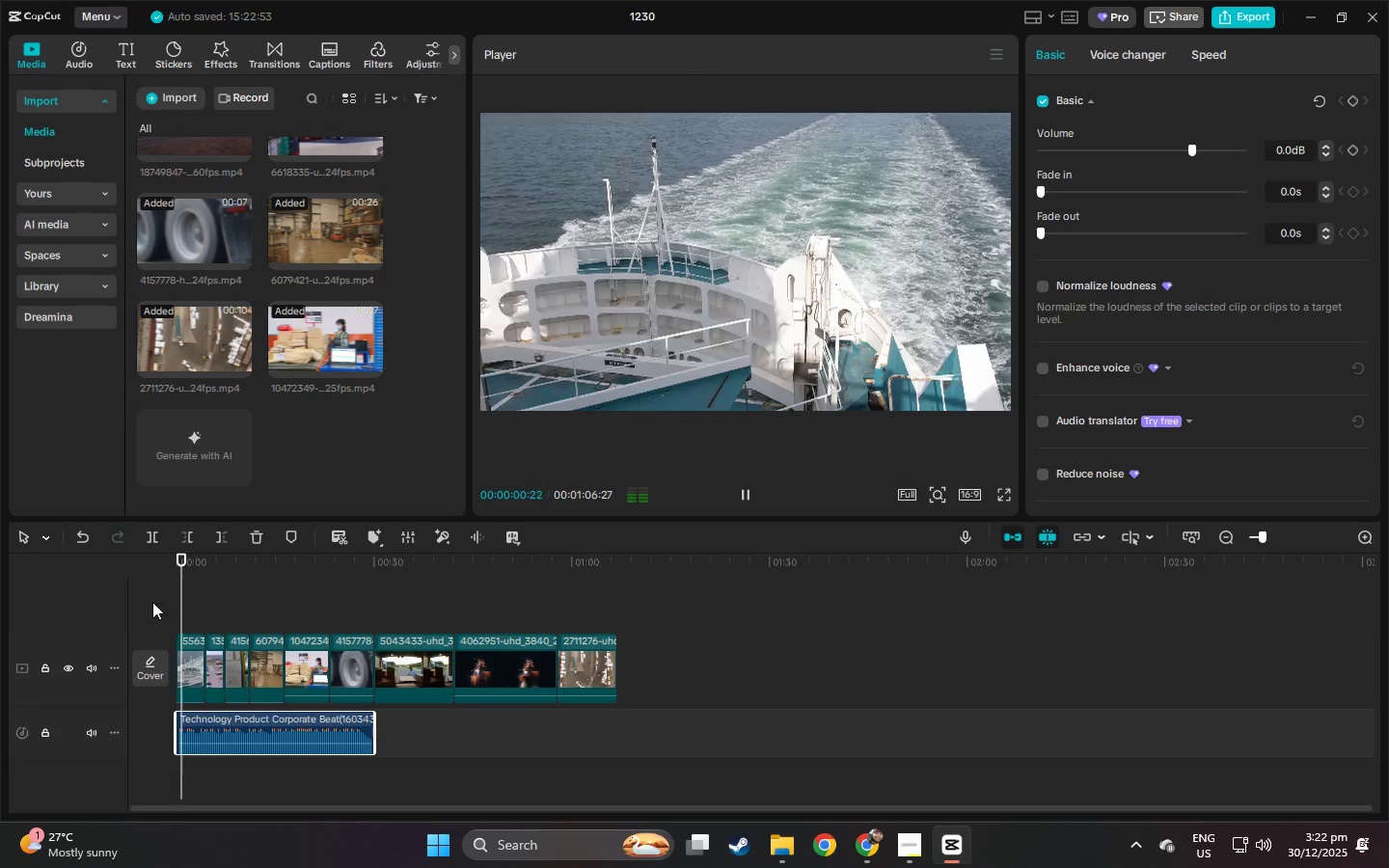 
key(Space)
 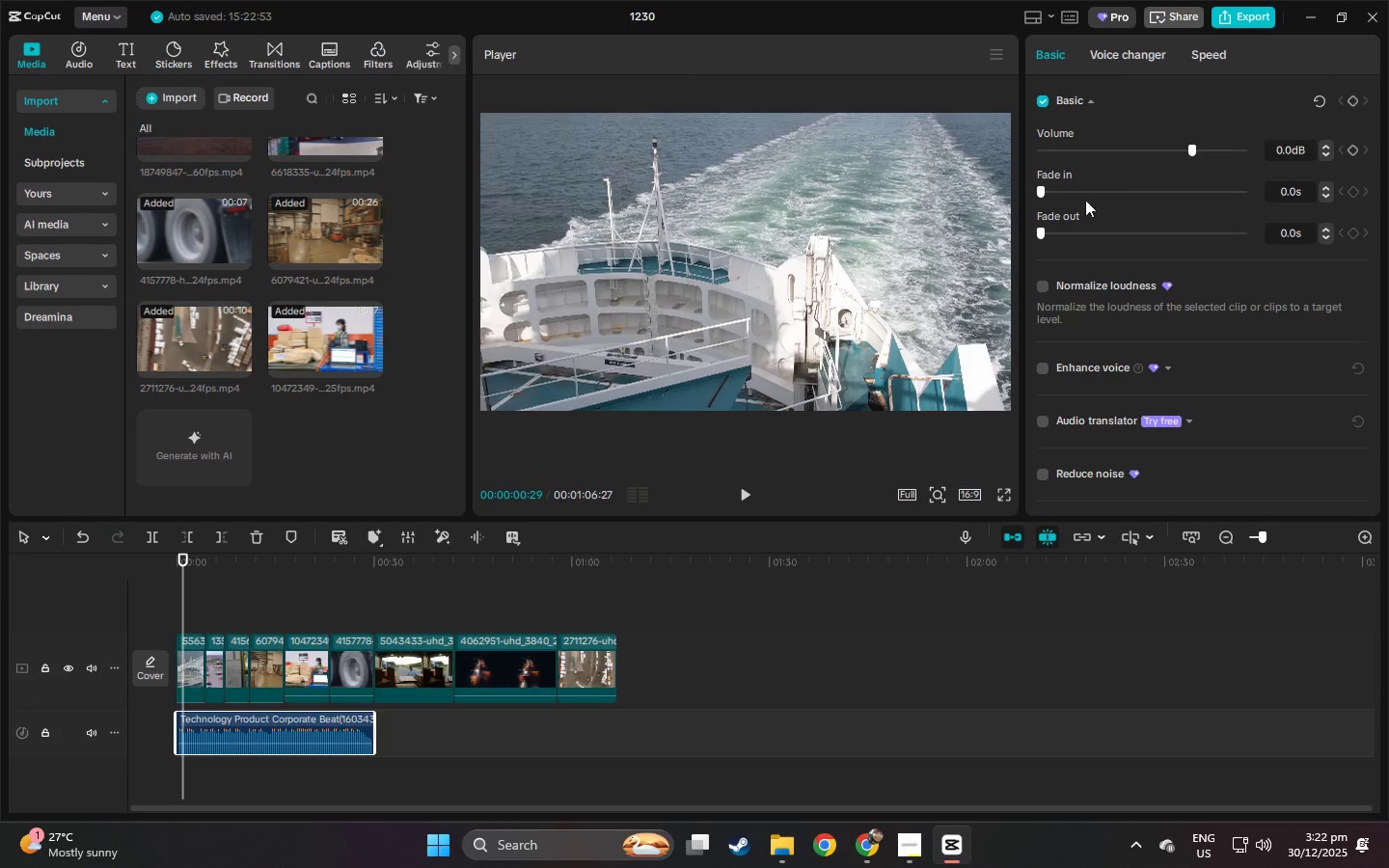 
left_click([1059, 192])
 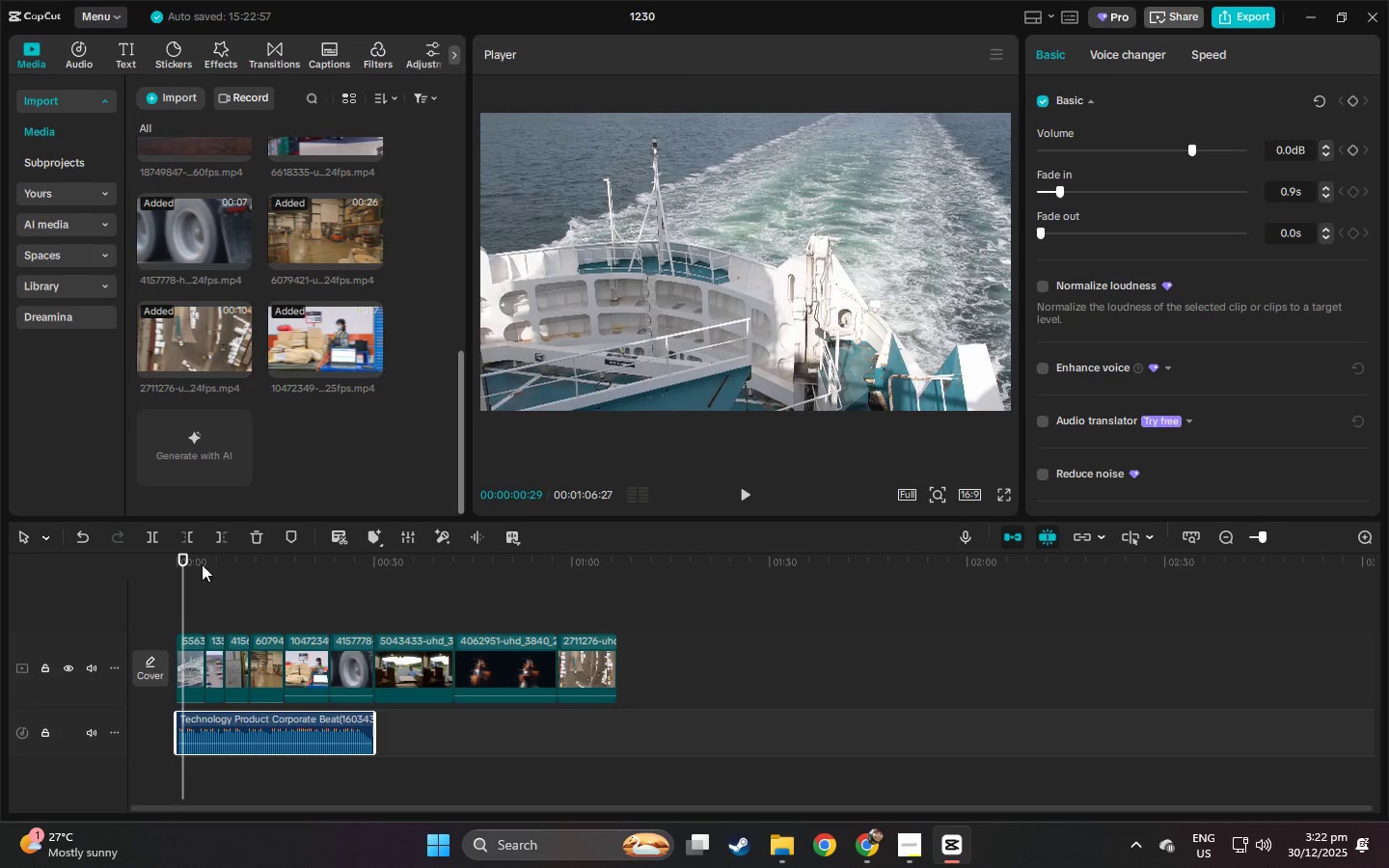 
left_click_drag(start_coordinate=[193, 560], to_coordinate=[153, 565])
 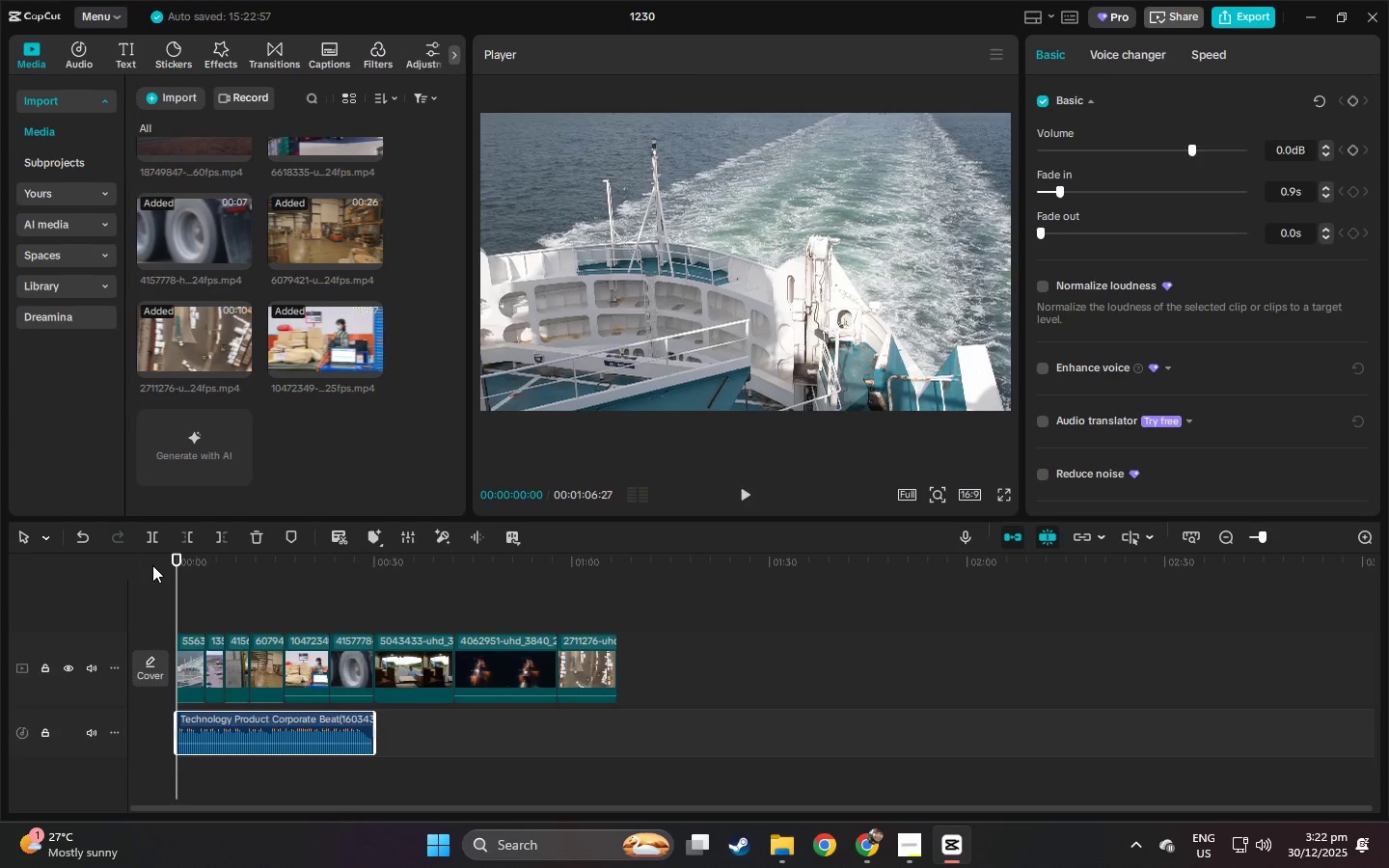 
key(Space)
 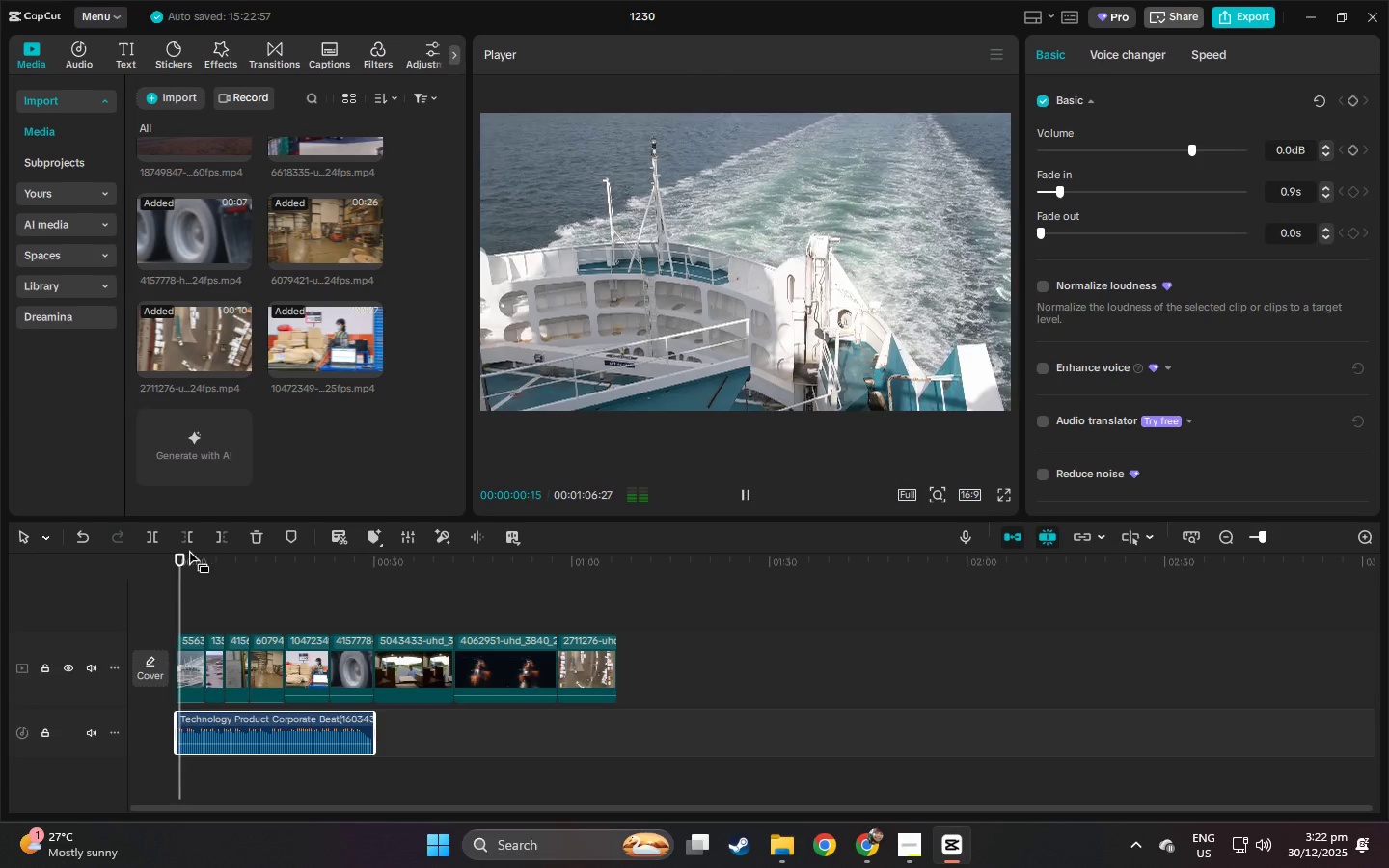 
key(Space)
 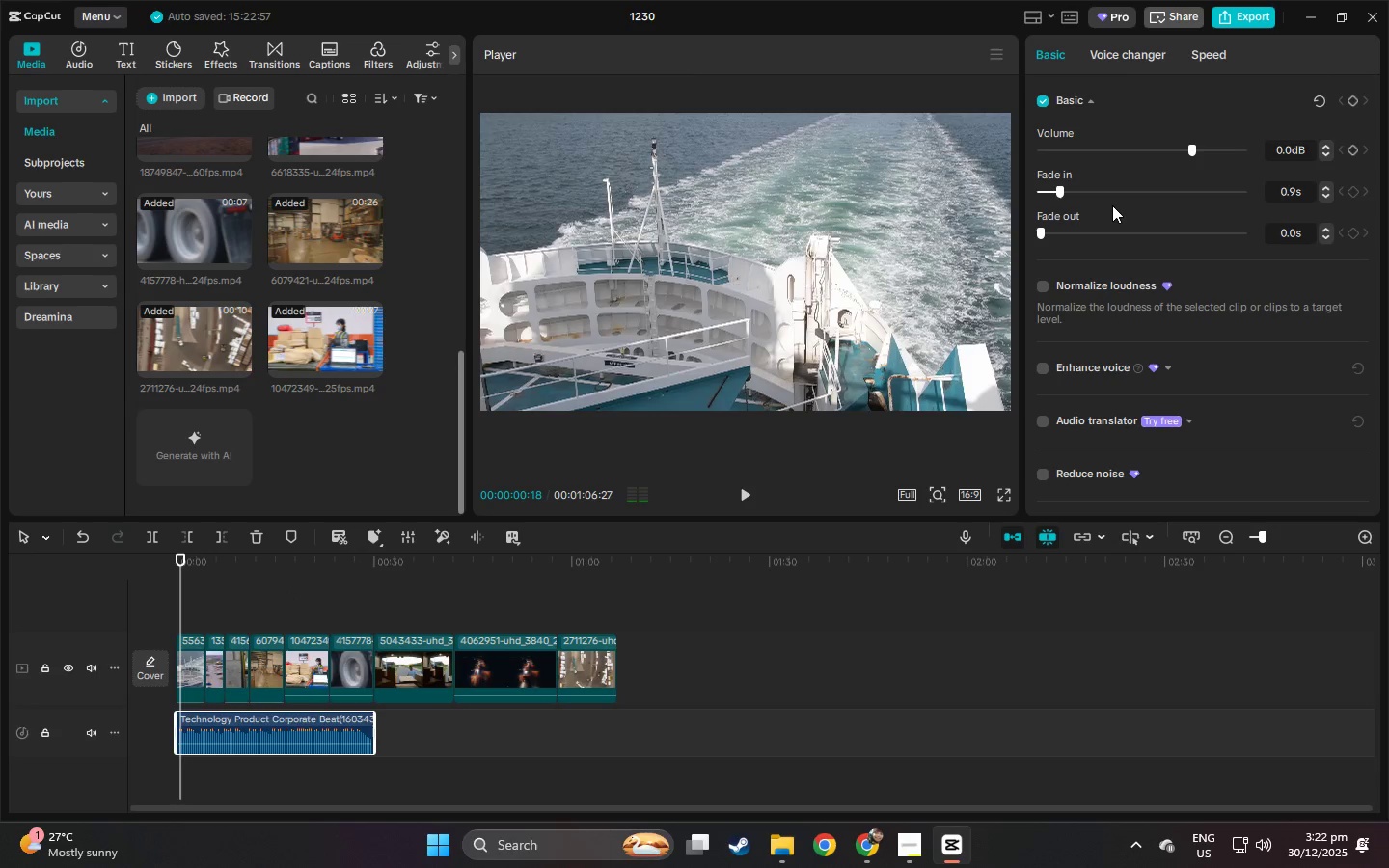 
left_click([1110, 201])
 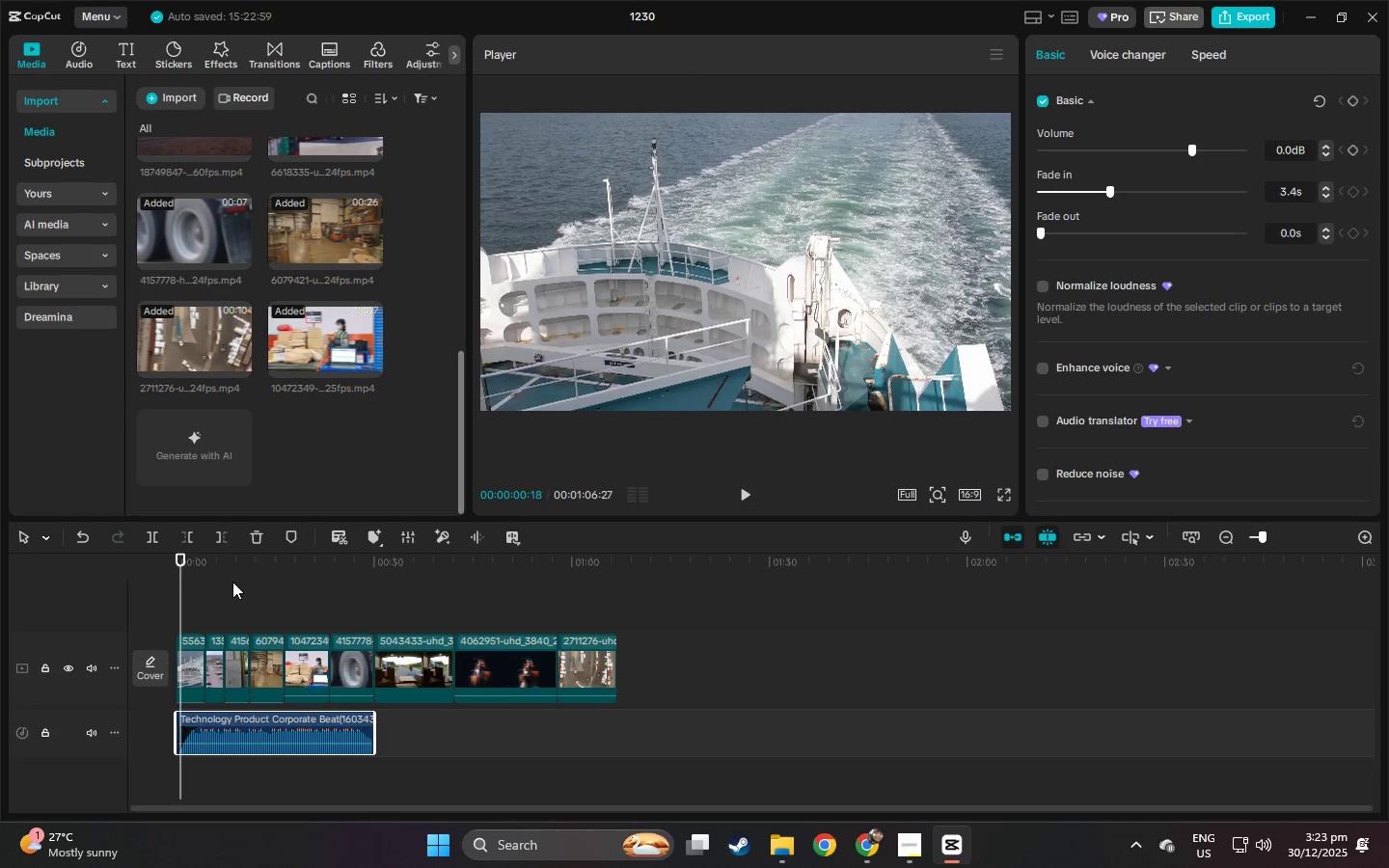 
left_click_drag(start_coordinate=[190, 561], to_coordinate=[123, 561])
 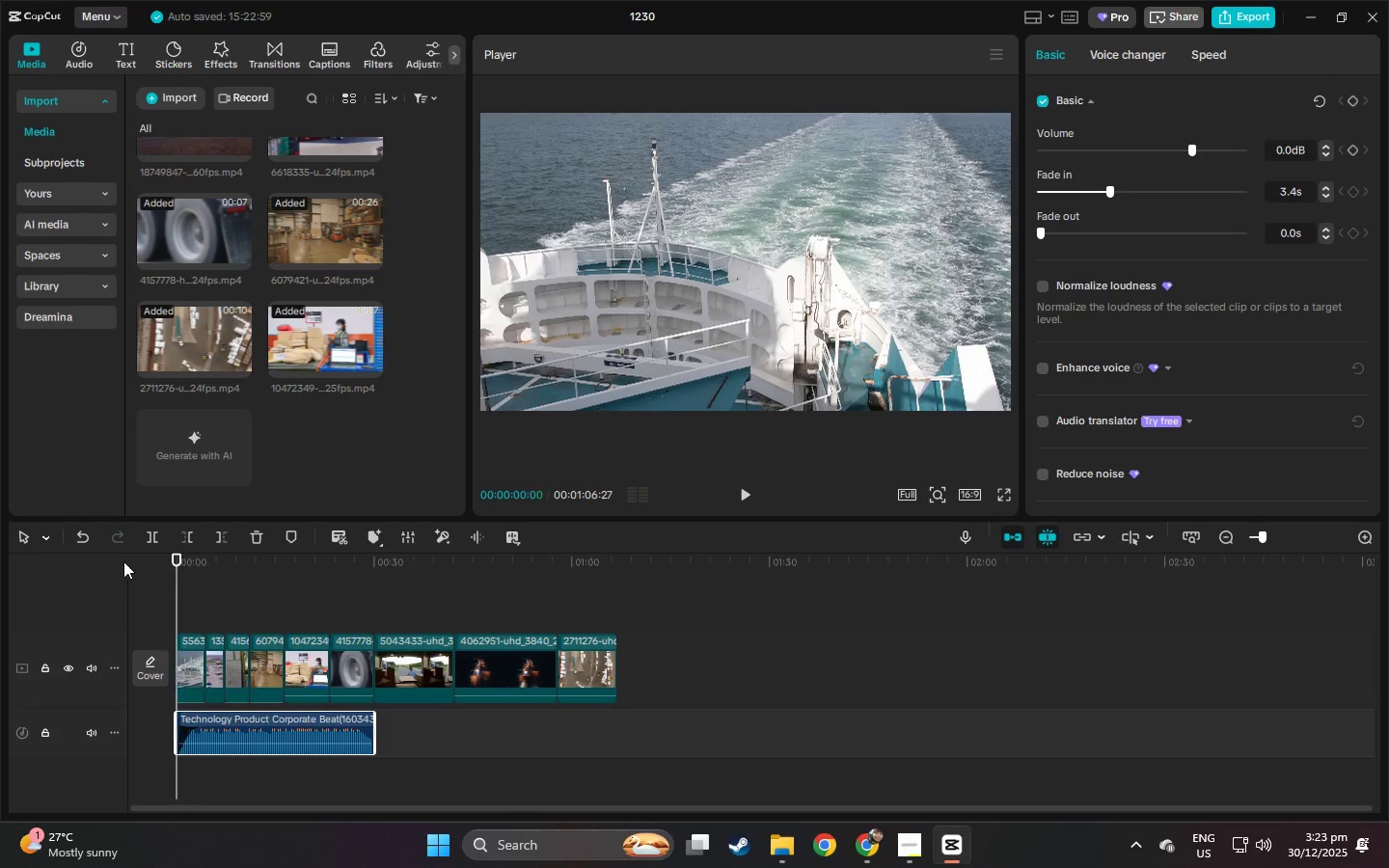 
key(Space)
 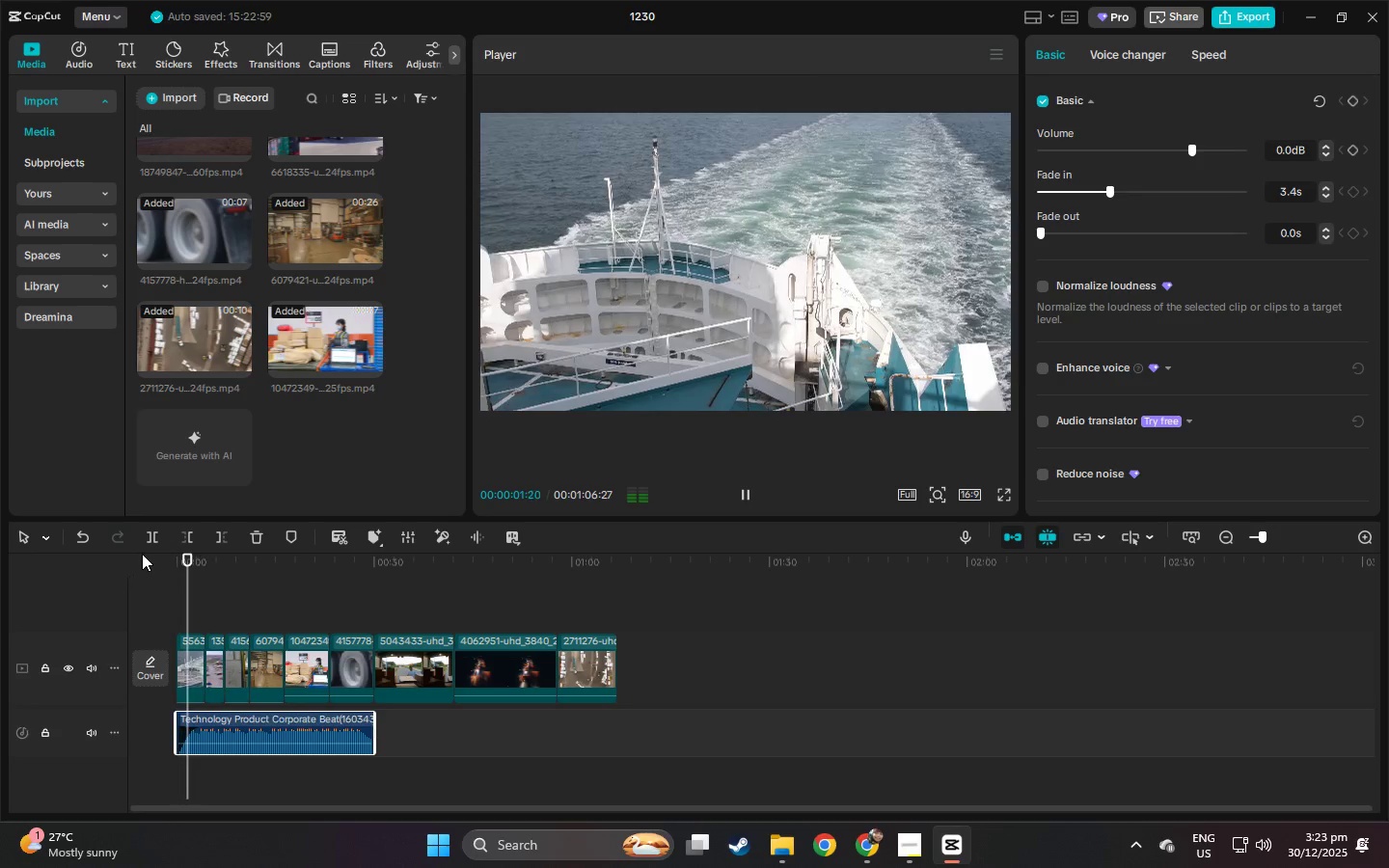 
key(Space)
 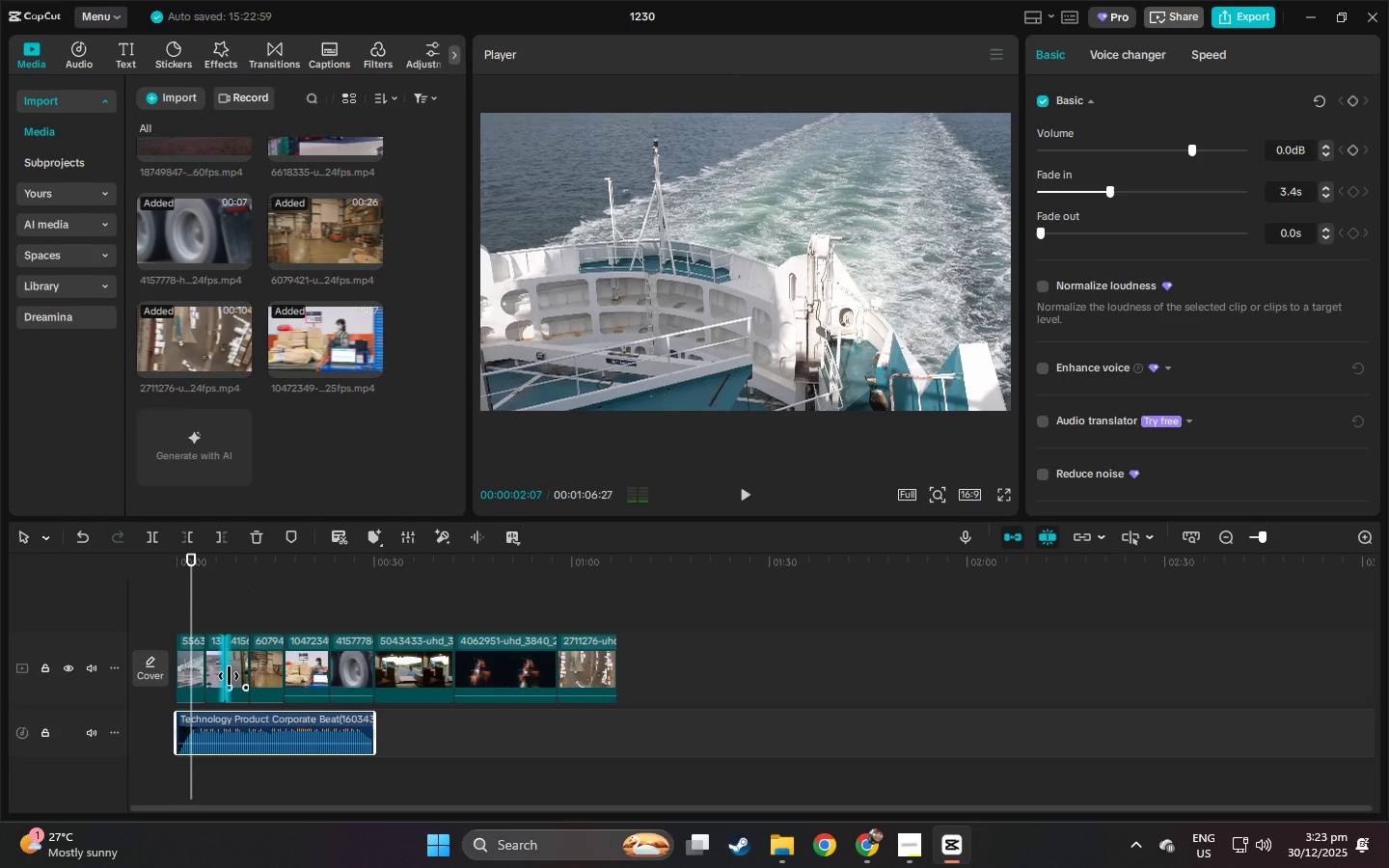 
key(Control+Z)
 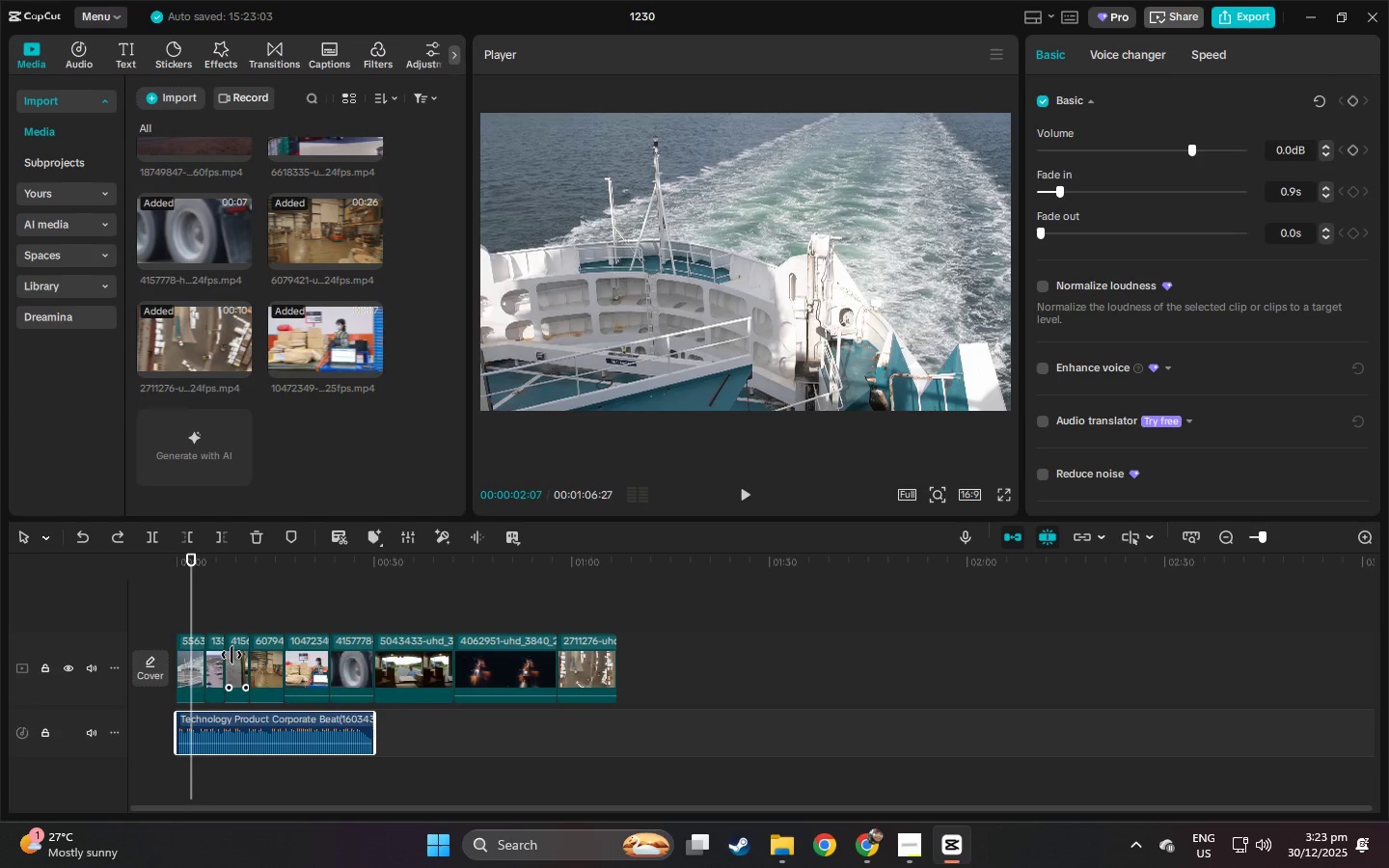 
key(Control+Z)
 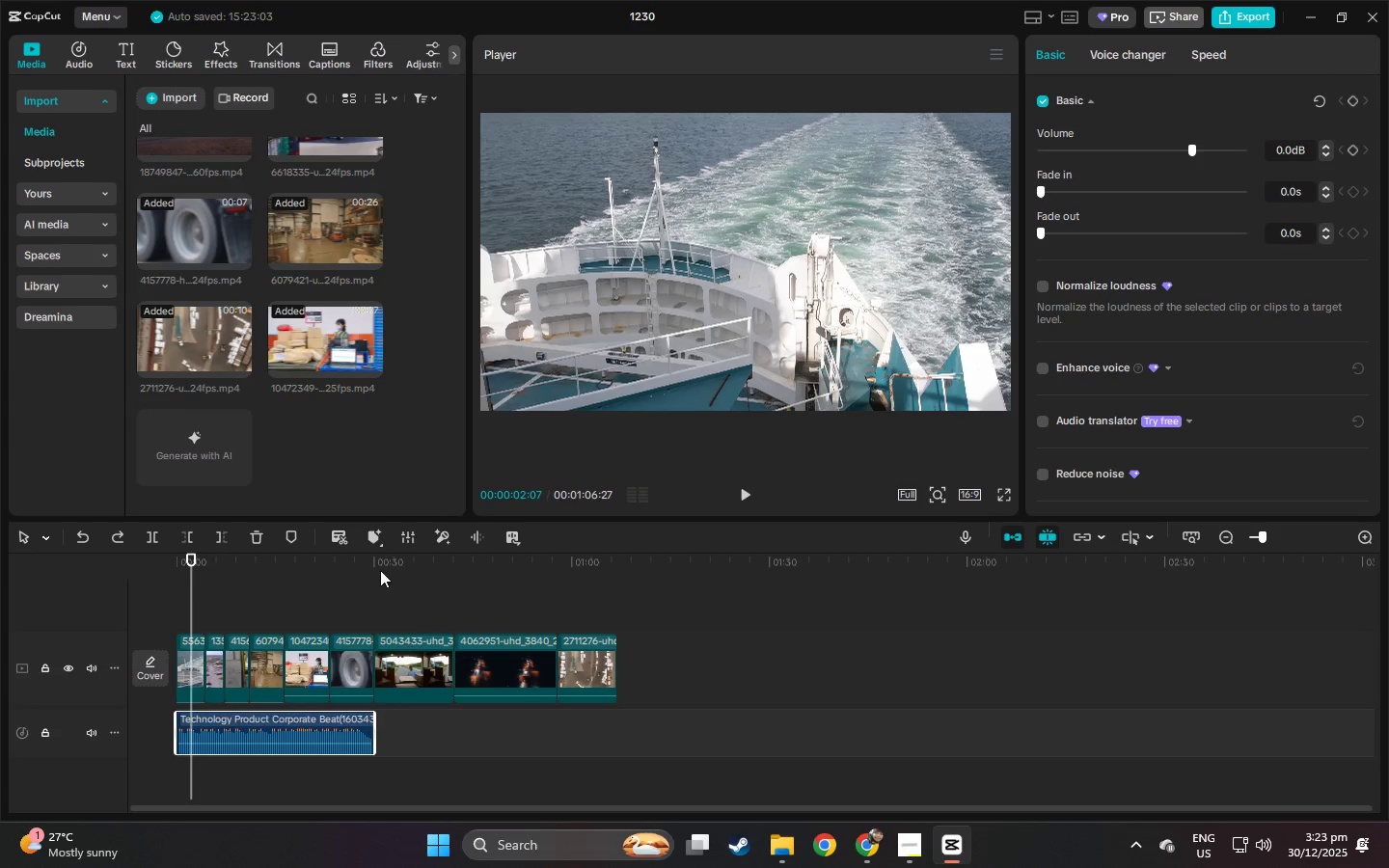 
left_click([374, 562])
 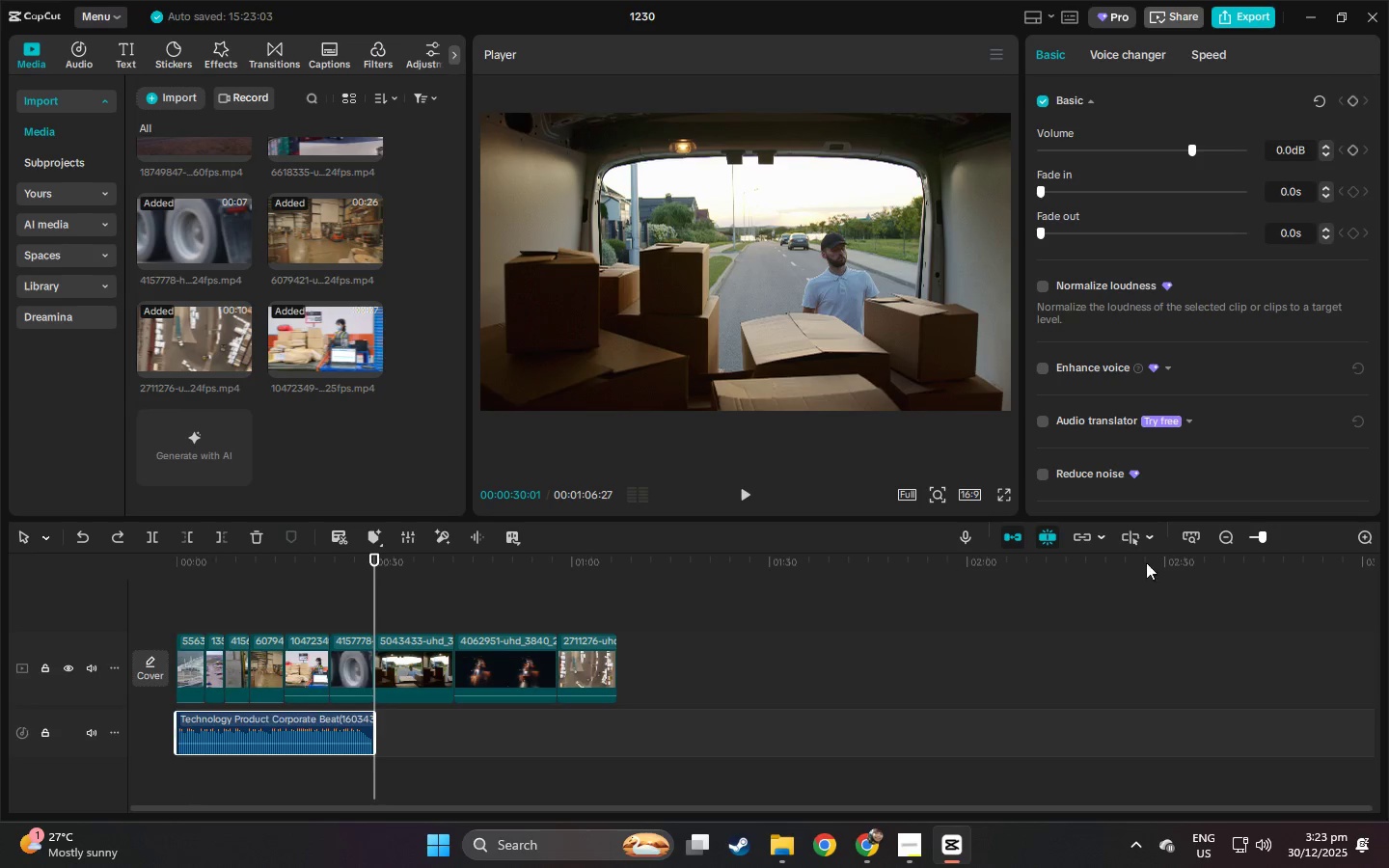 
left_click([1275, 536])
 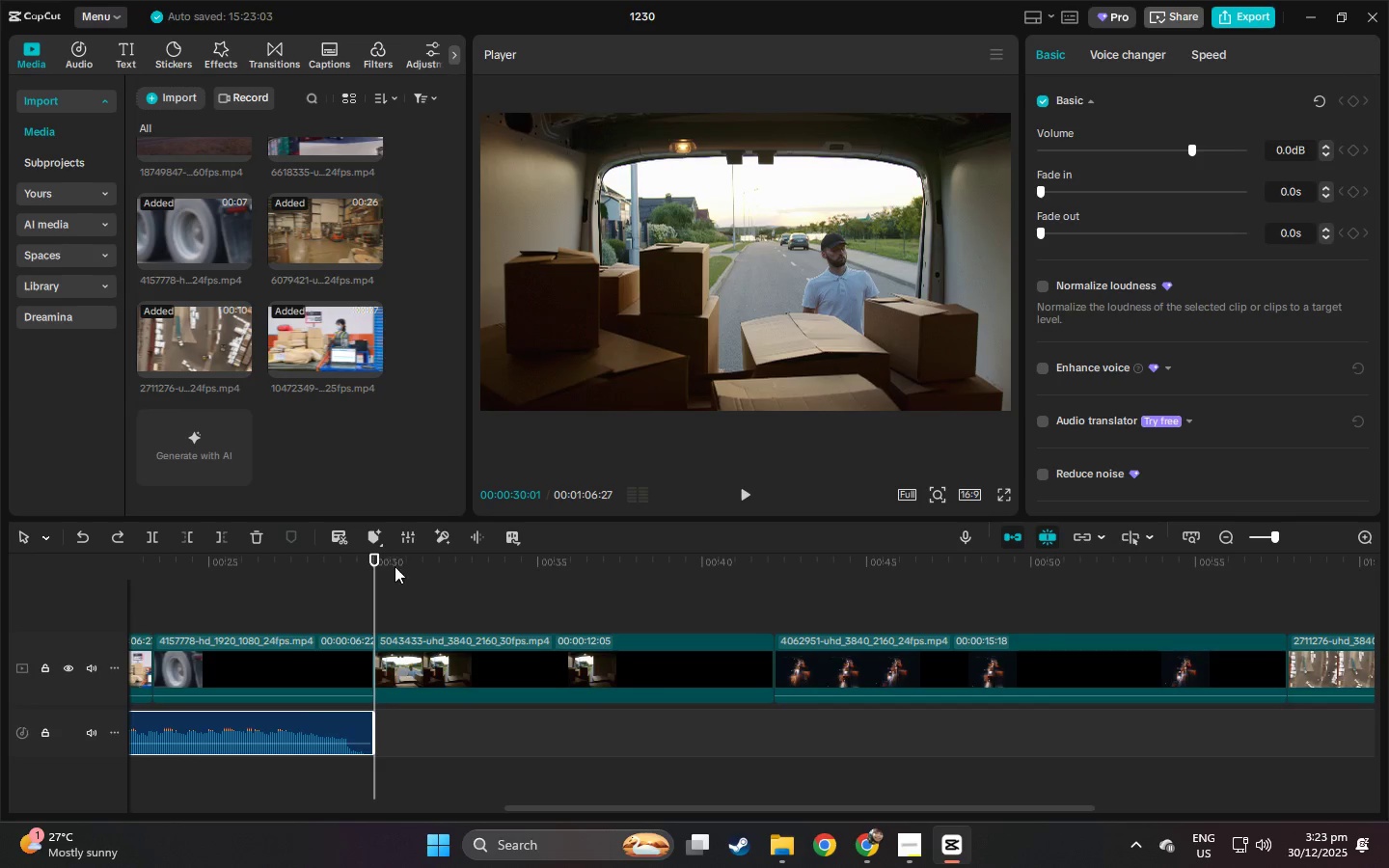 
left_click([361, 718])
 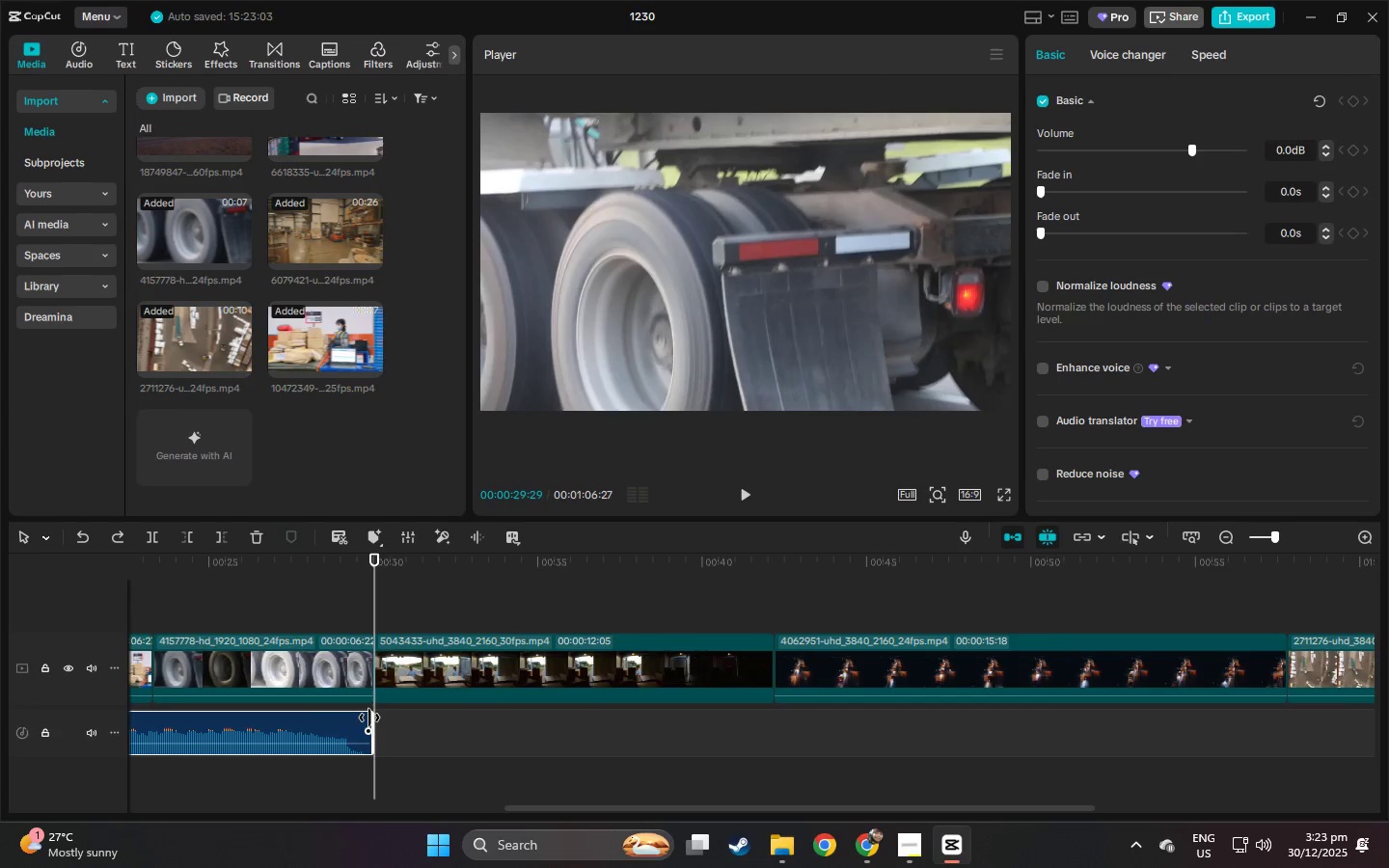 
left_click([370, 718])
 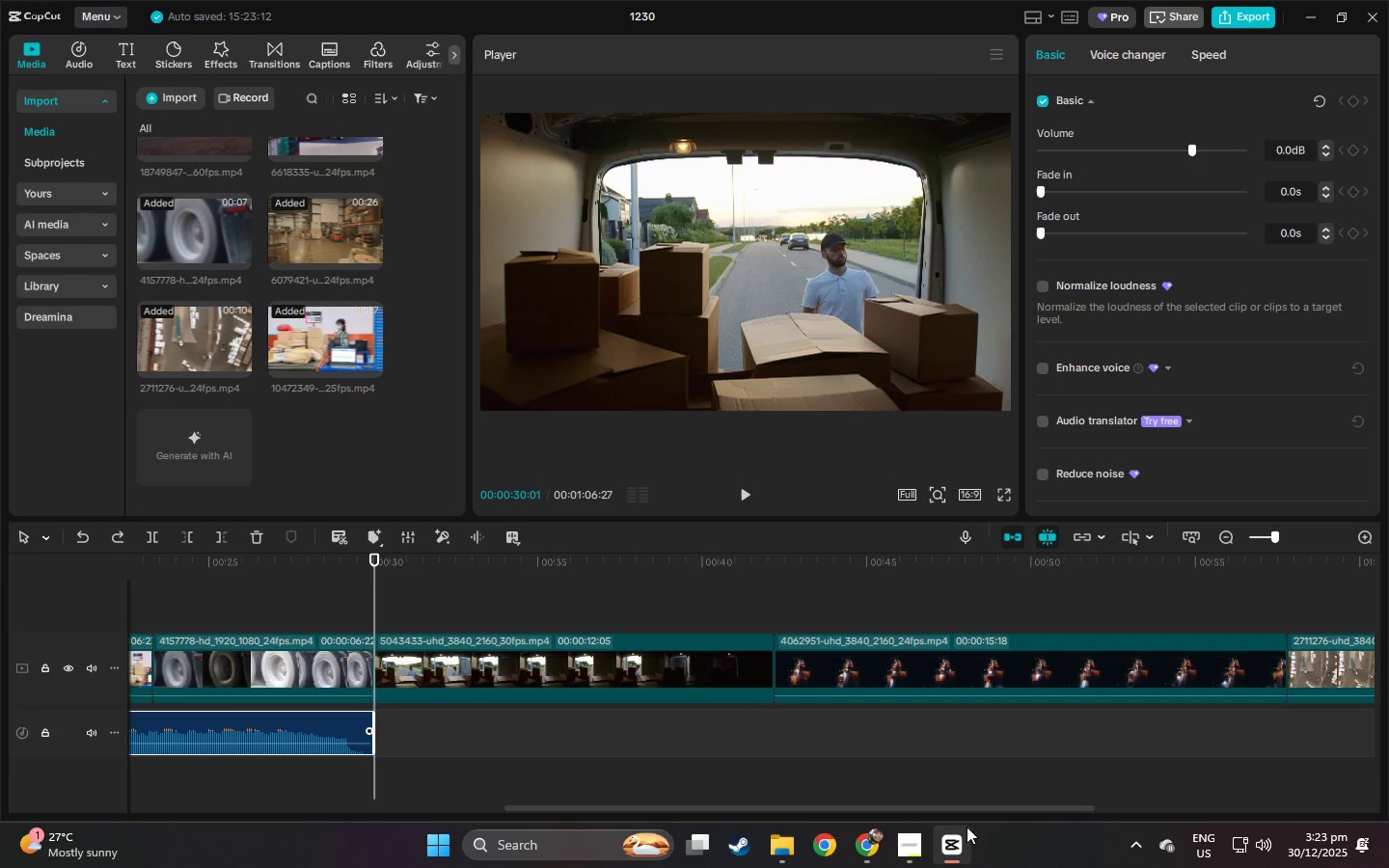 
left_click_drag(start_coordinate=[954, 806], to_coordinate=[423, 803])
 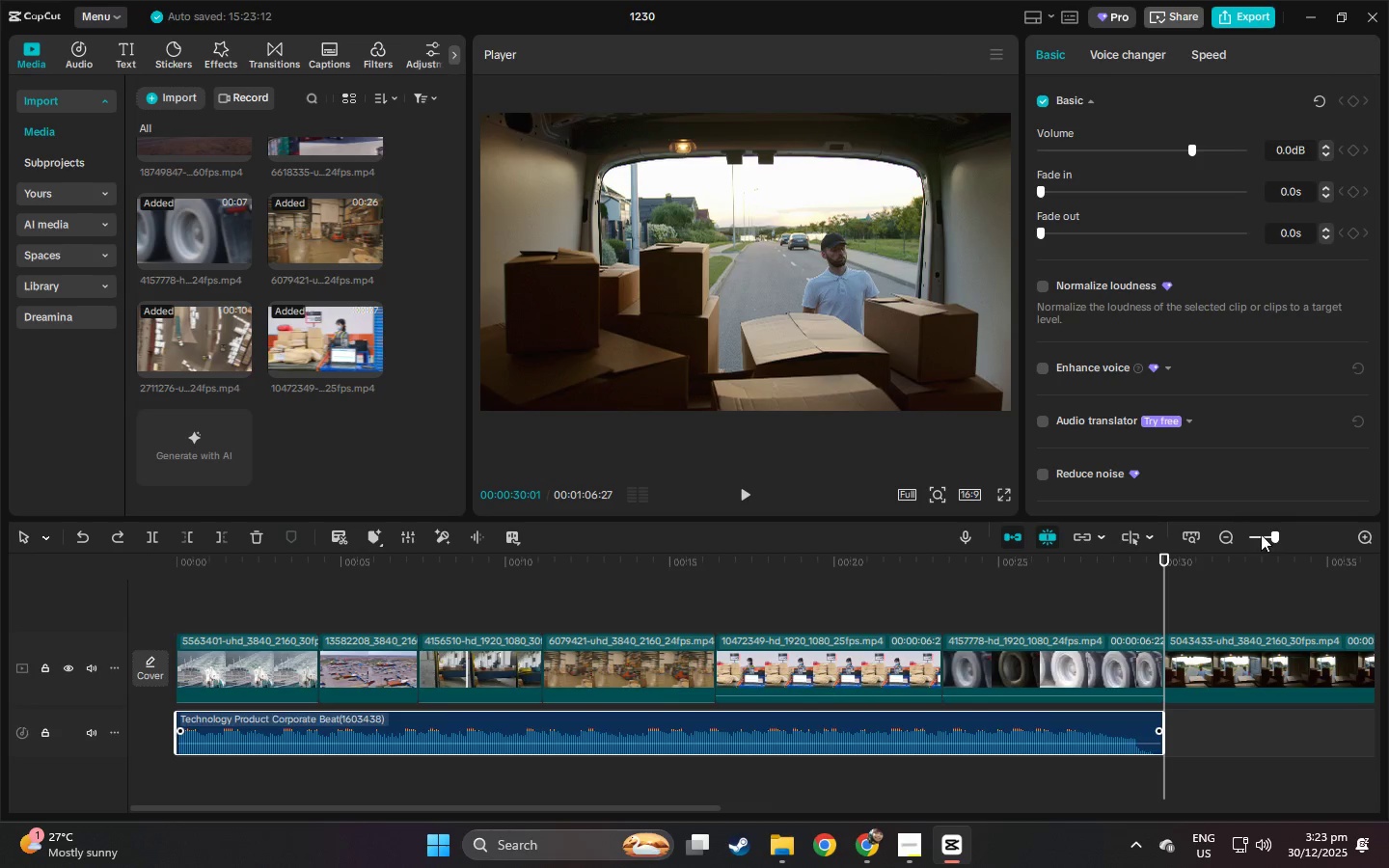 
left_click([1270, 533])
 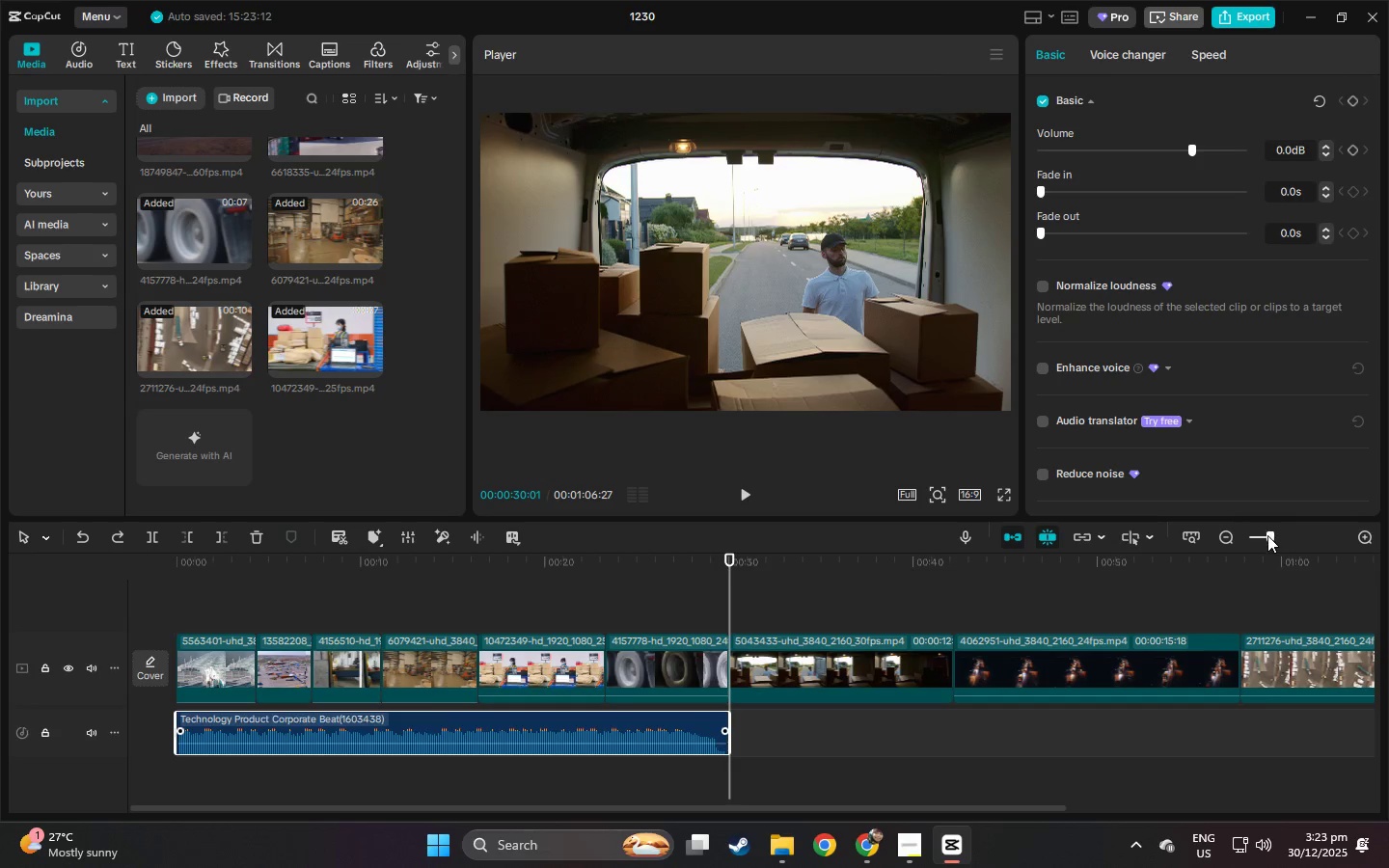 
left_click([1266, 536])
 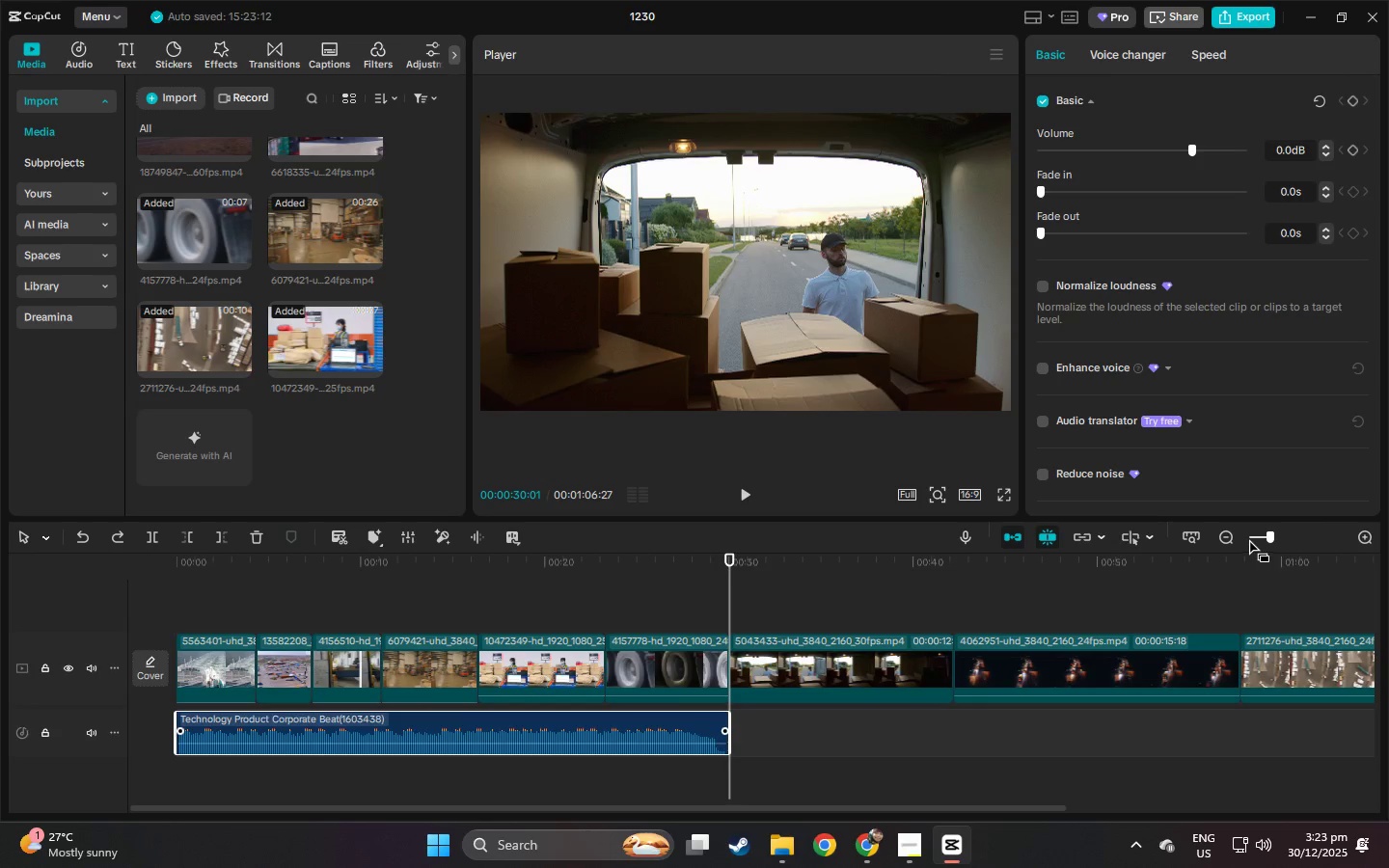 
left_click([1260, 534])
 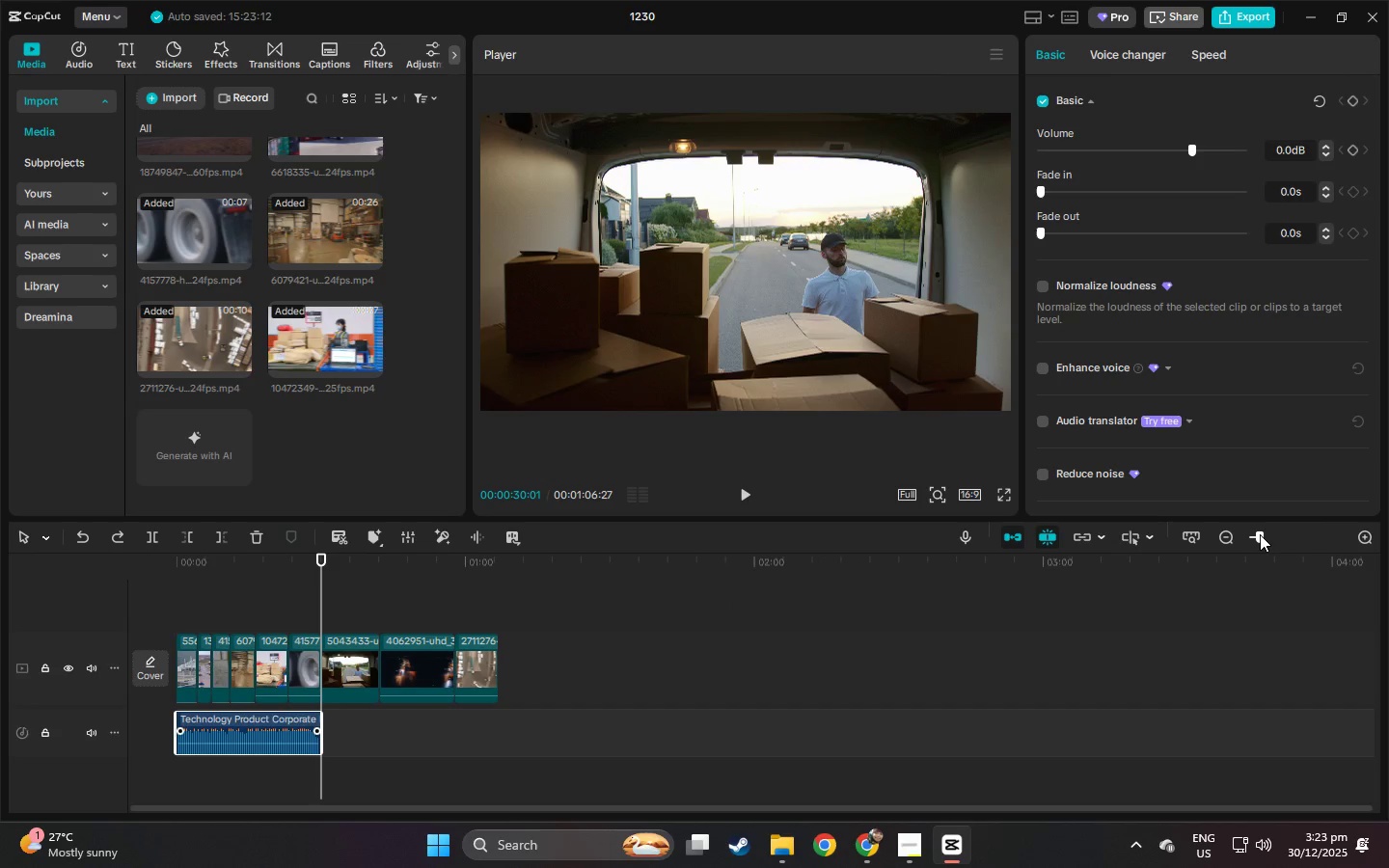 
left_click_drag(start_coordinate=[1260, 534], to_coordinate=[1270, 534])
 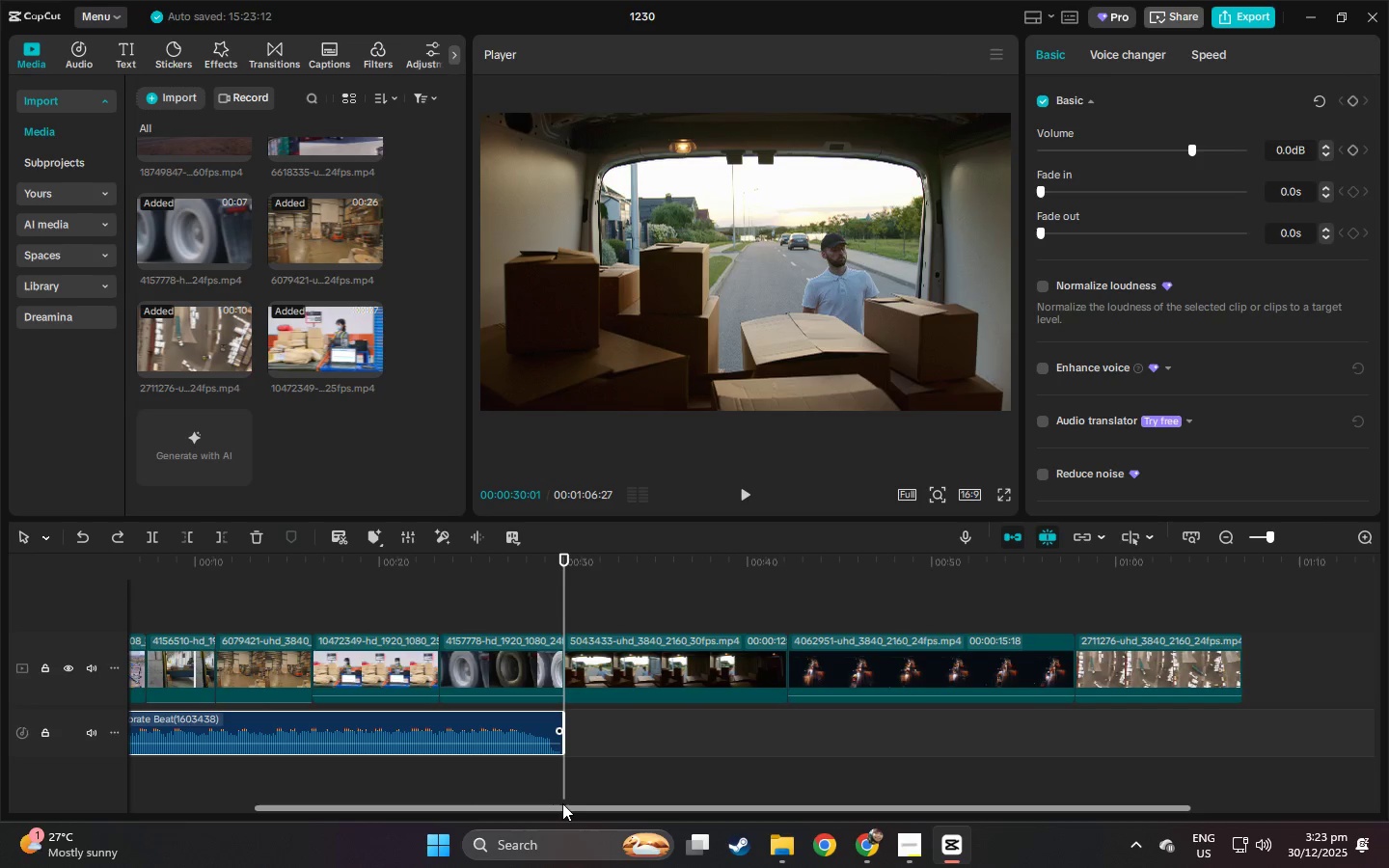 
left_click_drag(start_coordinate=[562, 803], to_coordinate=[262, 787])
 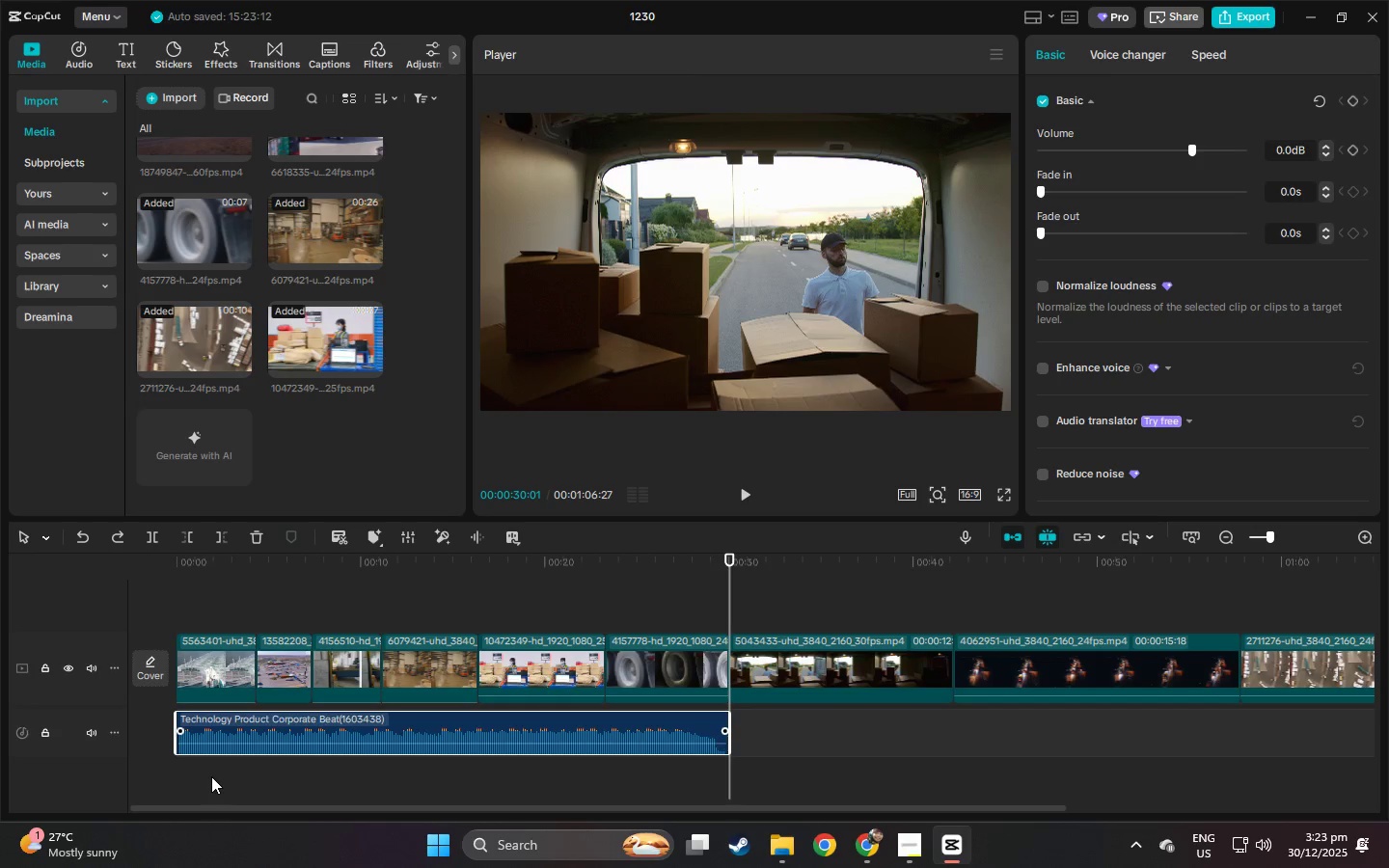 
left_click_drag(start_coordinate=[235, 558], to_coordinate=[138, 556])
 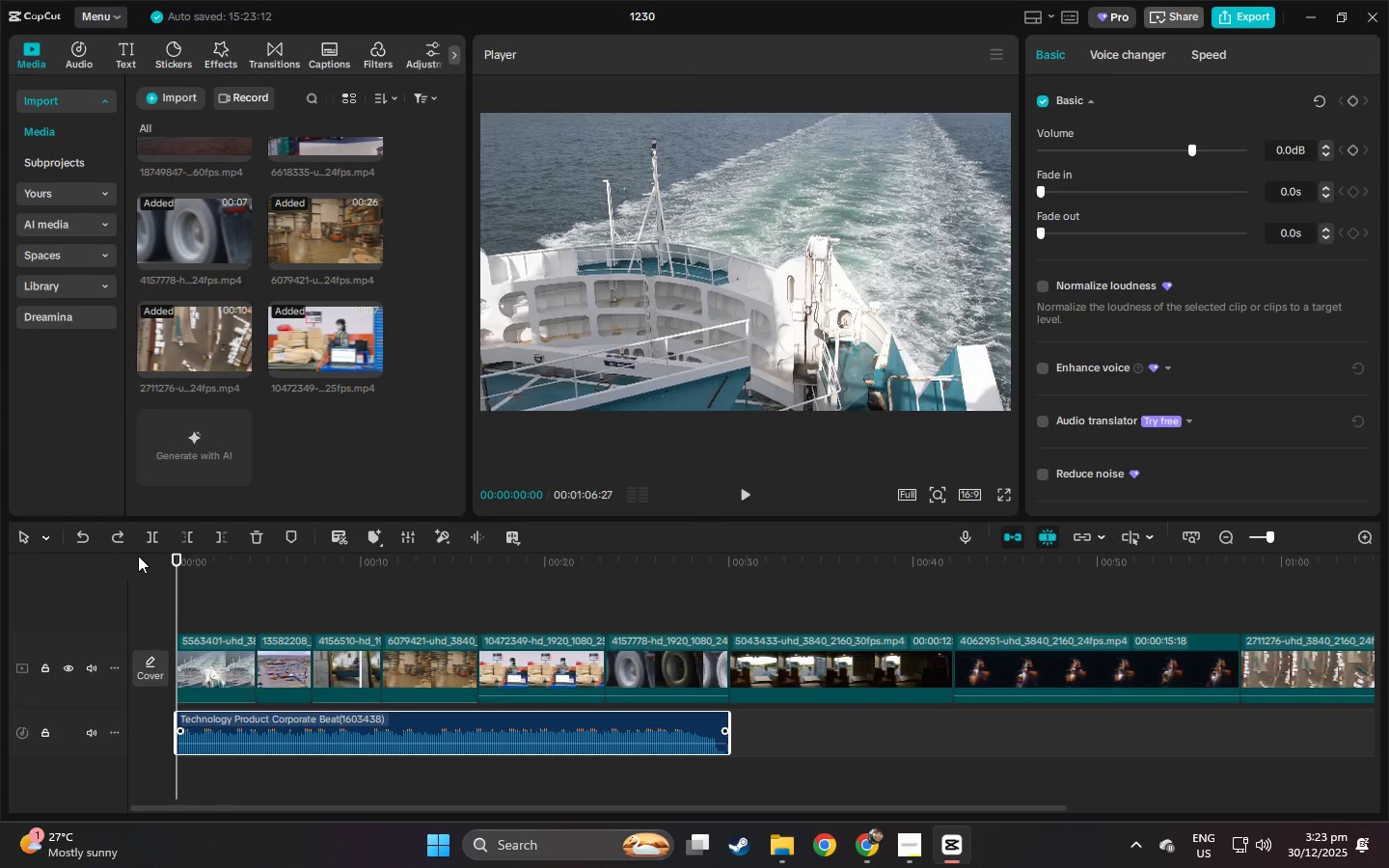 
key(Space)
 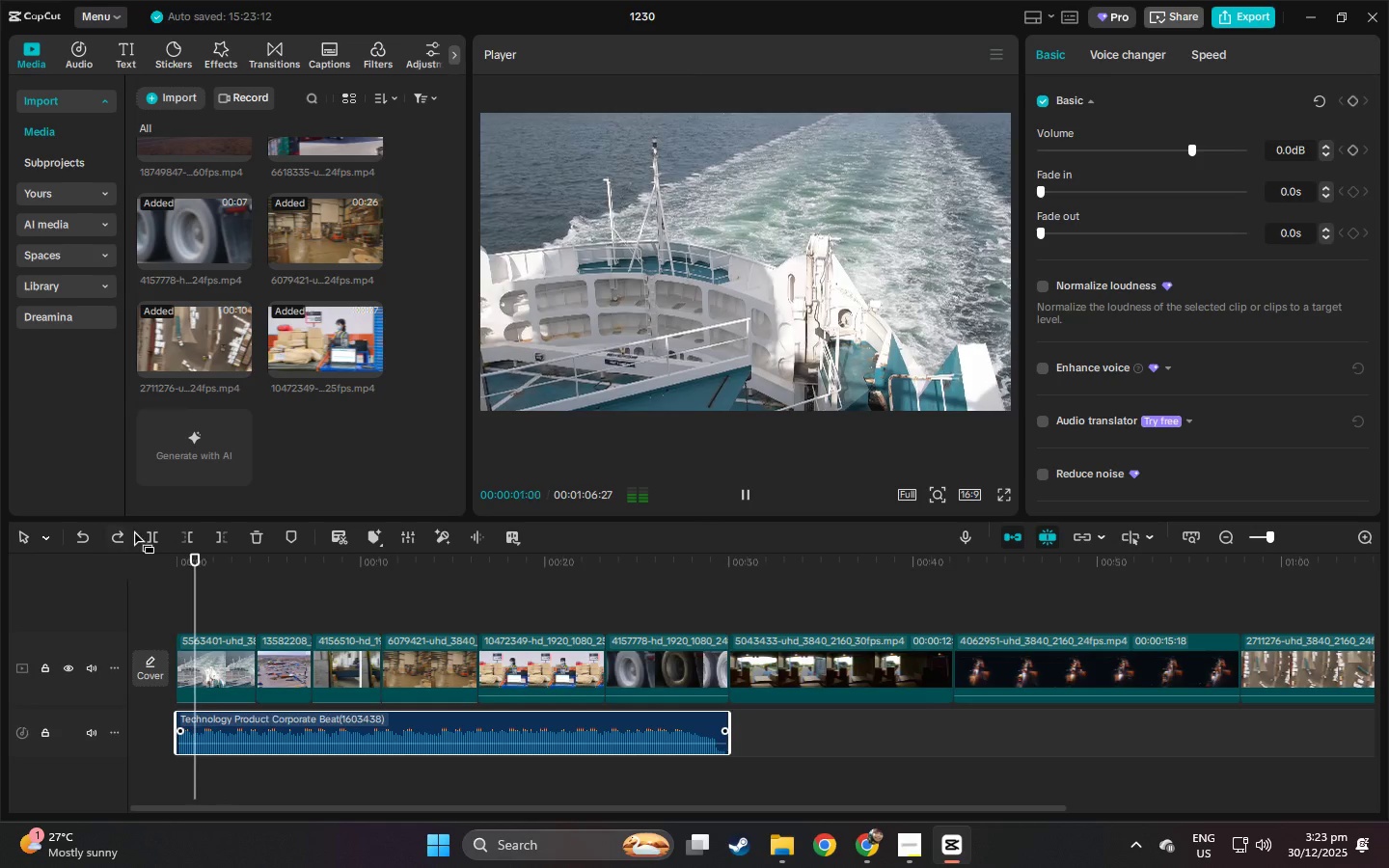 
key(Space)
 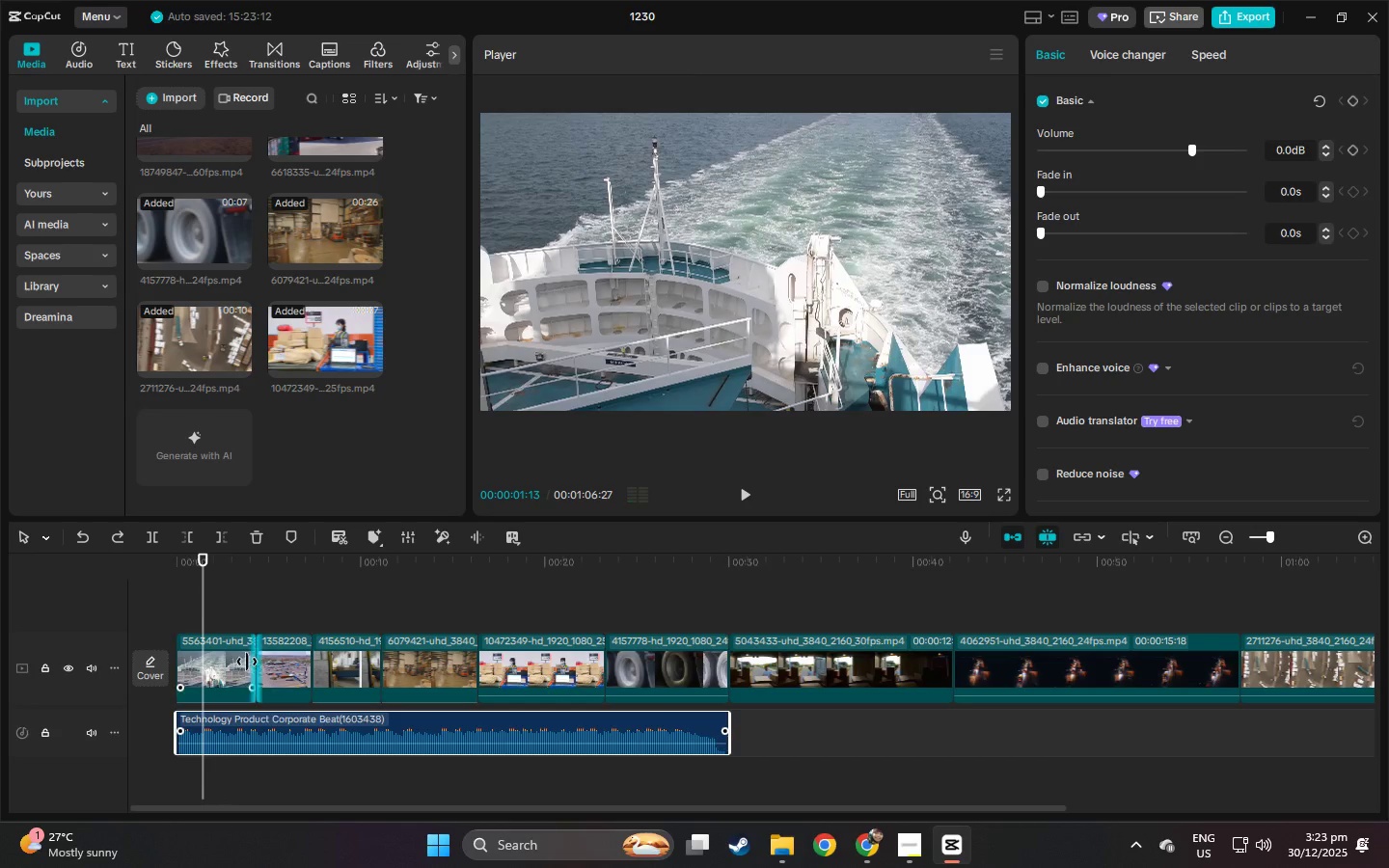 
left_click([237, 662])
 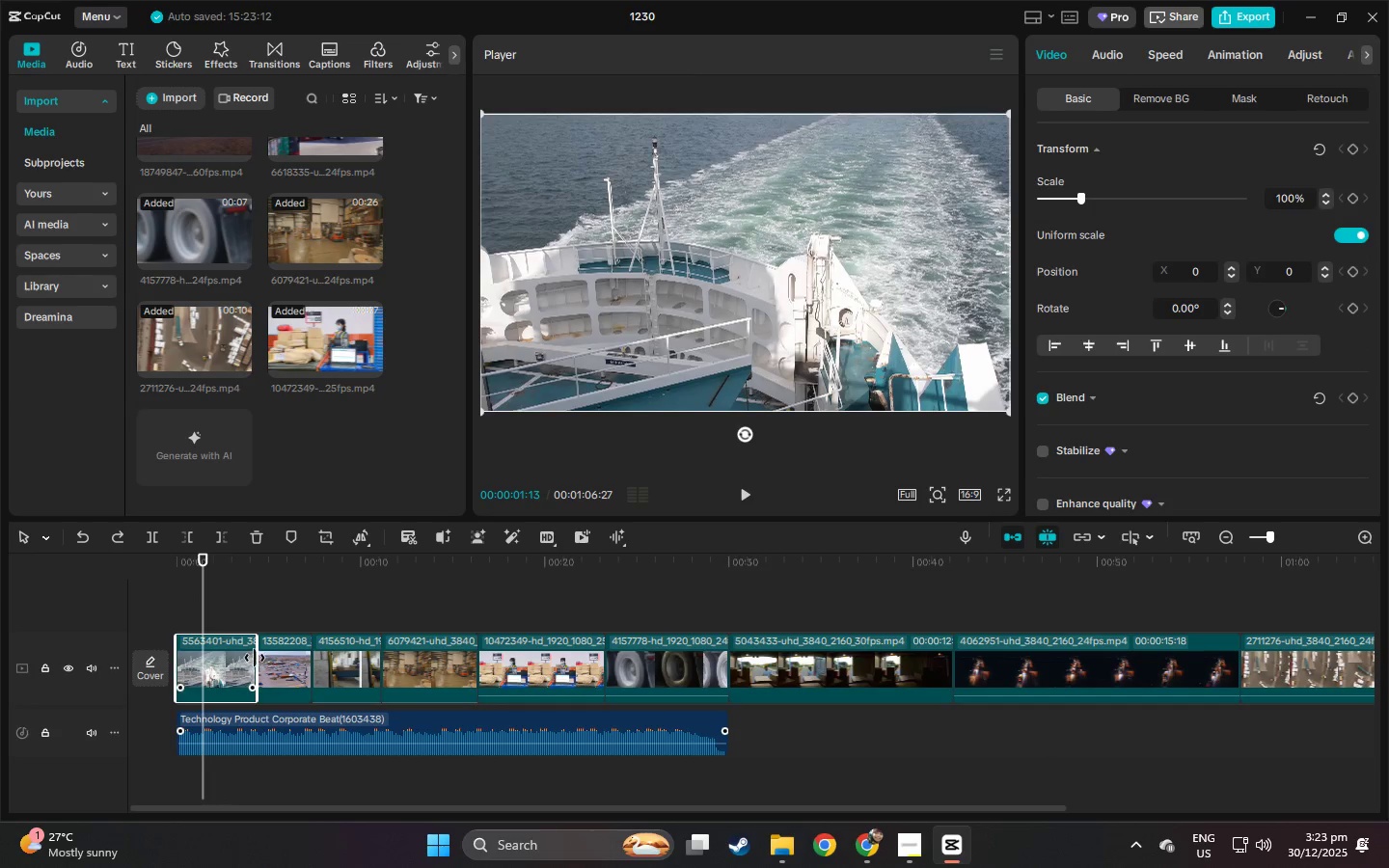 
left_click_drag(start_coordinate=[257, 657], to_coordinate=[195, 661])
 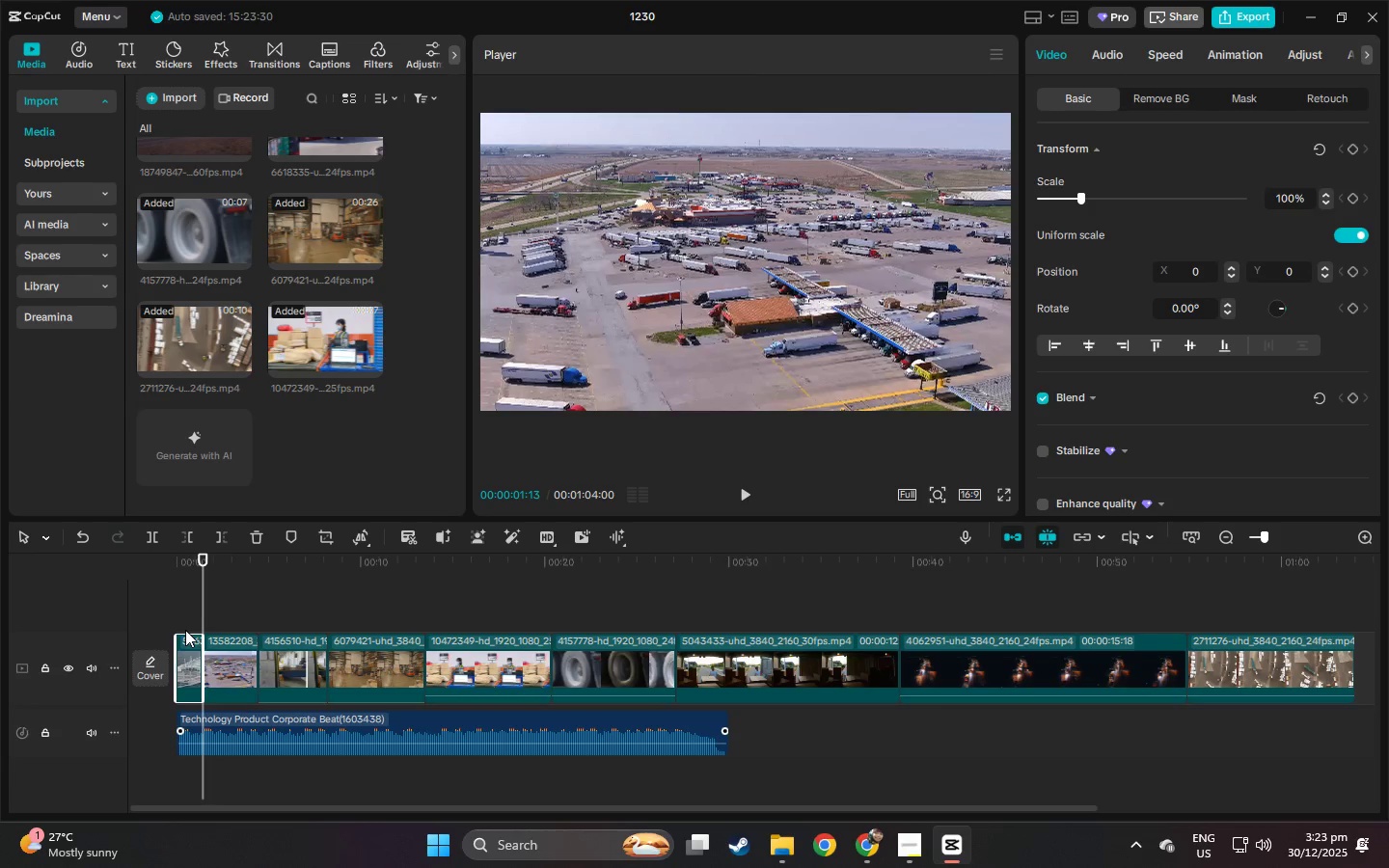 
wait(9.33)
 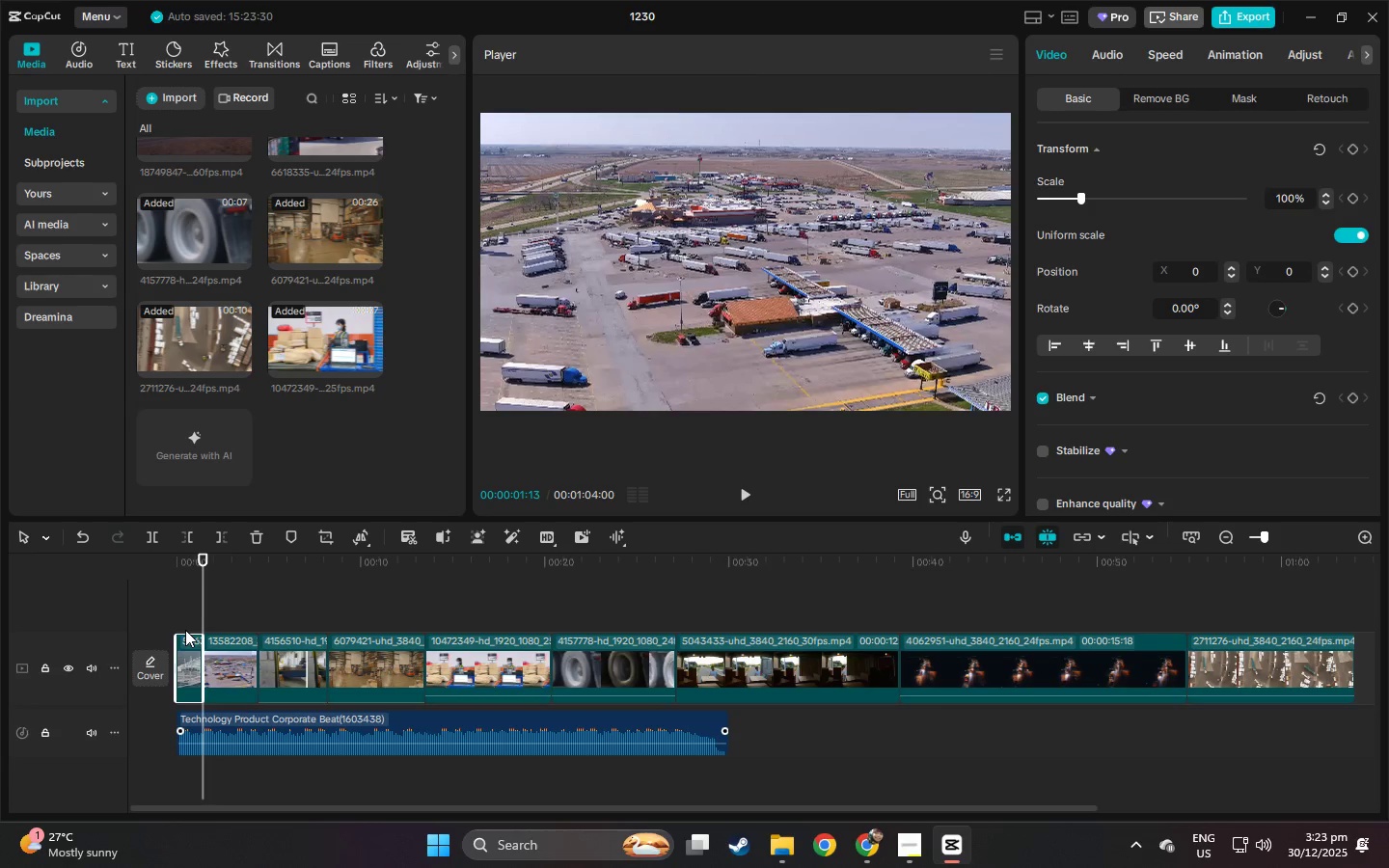 
left_click_drag(start_coordinate=[203, 652], to_coordinate=[190, 653])
 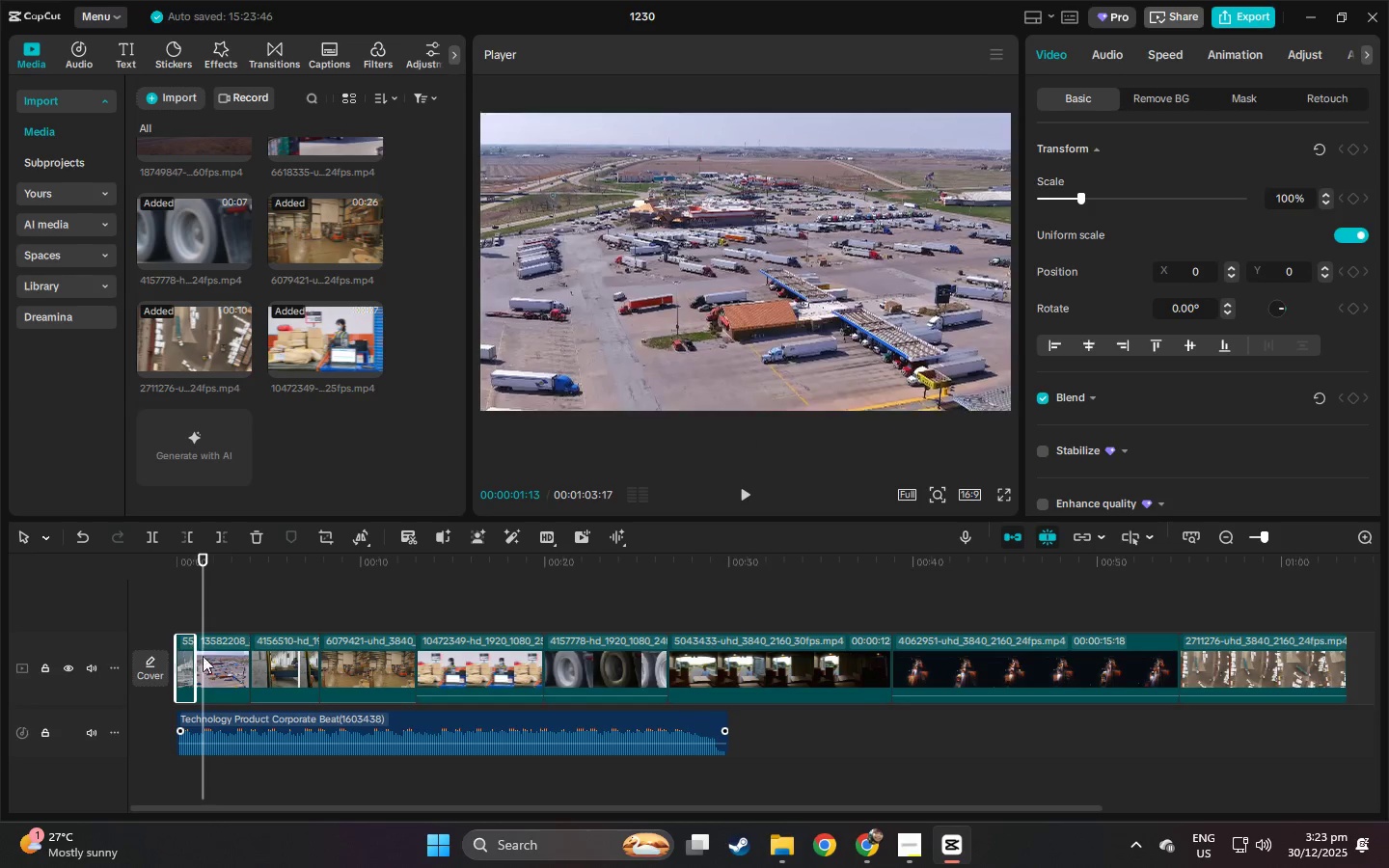 
left_click([214, 659])
 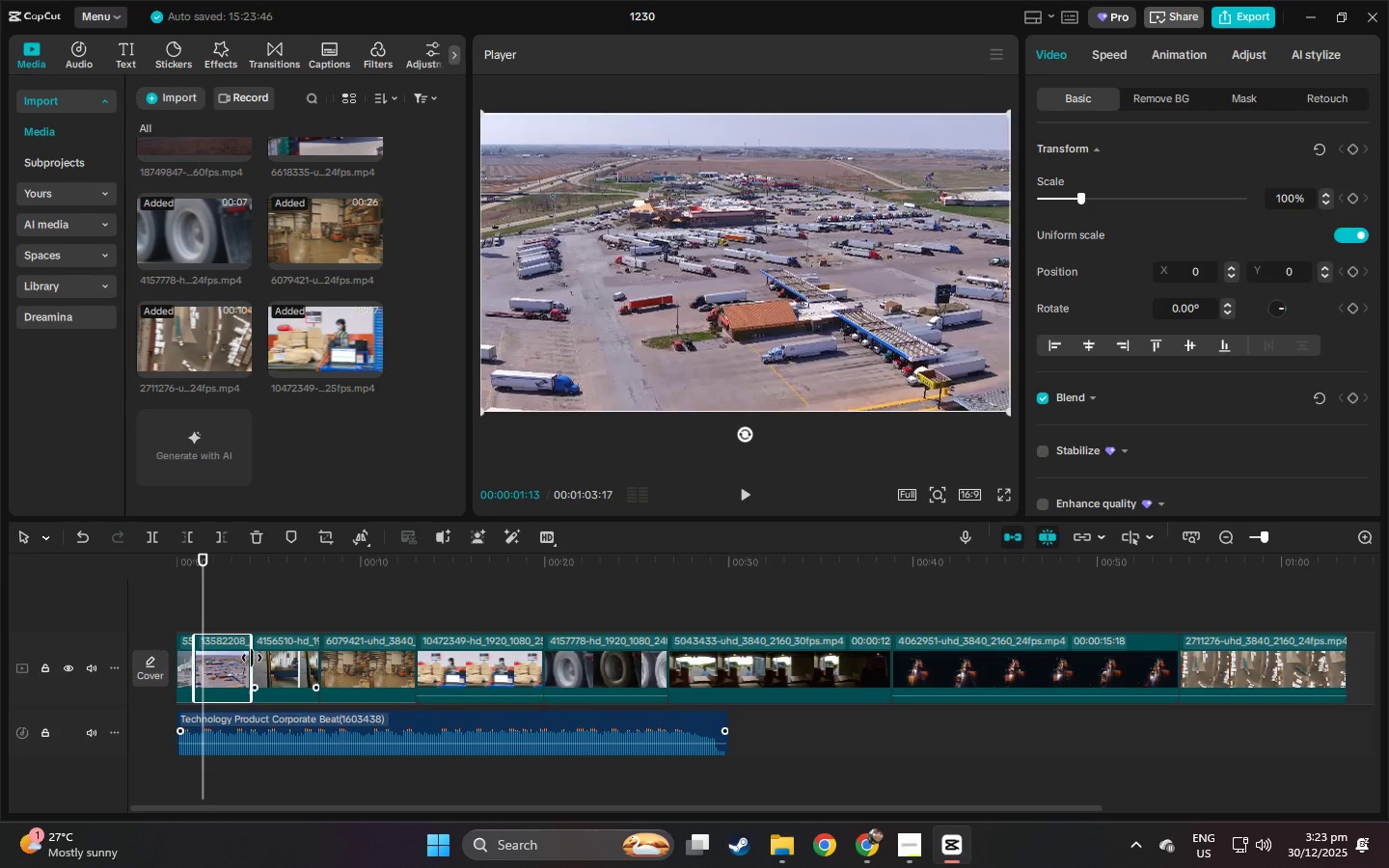 
left_click_drag(start_coordinate=[250, 658], to_coordinate=[207, 657])
 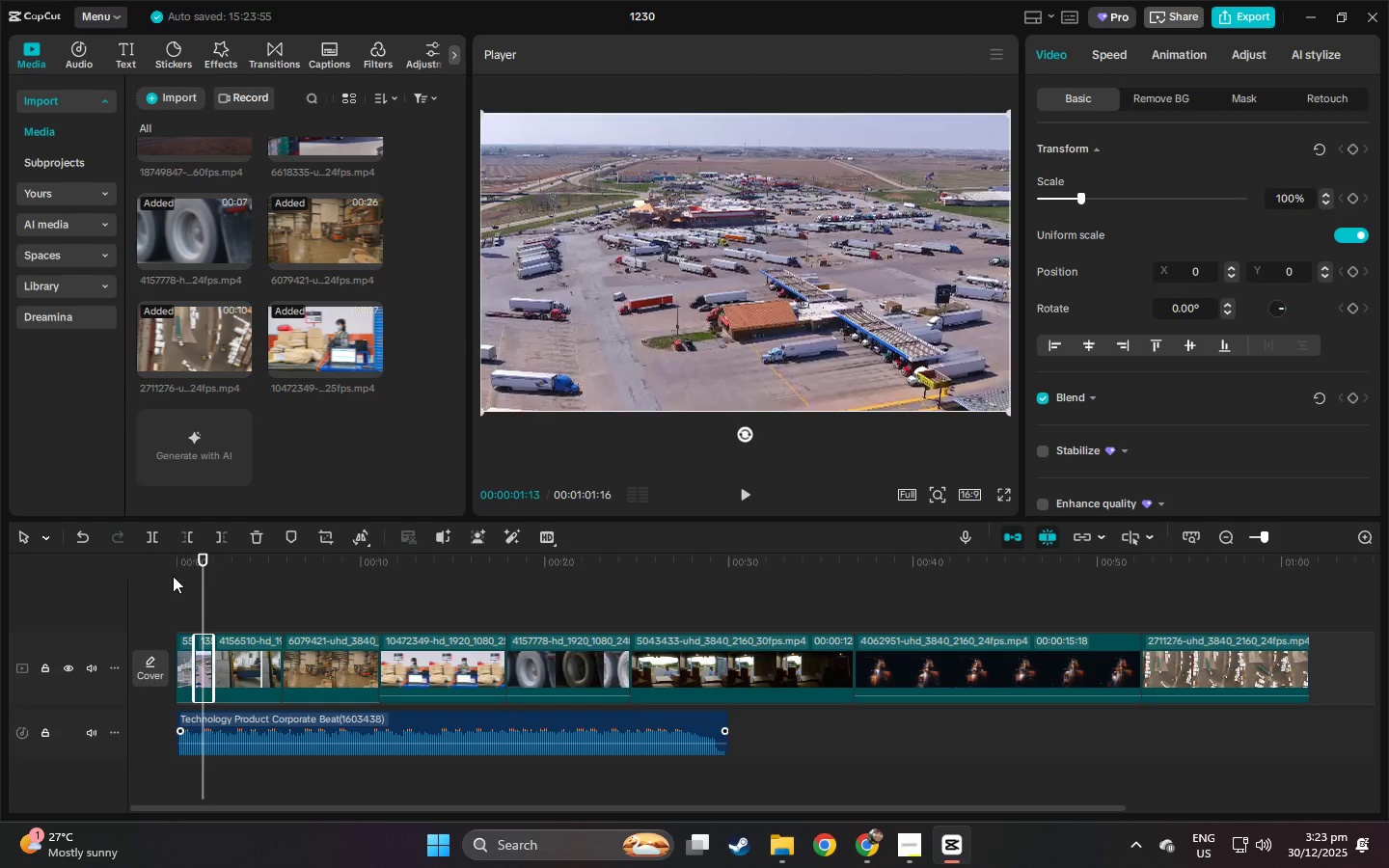 
left_click_drag(start_coordinate=[178, 572], to_coordinate=[151, 567])
 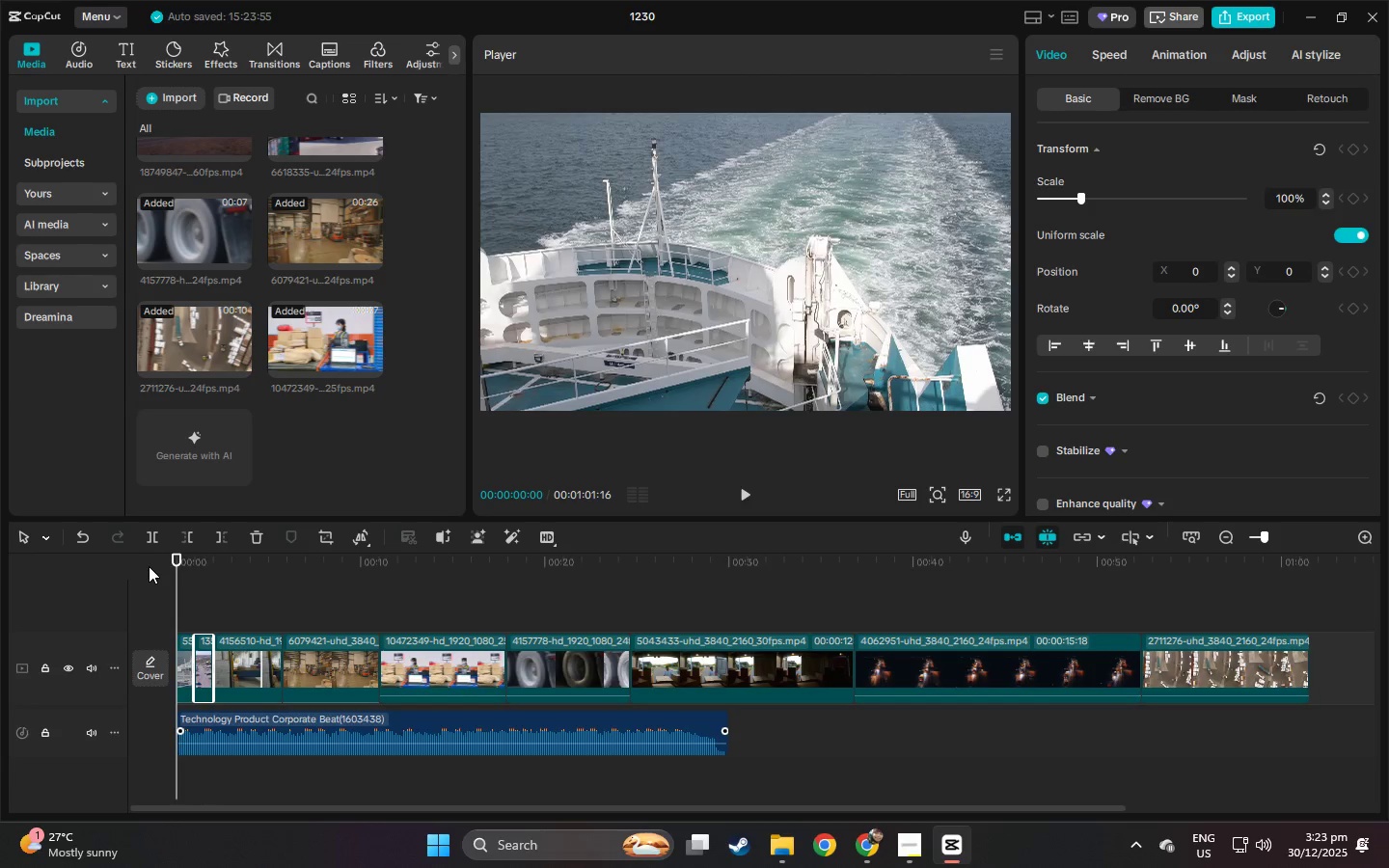 
key(Space)
 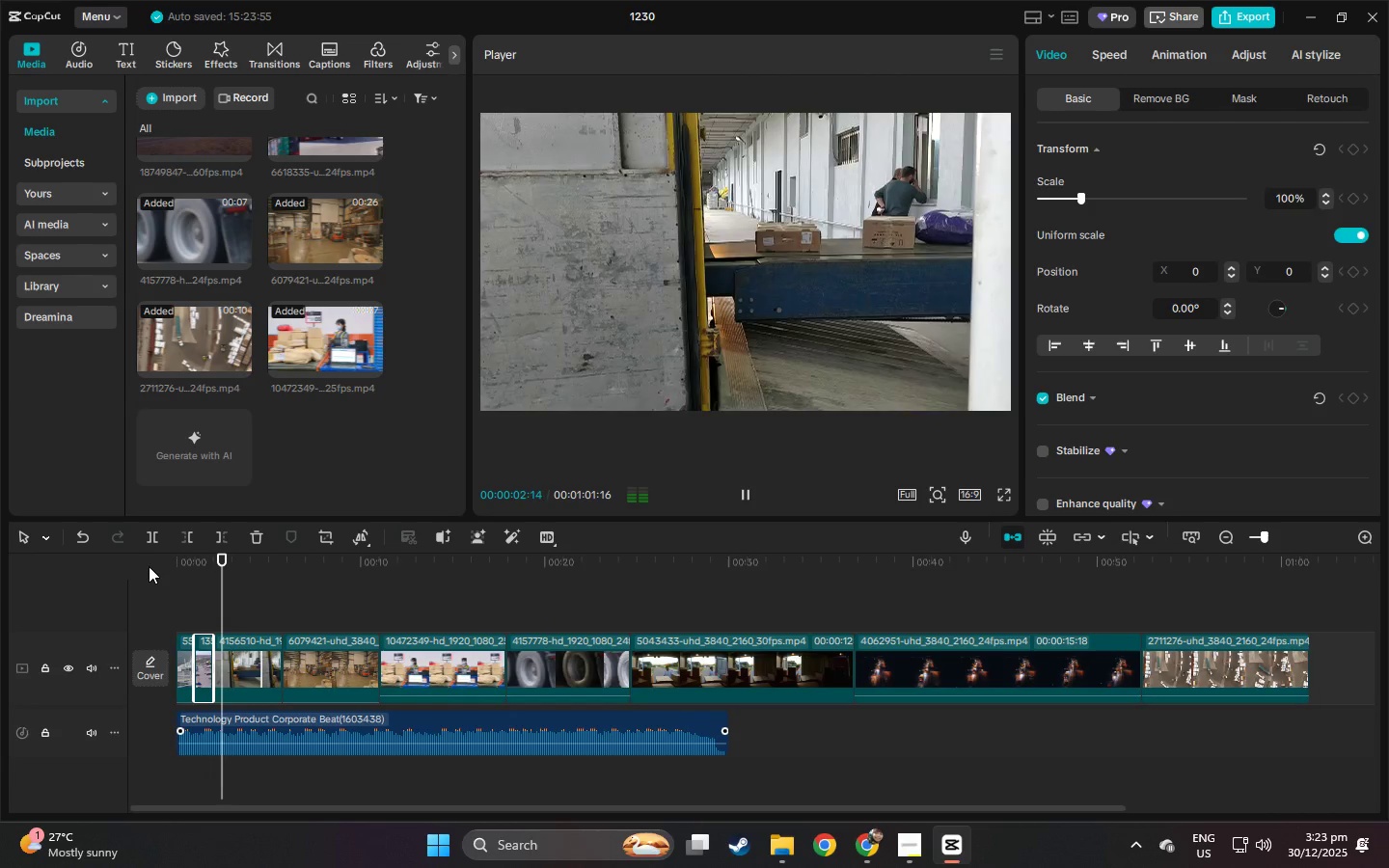 
key(N)
 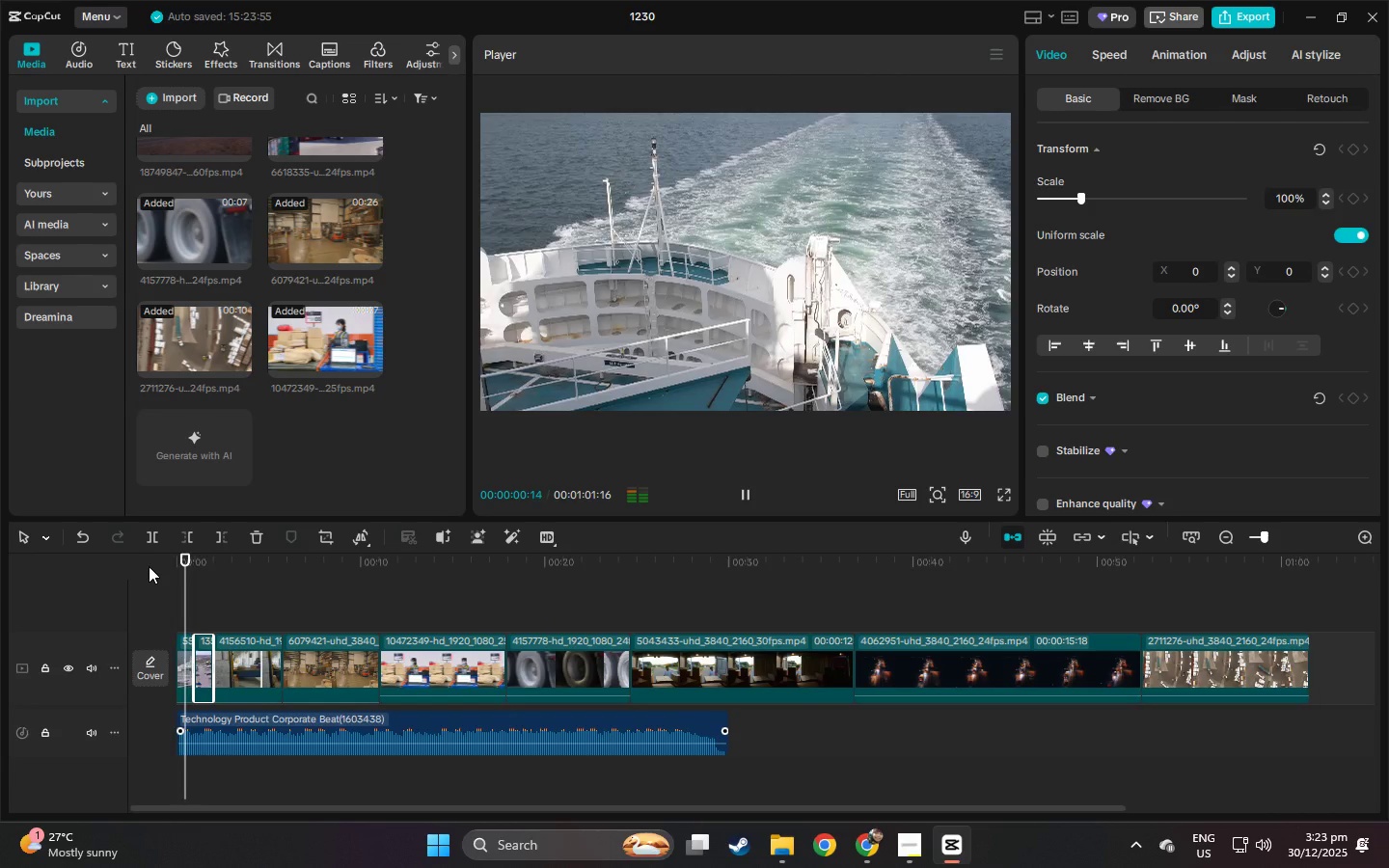 
key(Space)
 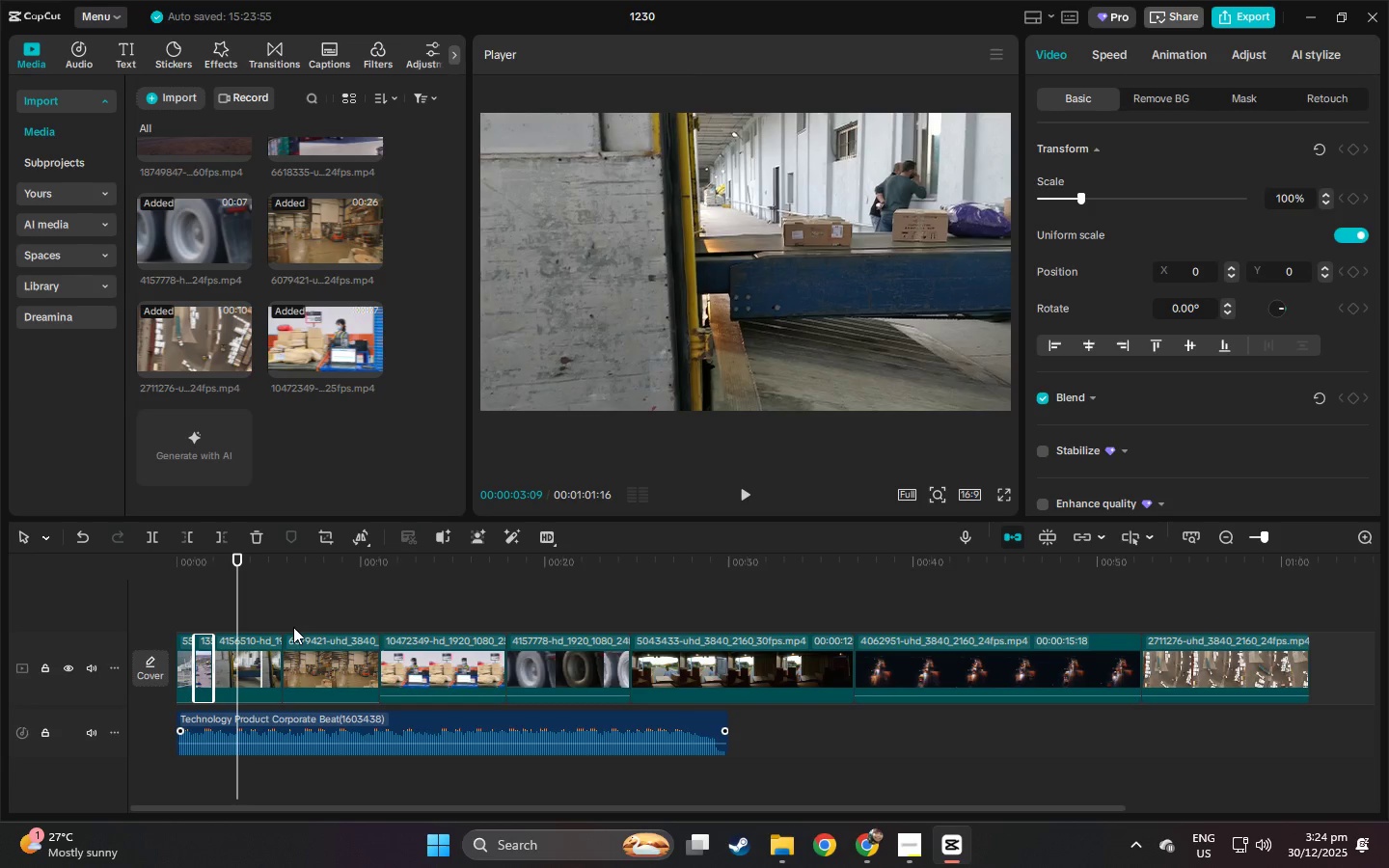 
wait(9.73)
 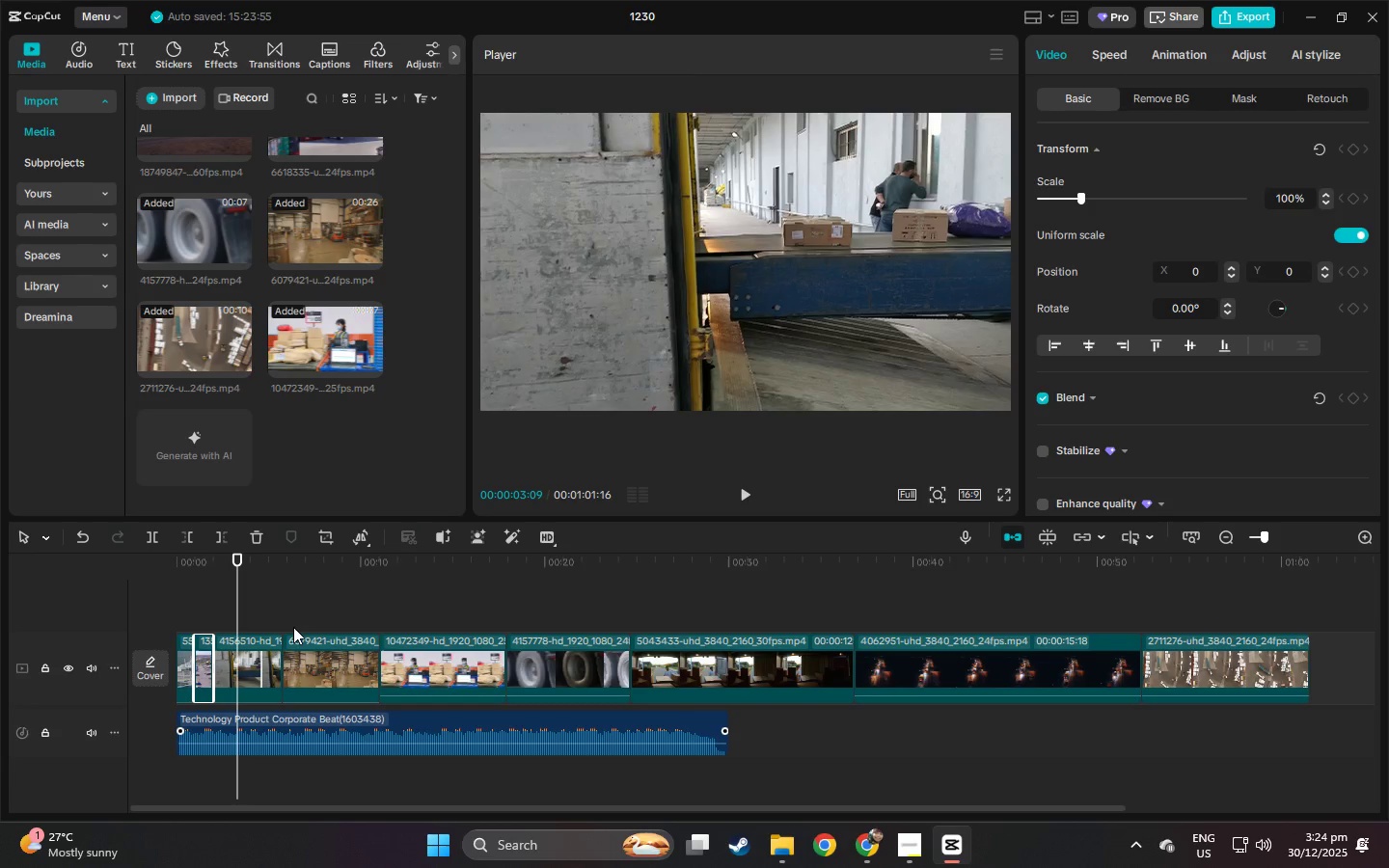 
scroll: coordinate [328, 254], scroll_direction: up, amount: 4.0
 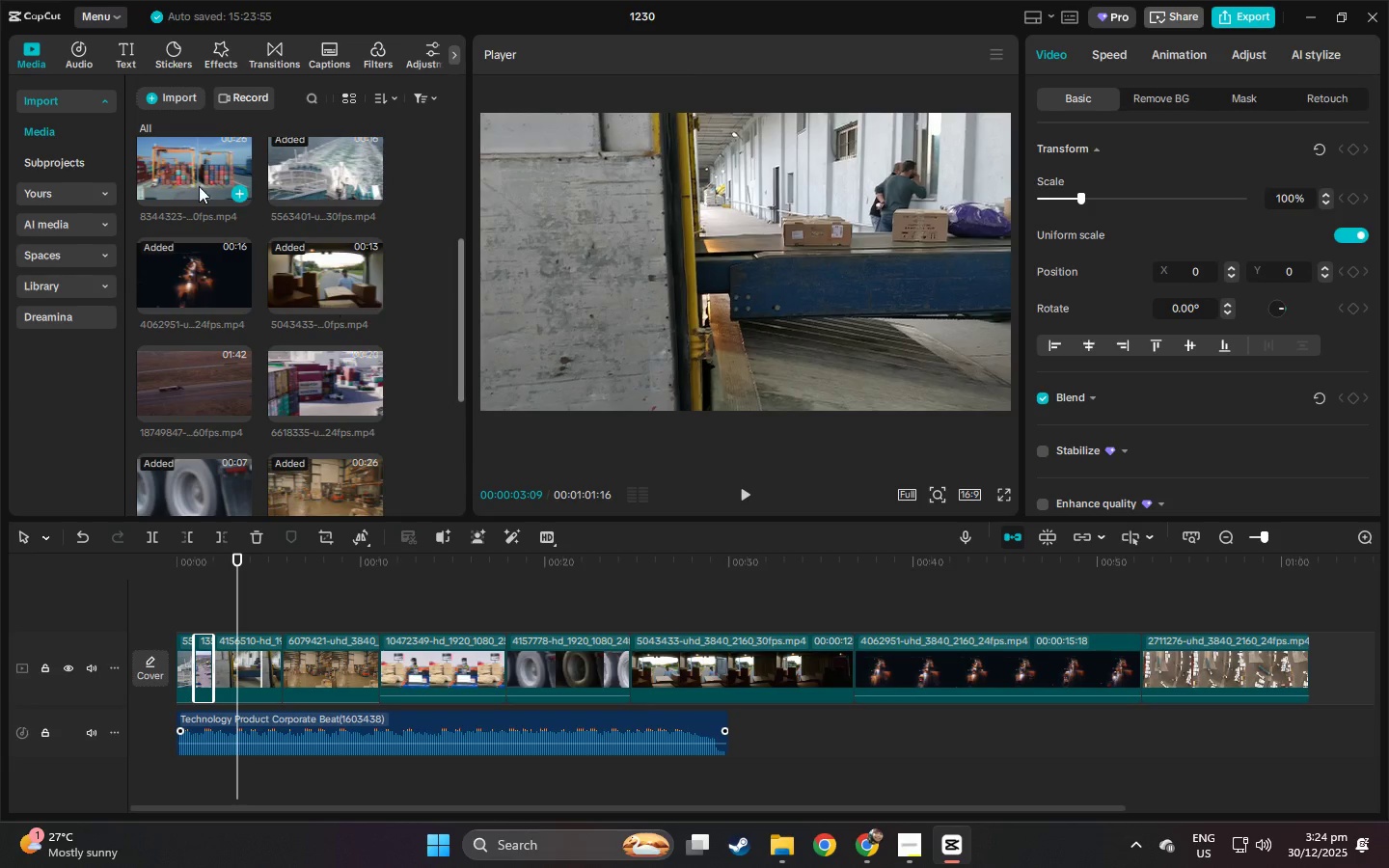 
left_click_drag(start_coordinate=[185, 161], to_coordinate=[285, 669])
 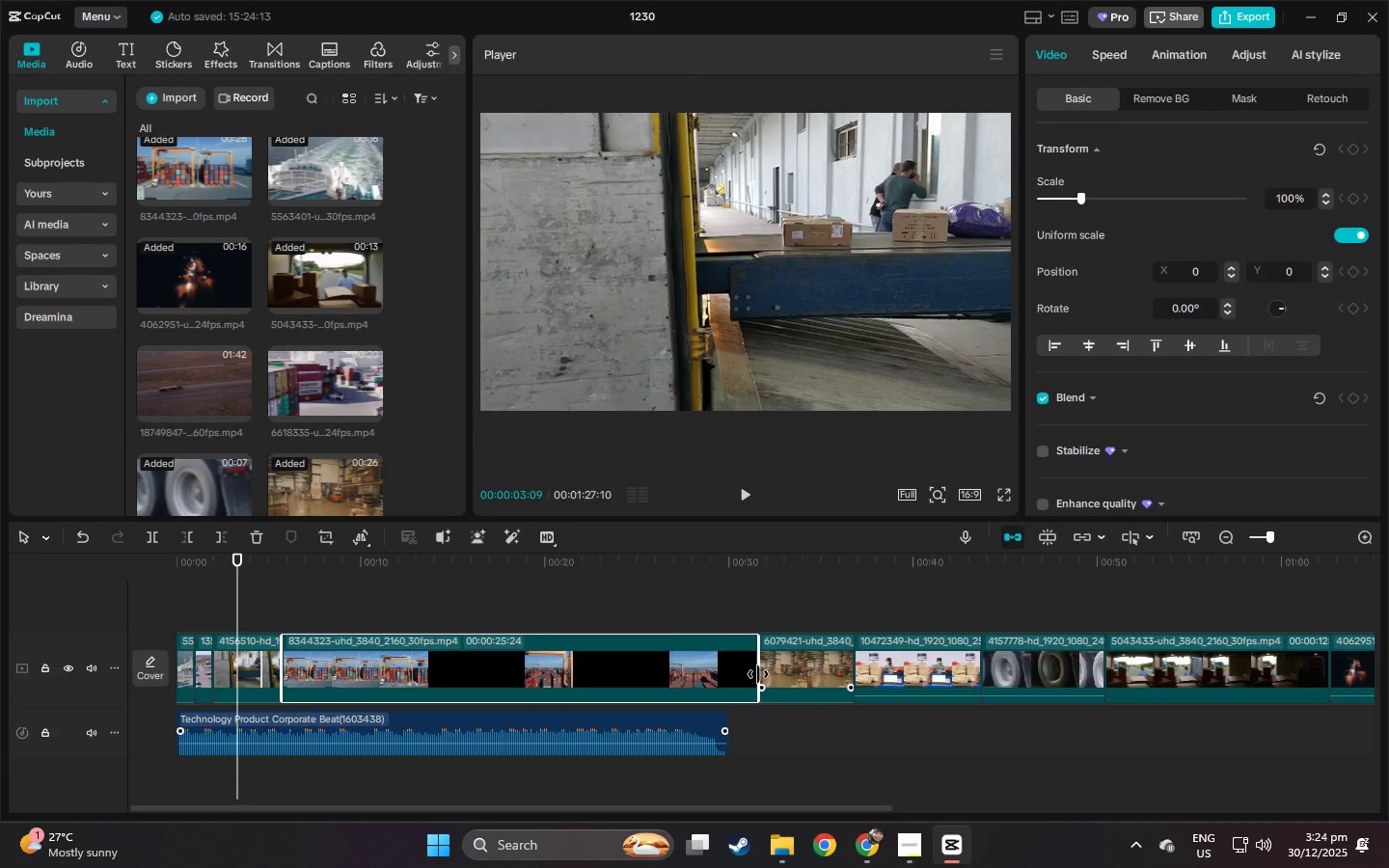 
left_click_drag(start_coordinate=[761, 673], to_coordinate=[310, 678])
 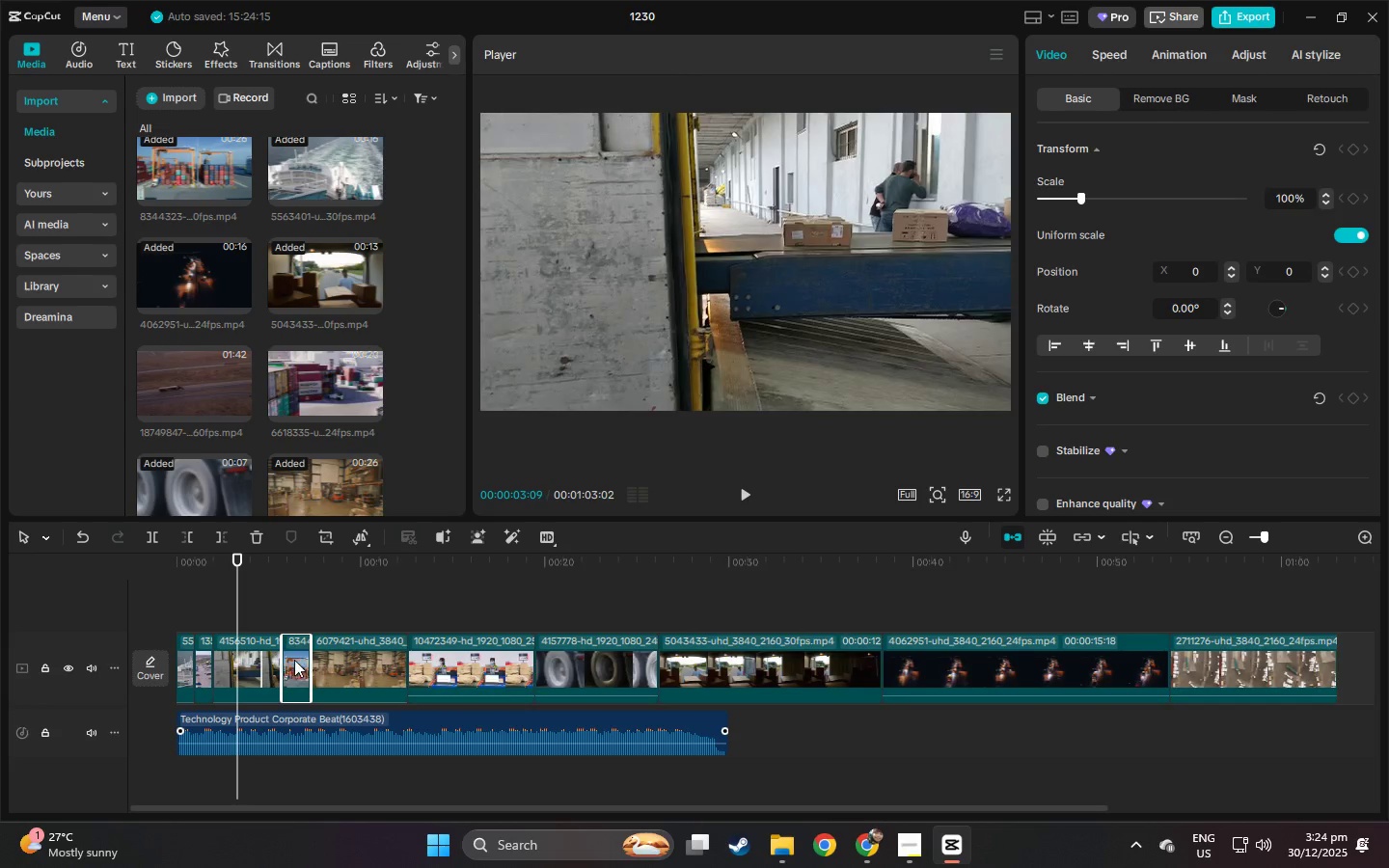 
left_click_drag(start_coordinate=[294, 660], to_coordinate=[235, 665])
 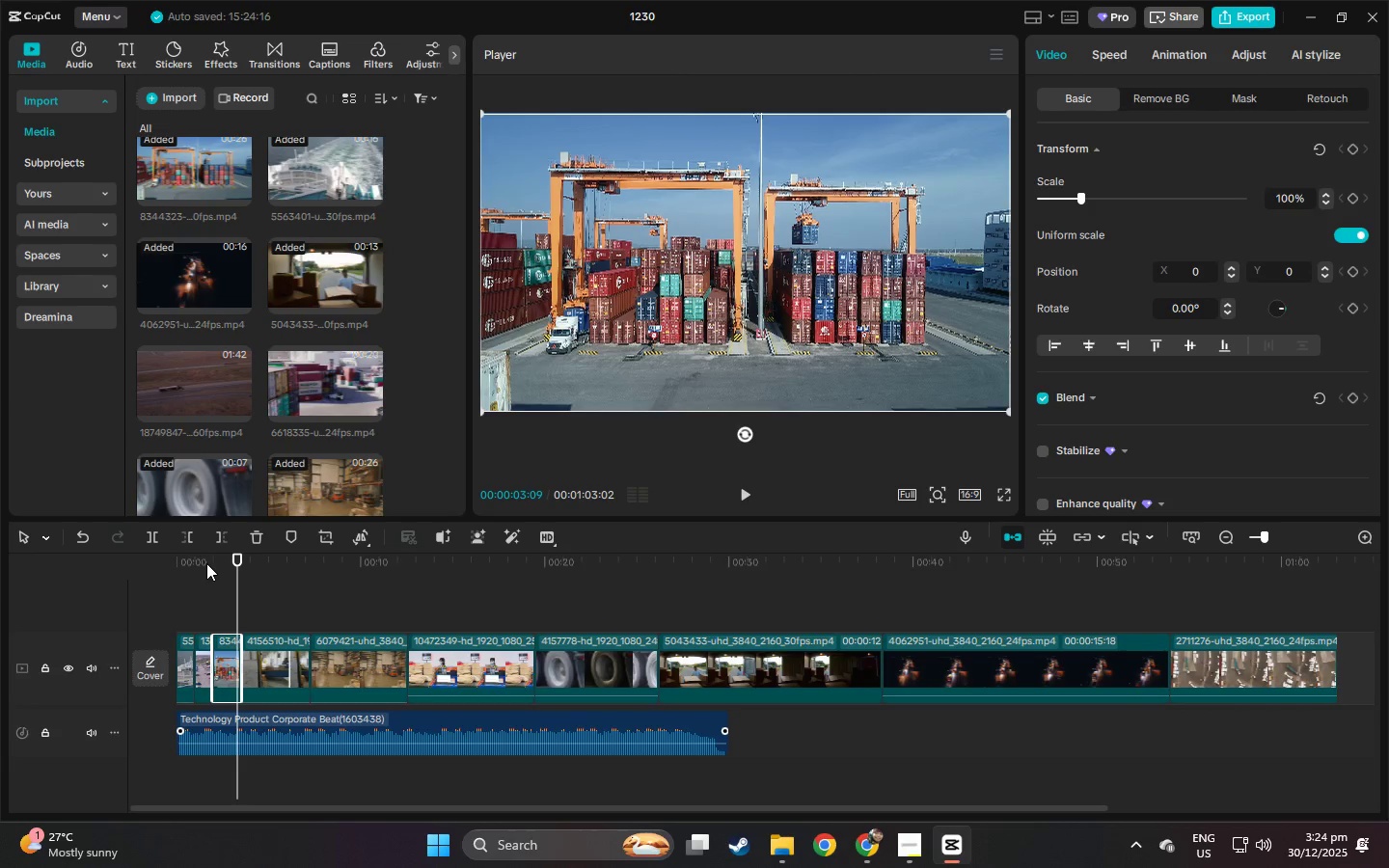 
left_click_drag(start_coordinate=[187, 562], to_coordinate=[135, 566])
 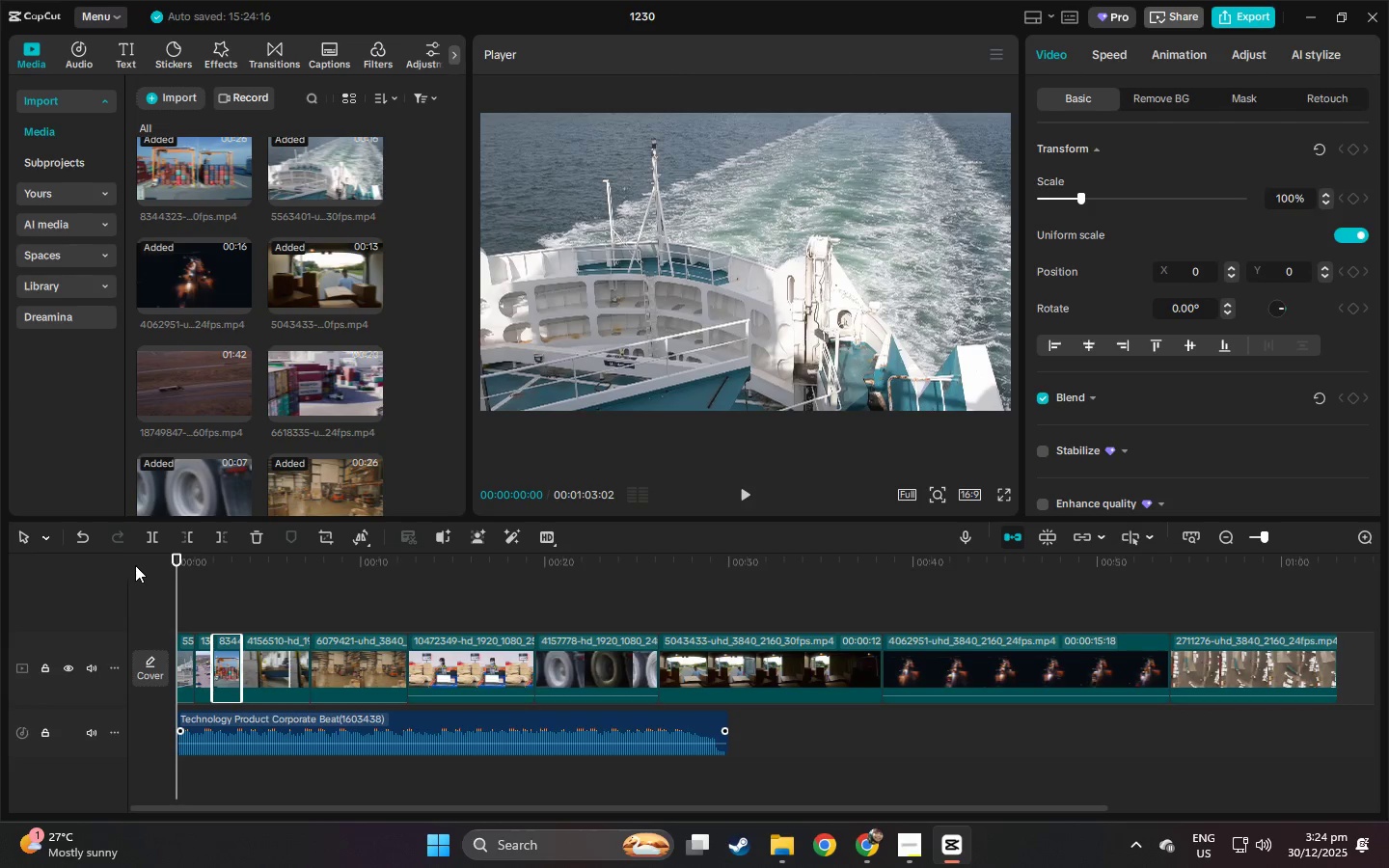 
key(Space)
 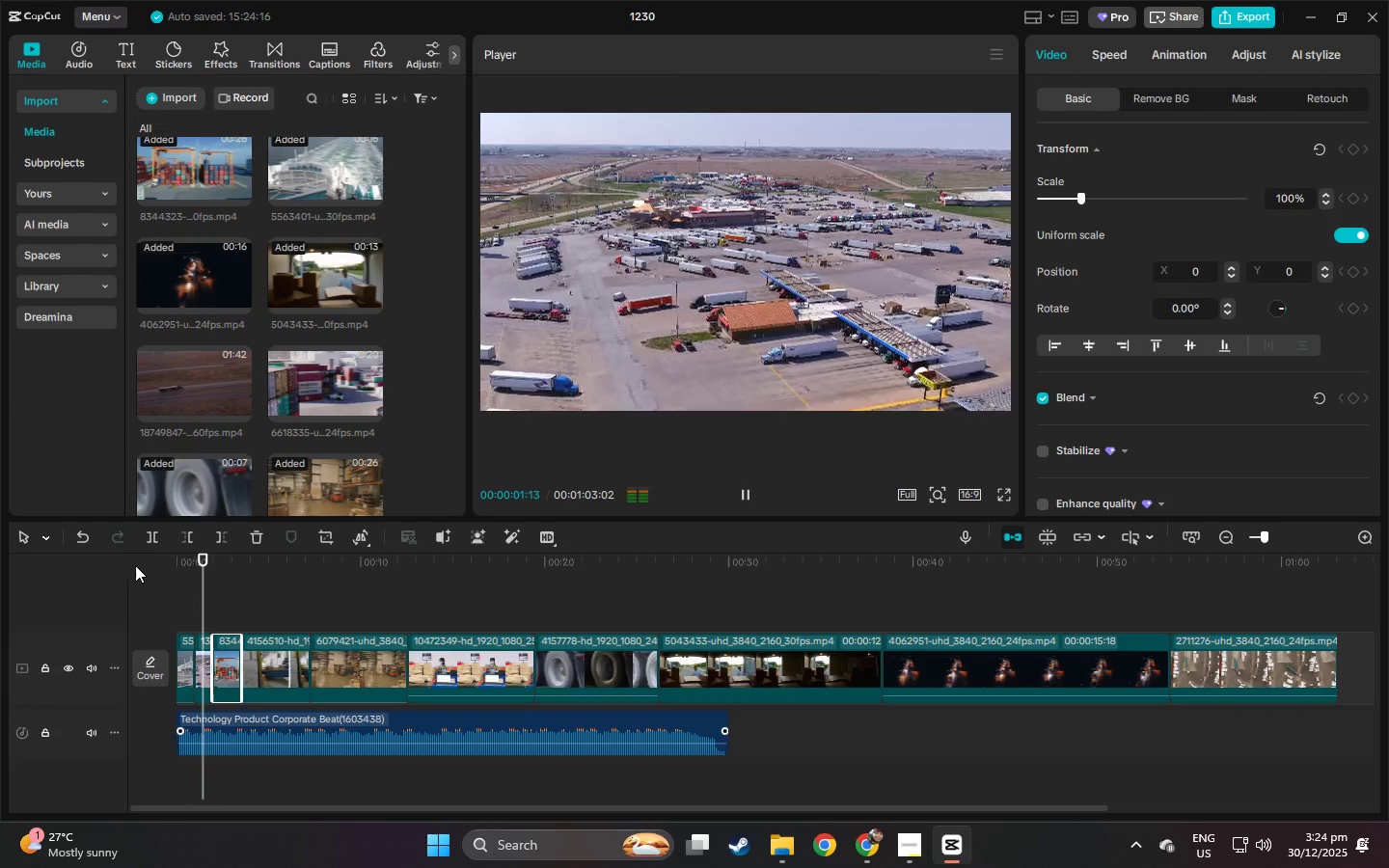 
key(Space)
 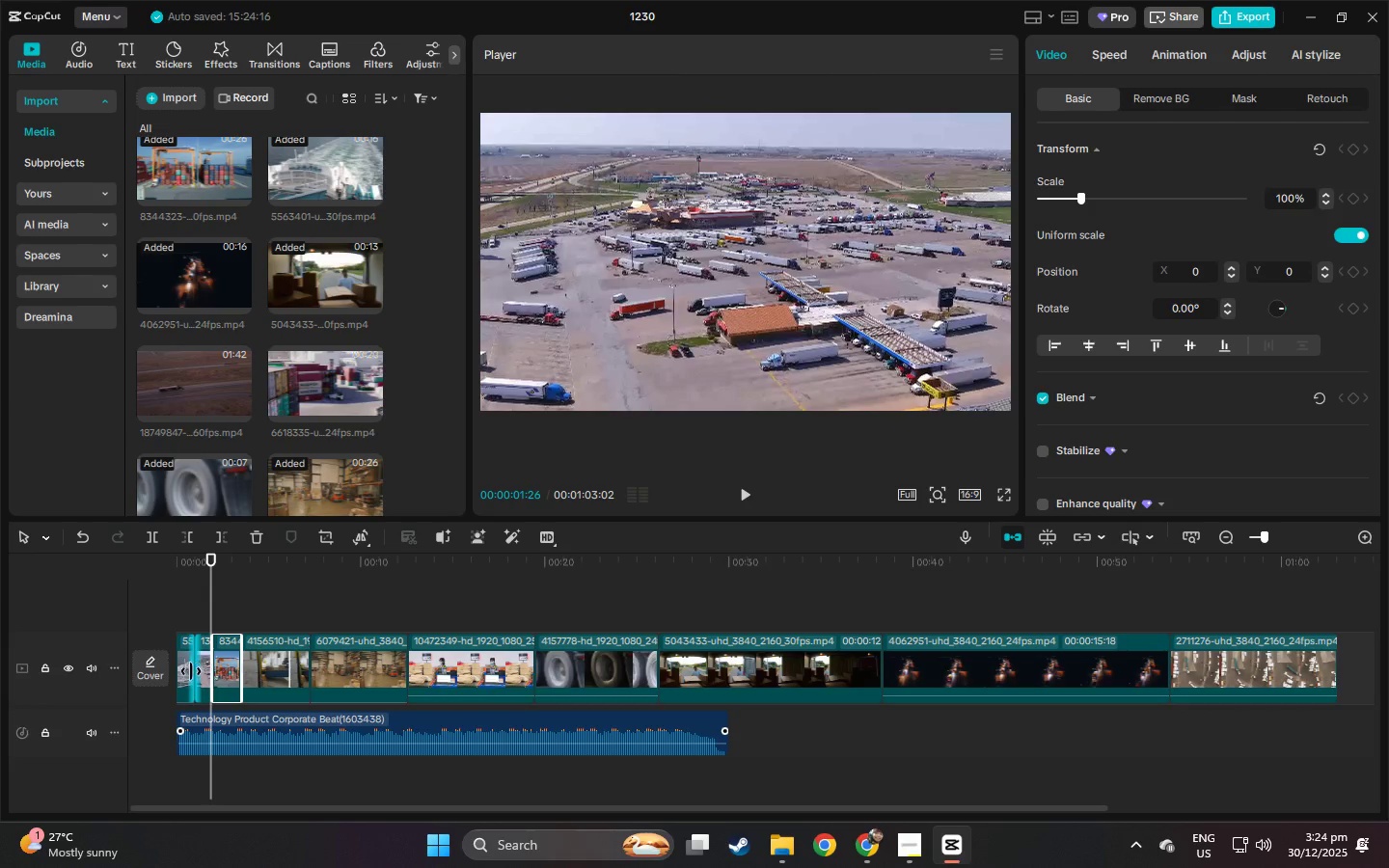 
left_click([181, 667])
 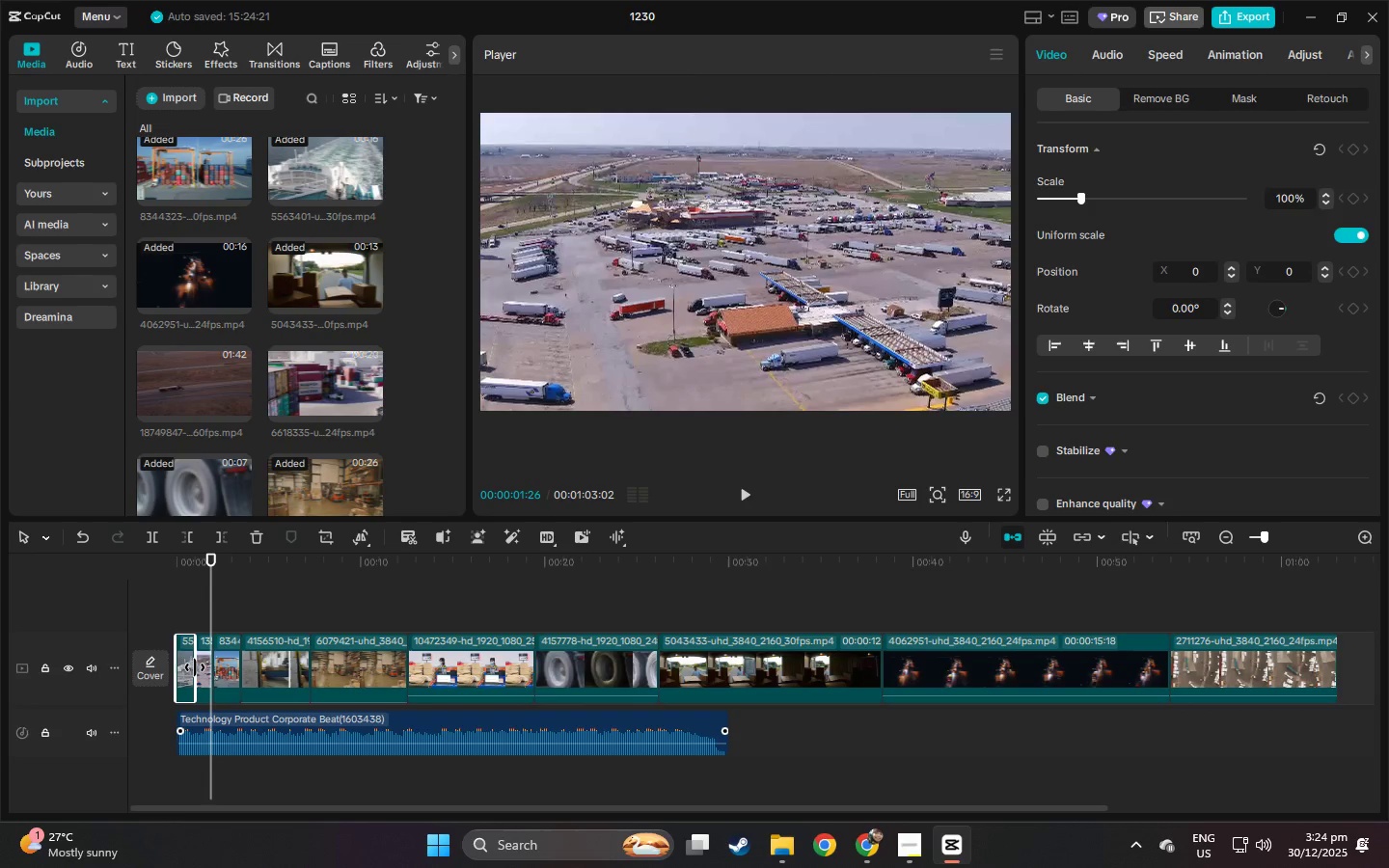 
left_click_drag(start_coordinate=[195, 667], to_coordinate=[200, 667])
 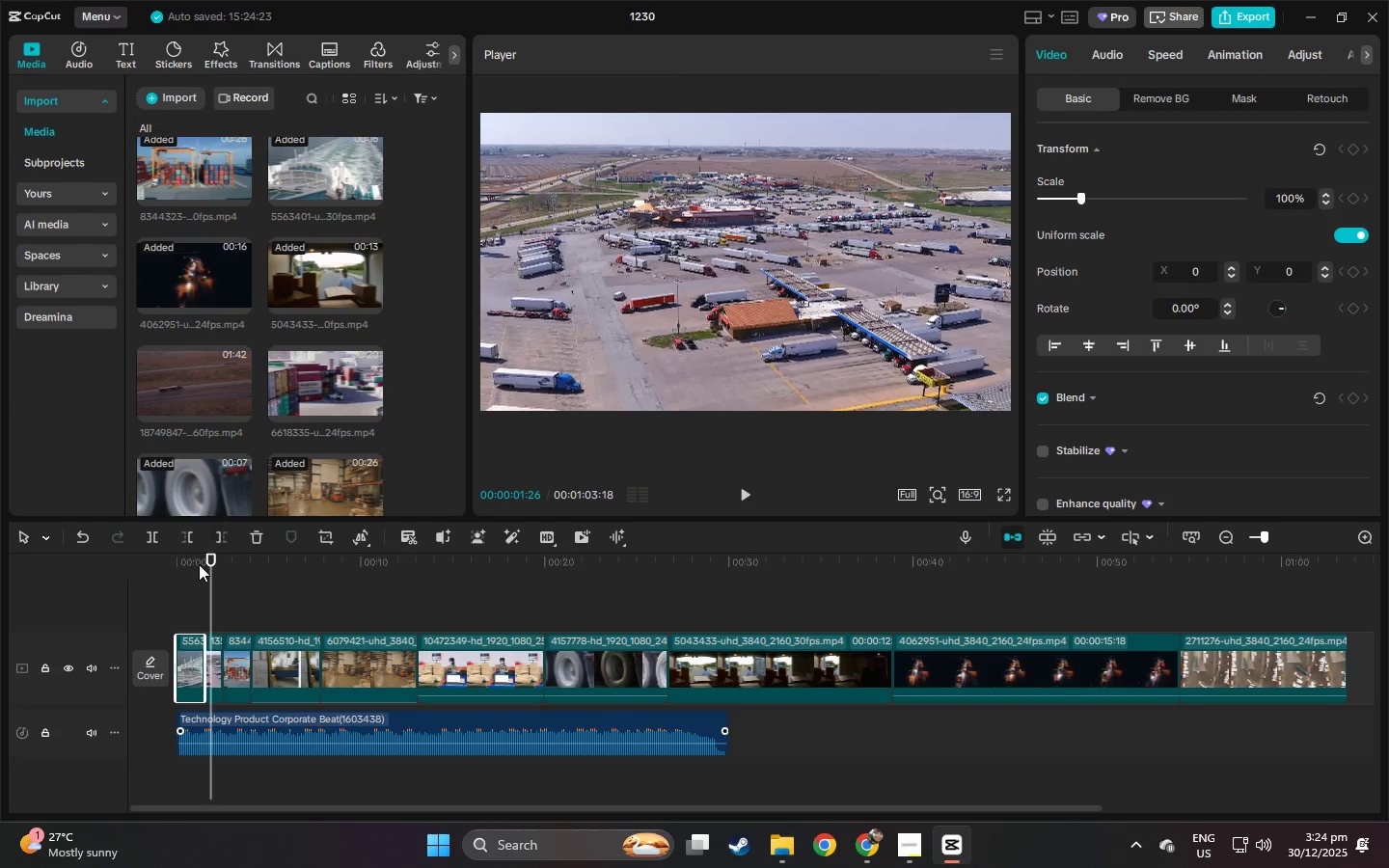 
left_click_drag(start_coordinate=[198, 564], to_coordinate=[150, 564])
 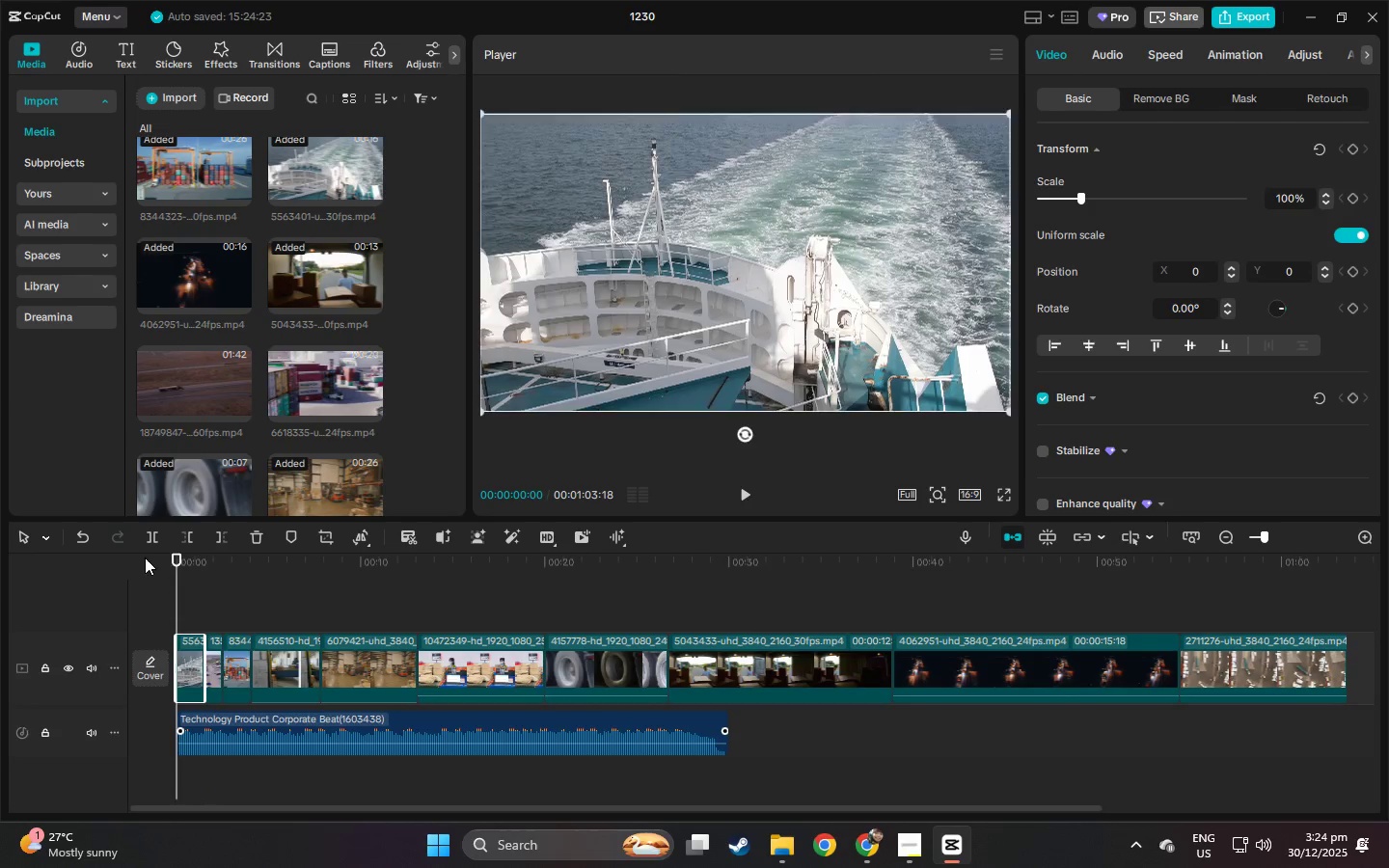 
key(Space)
 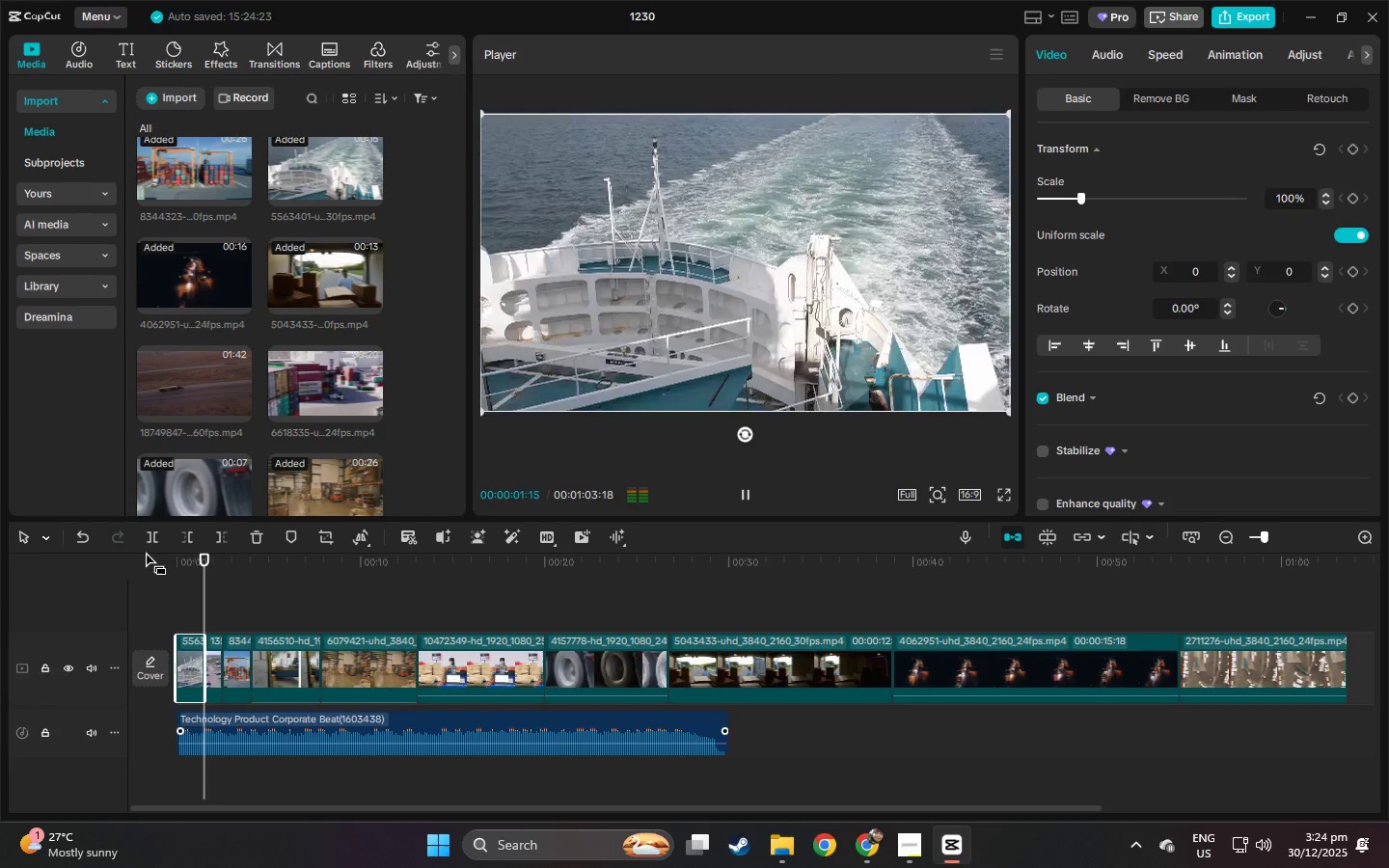 
key(Space)
 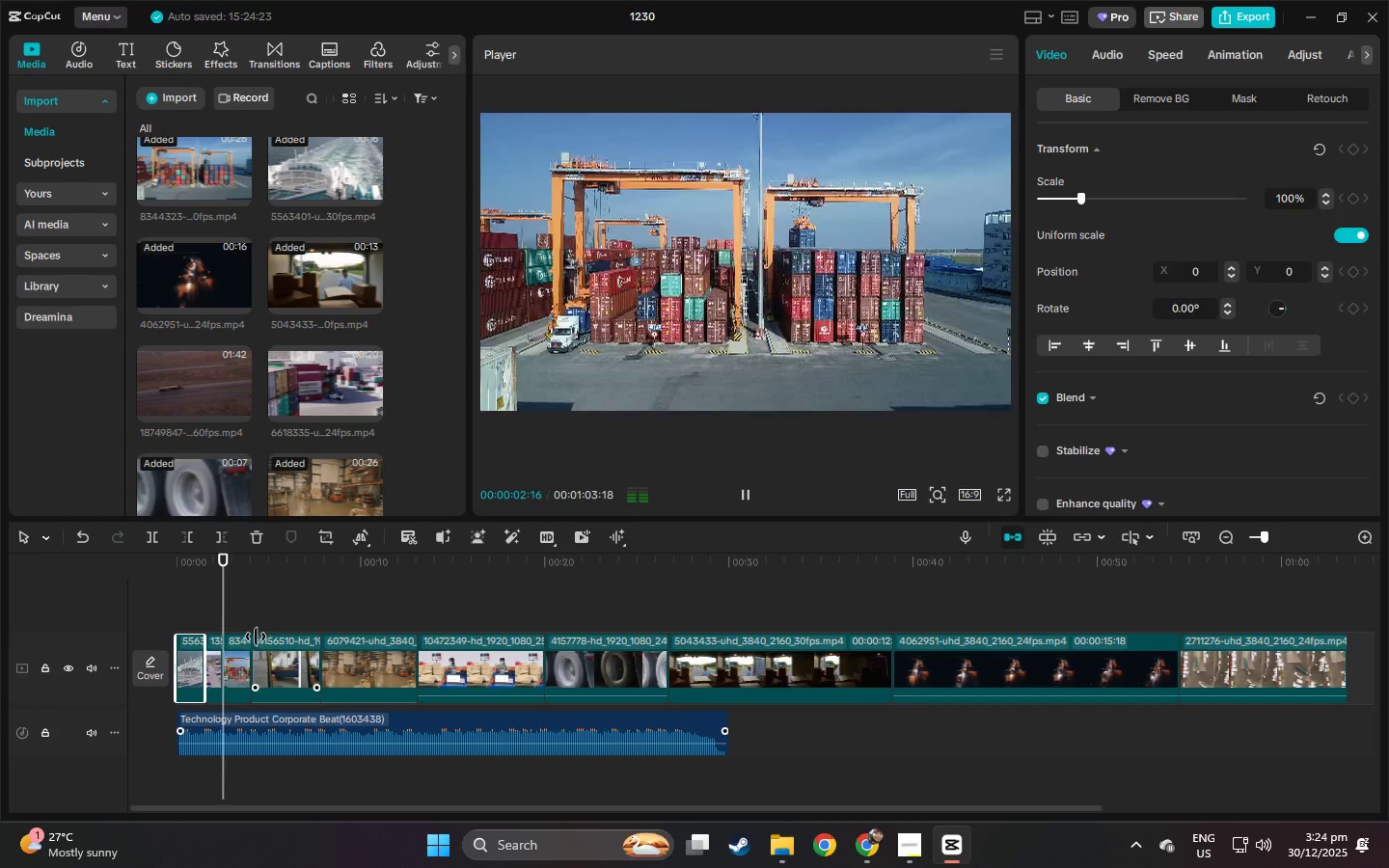 
key(Space)
 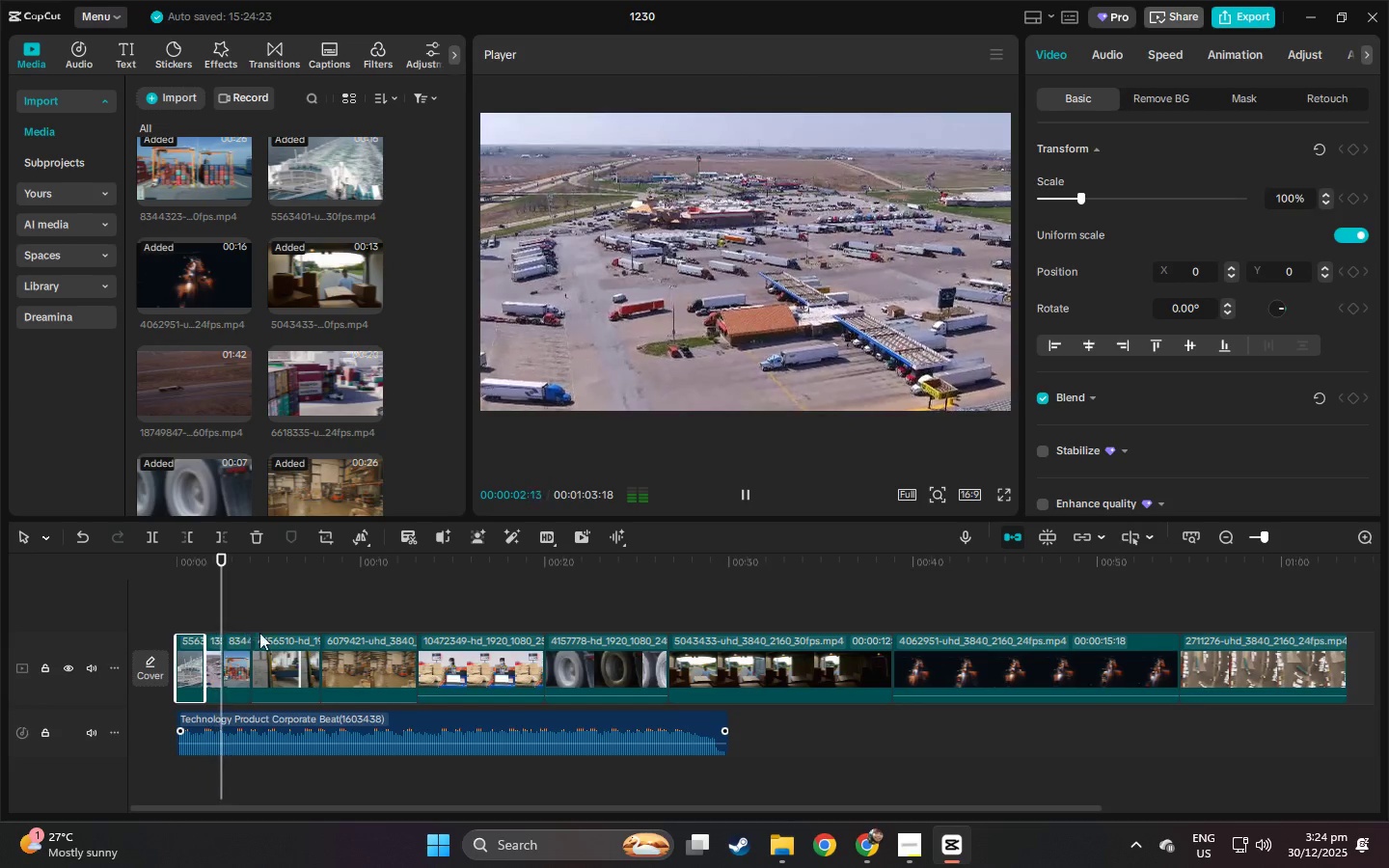 
key(Space)
 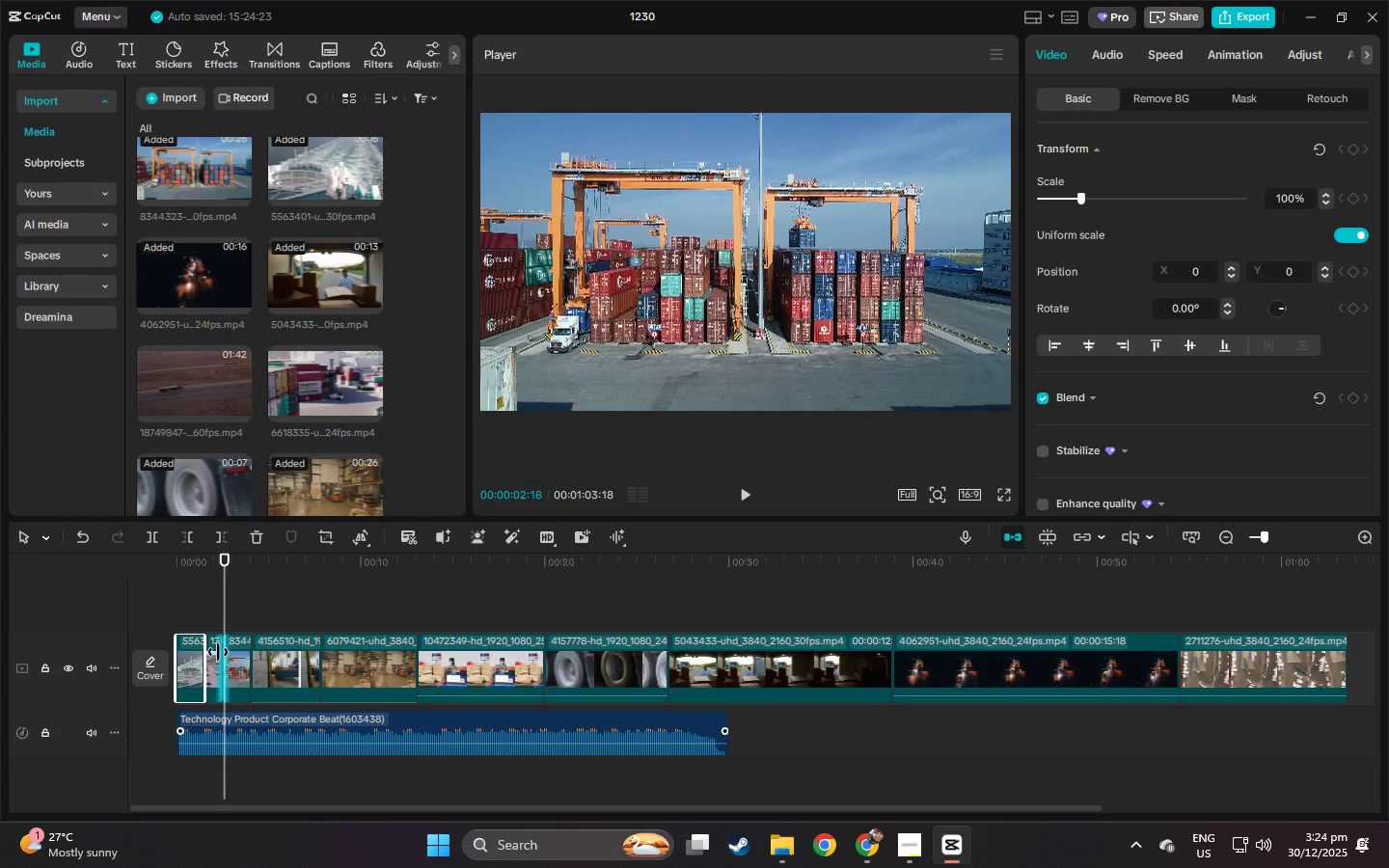 
left_click([211, 654])
 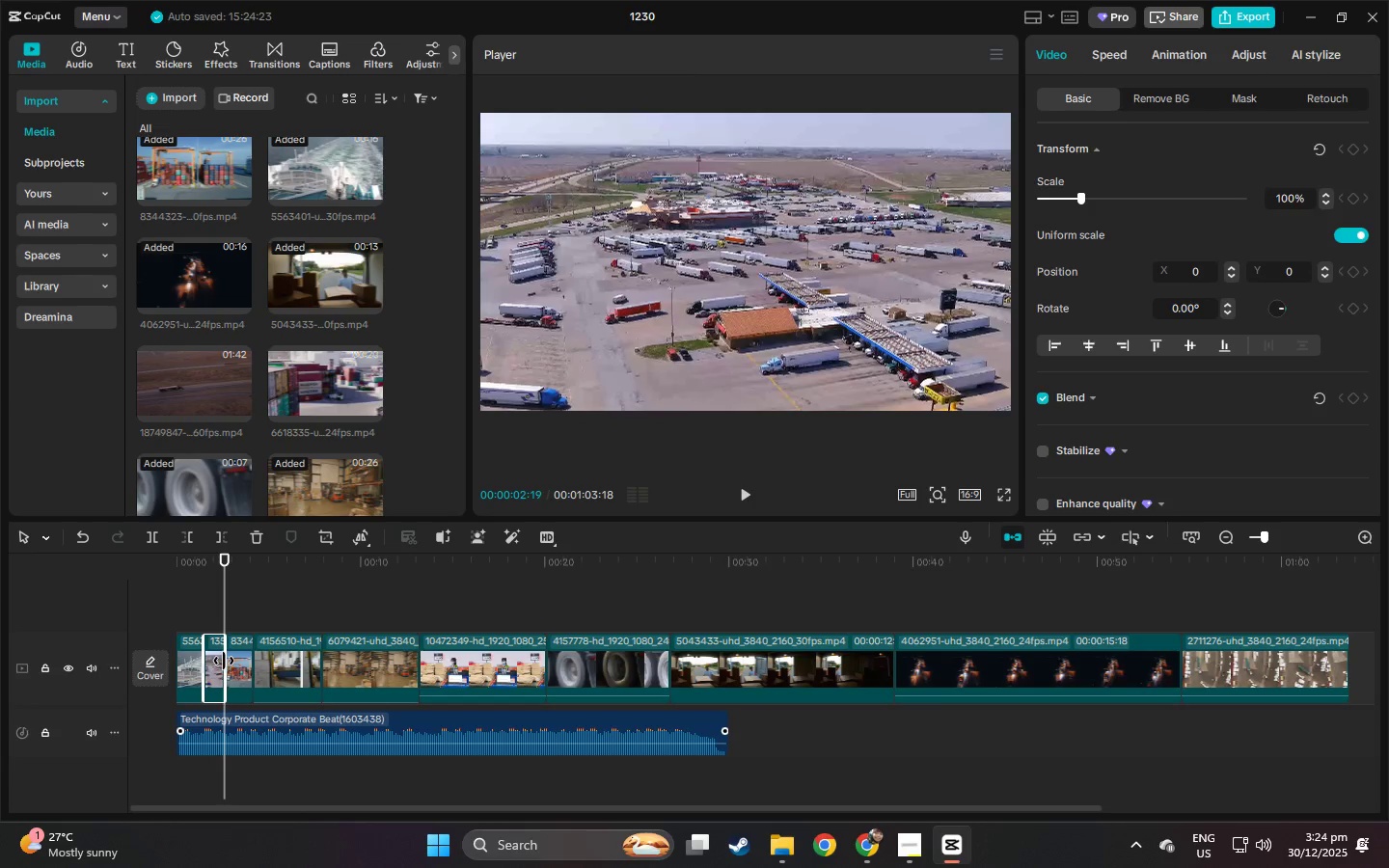 
left_click_drag(start_coordinate=[223, 661], to_coordinate=[232, 661])
 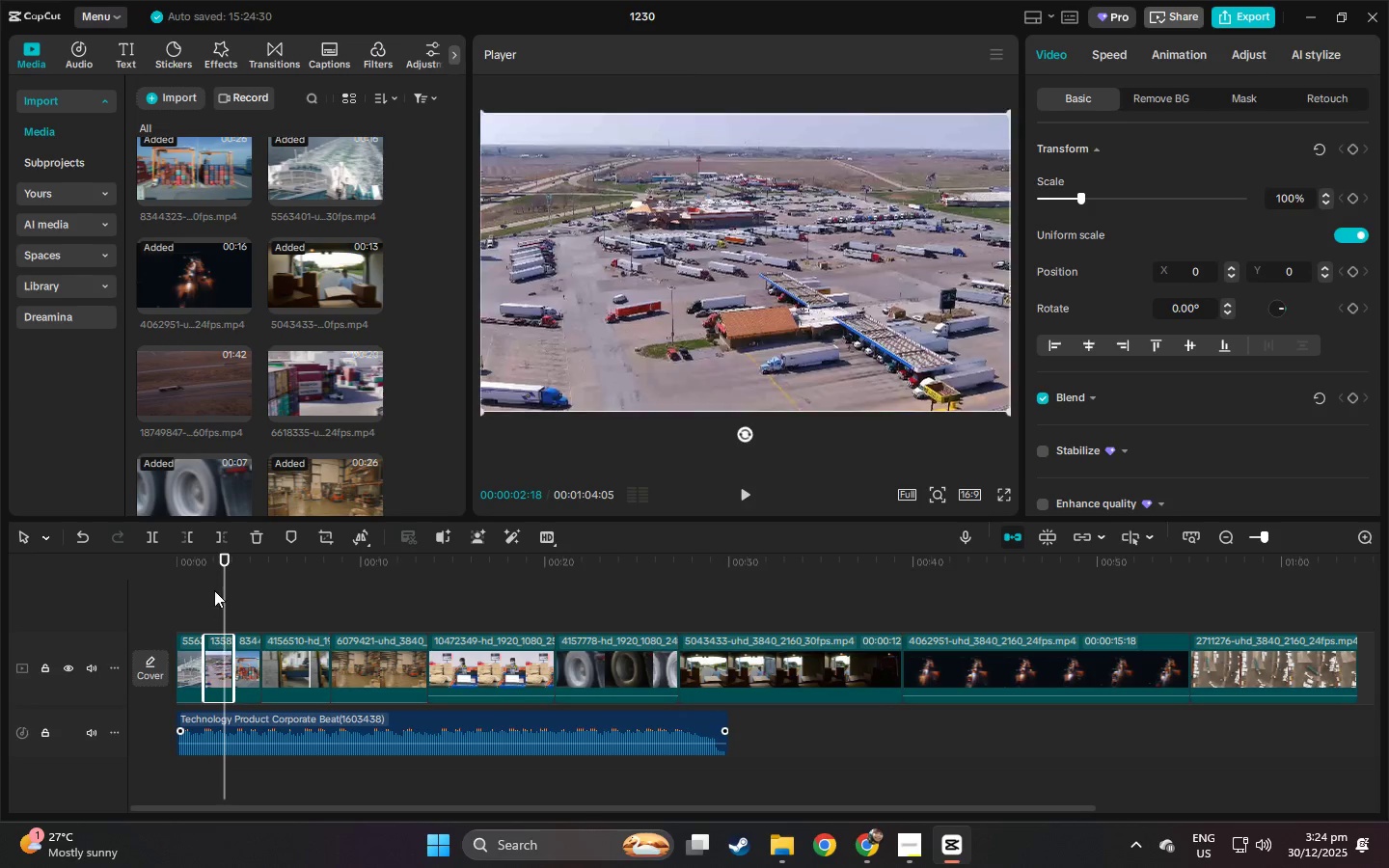 
key(Space)
 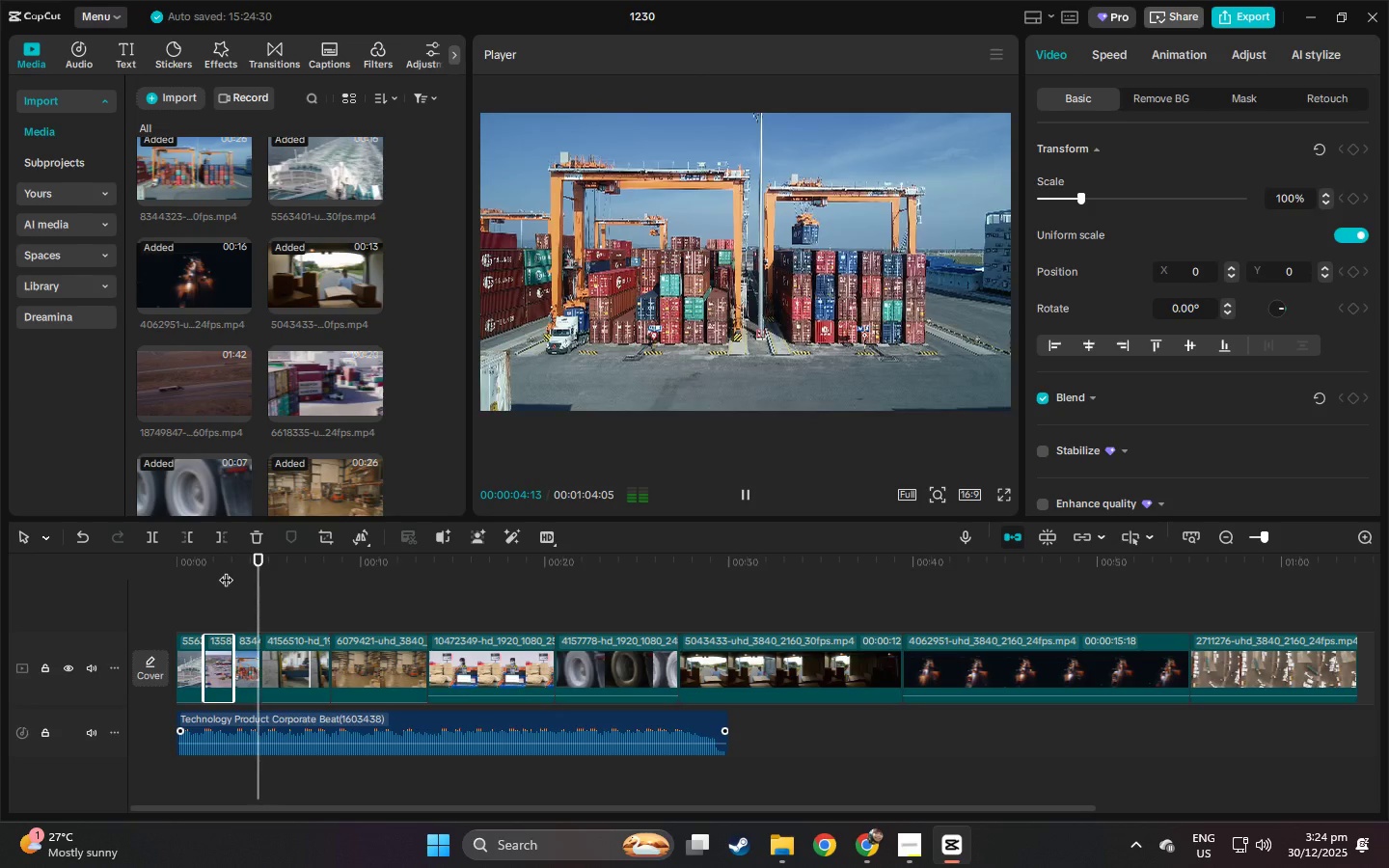 
key(Space)
 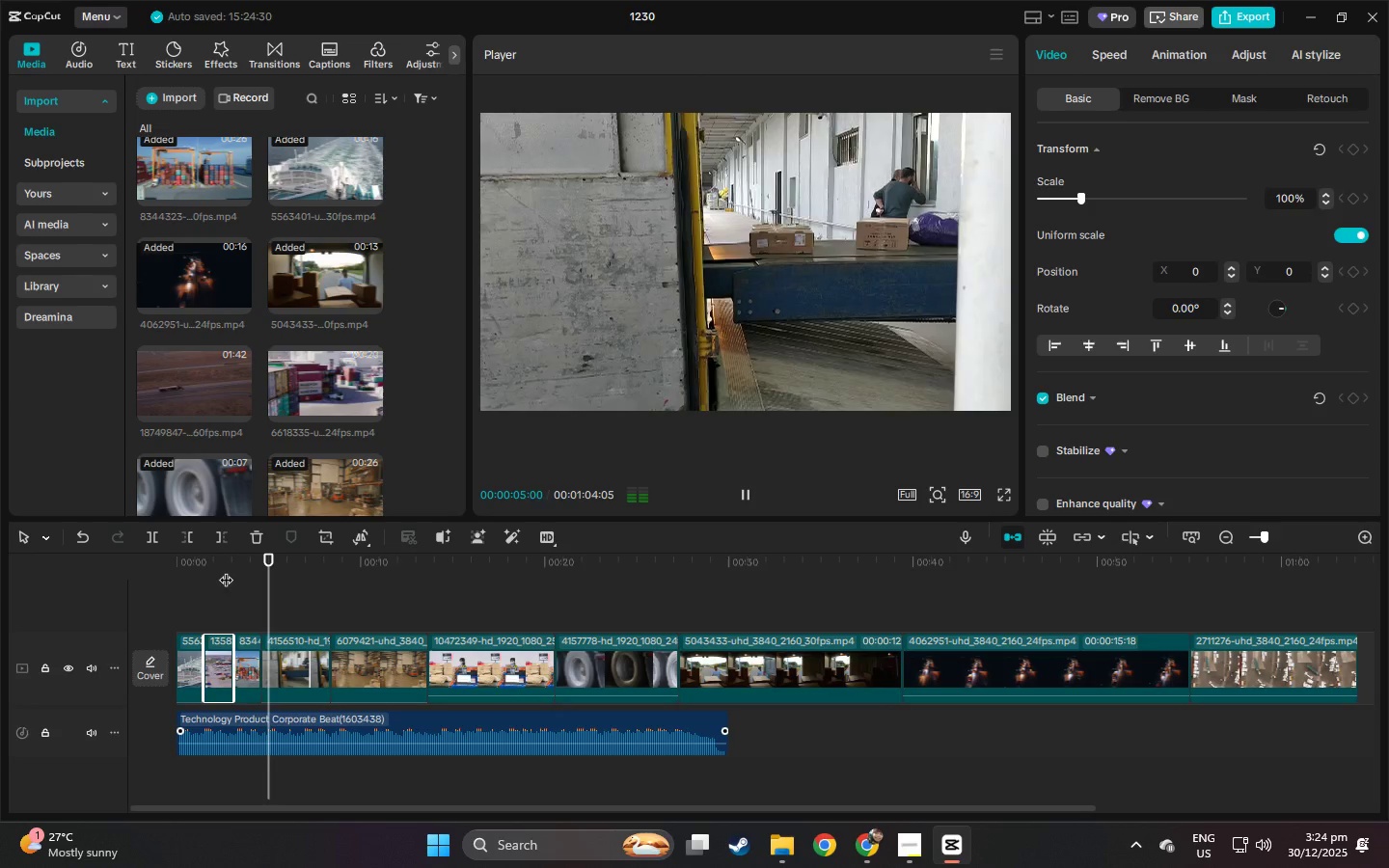 
key(Space)
 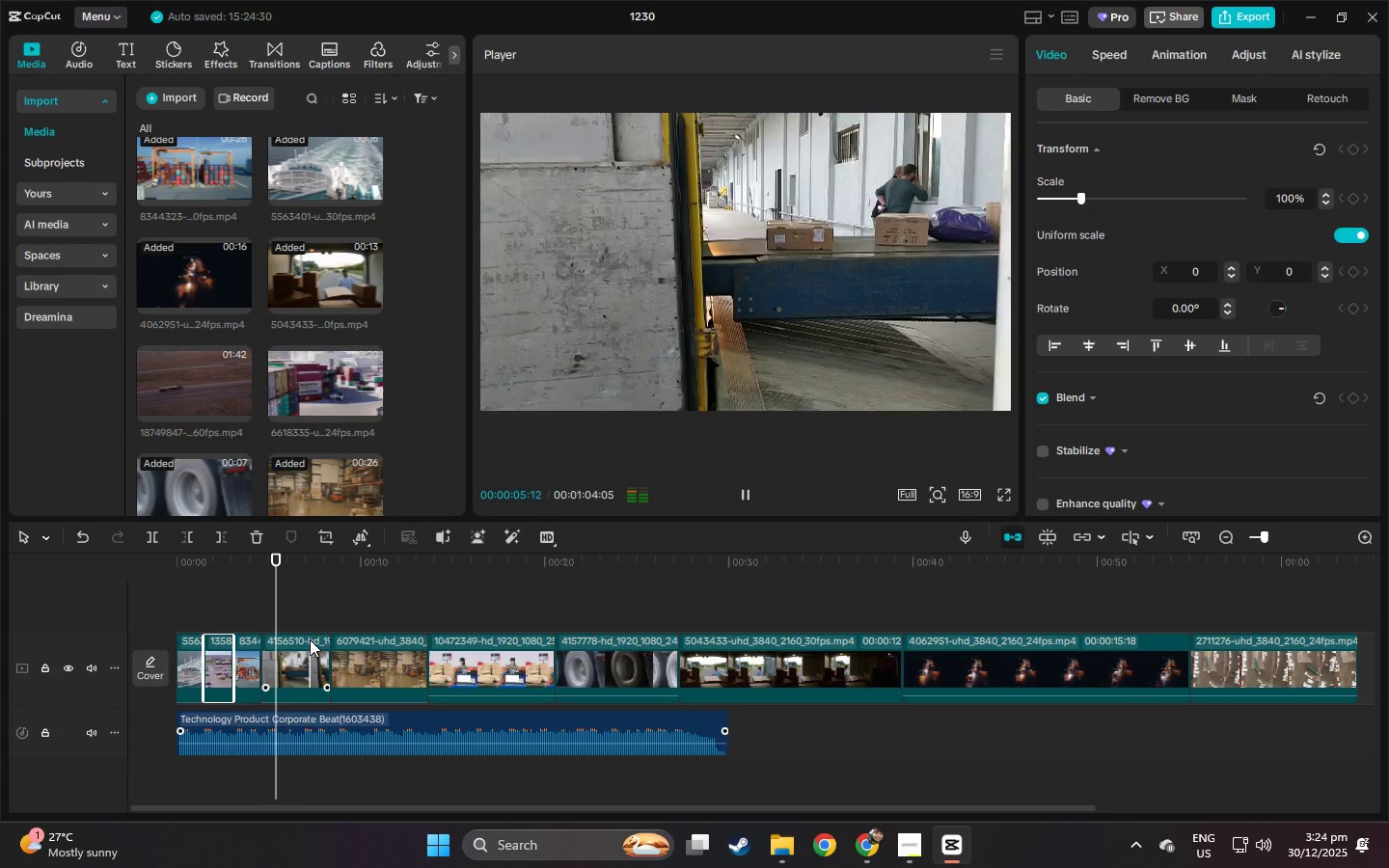 
key(Space)
 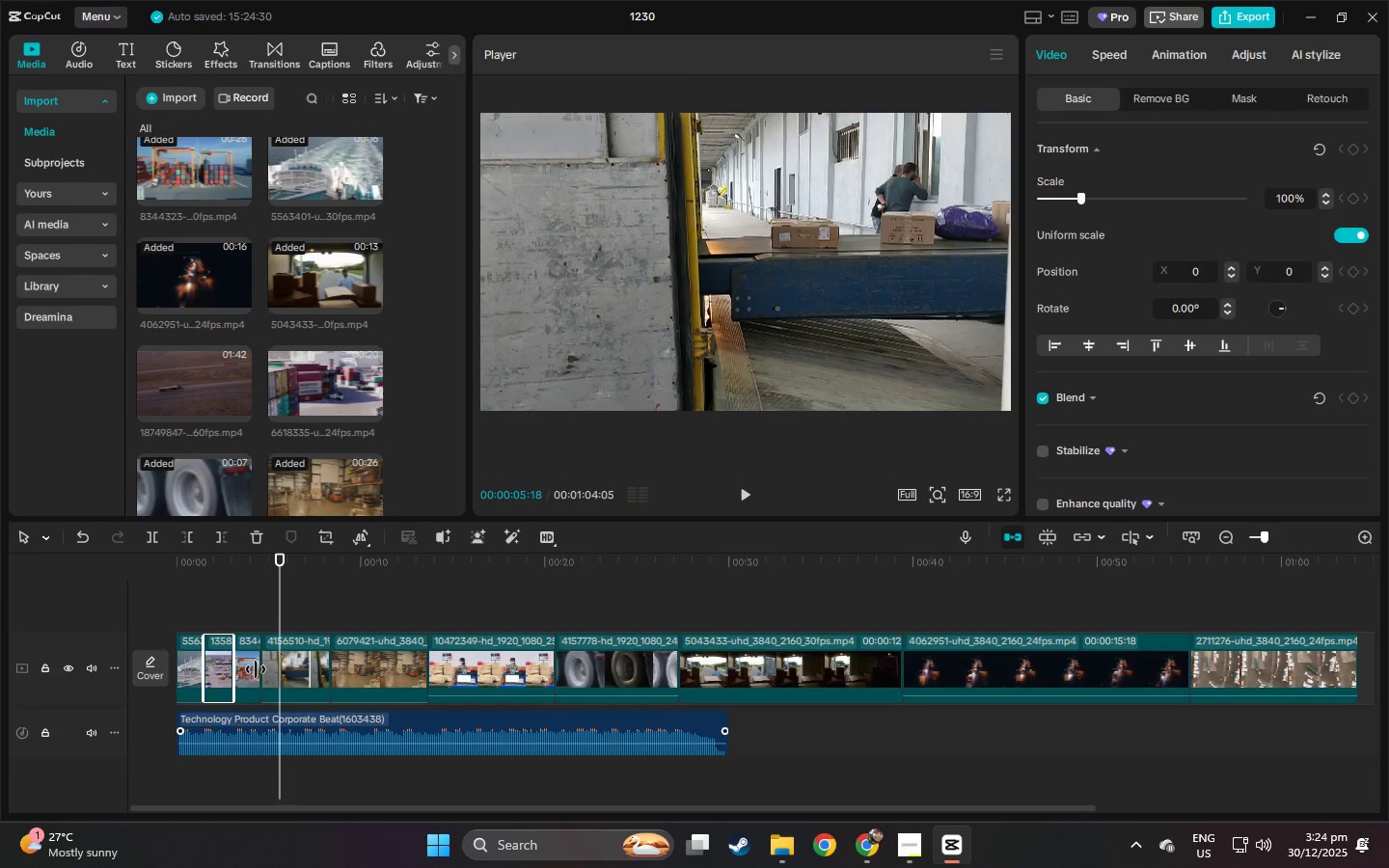 
left_click([254, 669])
 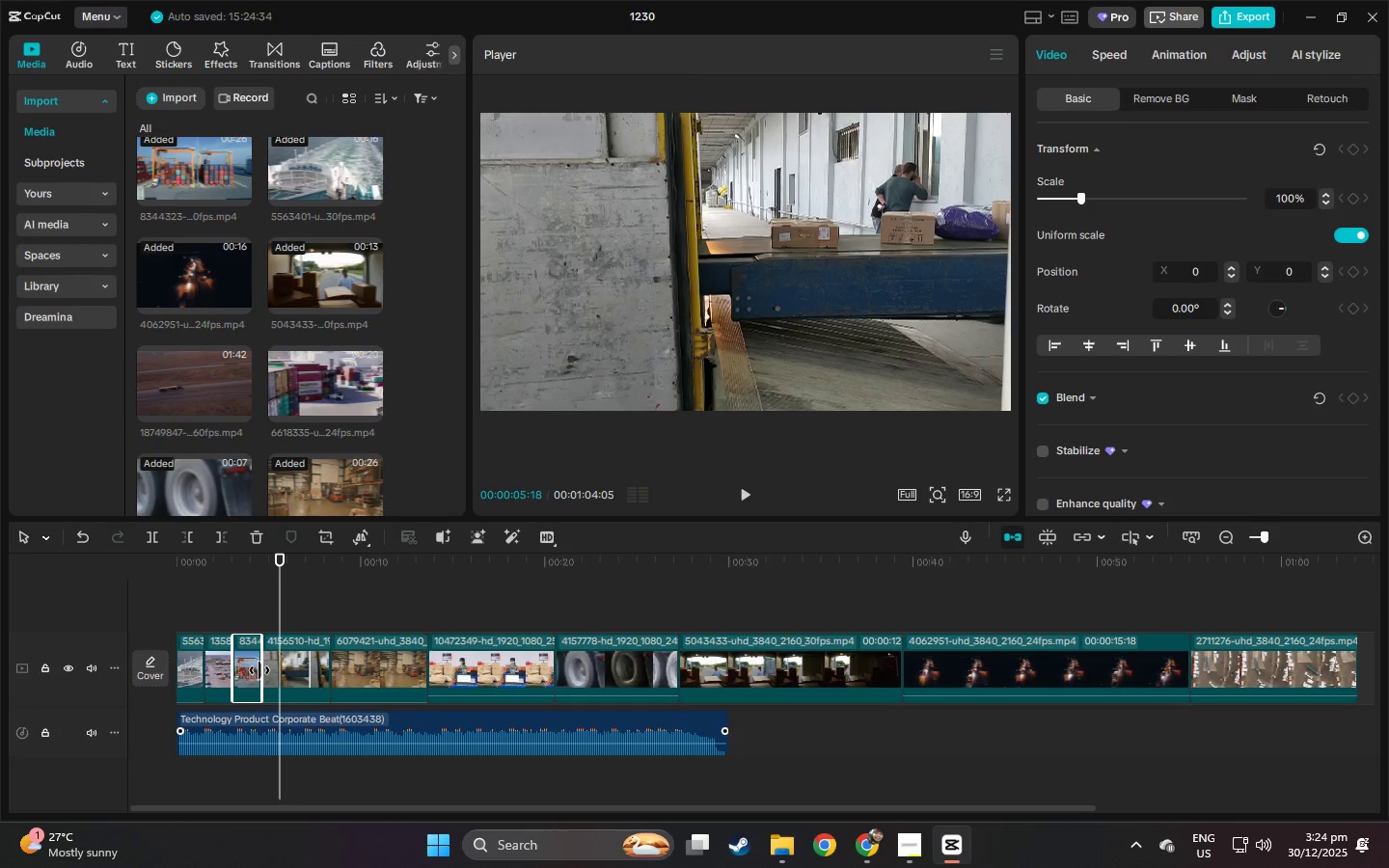 
left_click_drag(start_coordinate=[259, 670], to_coordinate=[278, 673])
 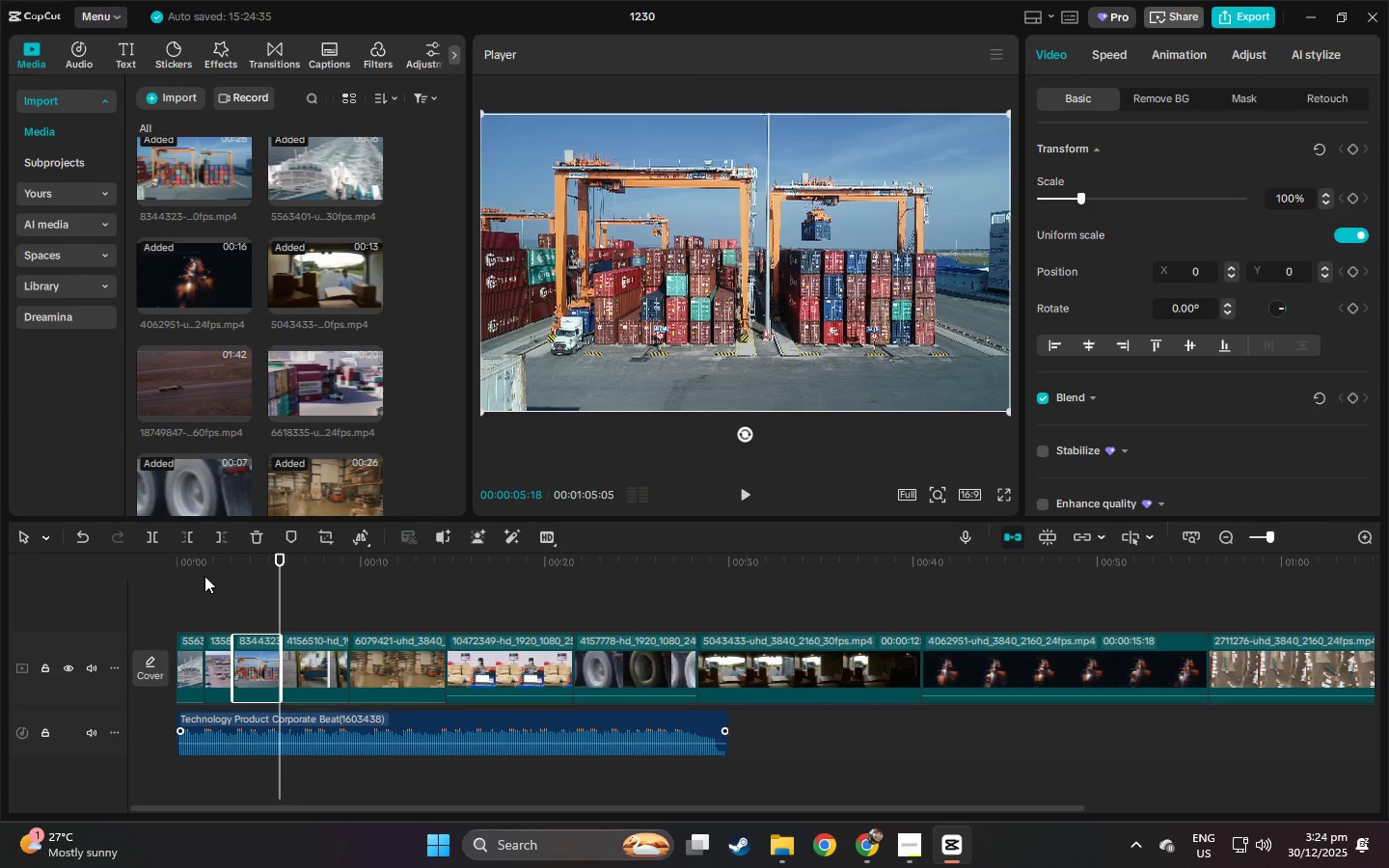 
left_click_drag(start_coordinate=[201, 573], to_coordinate=[122, 563])
 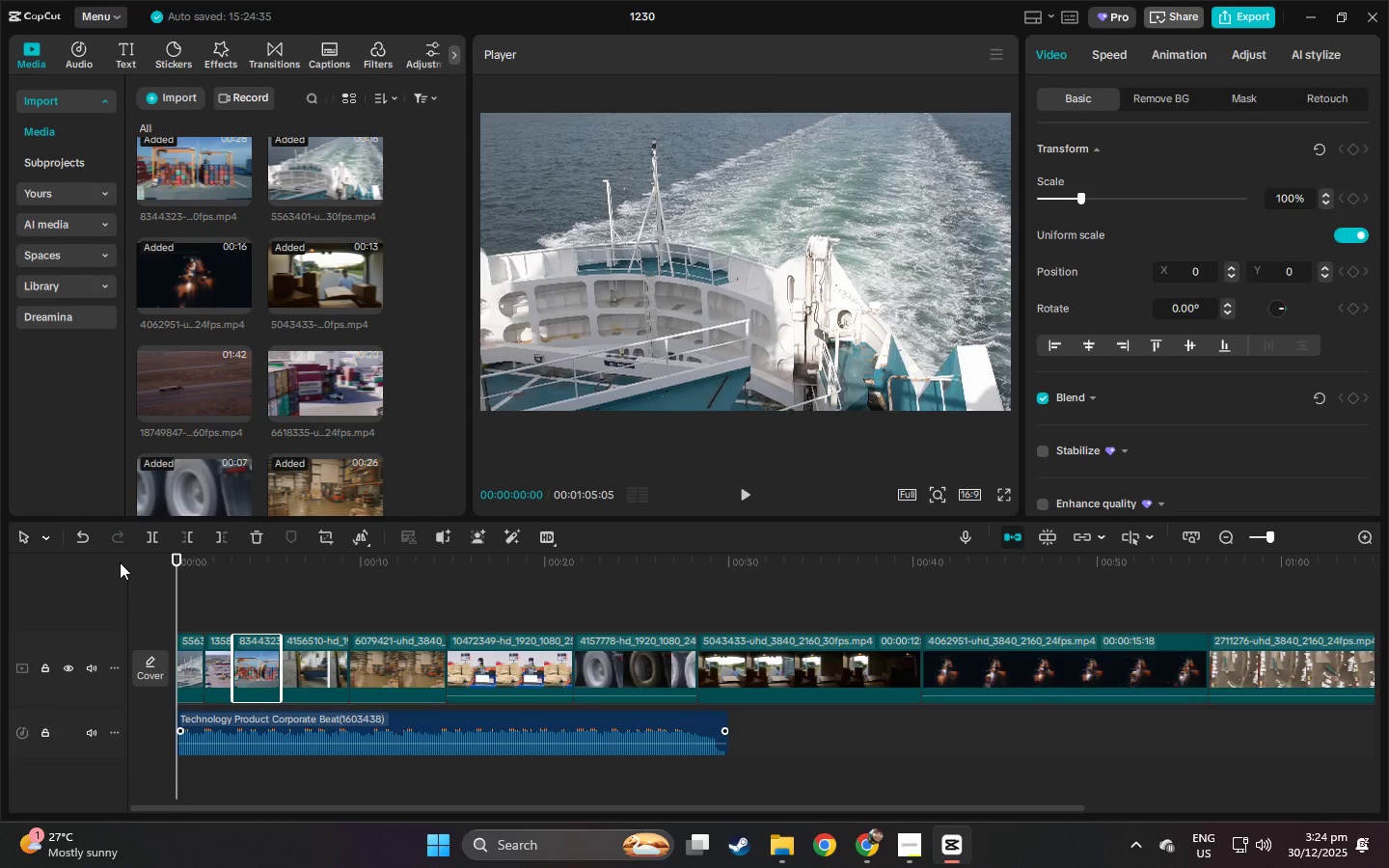 
key(Space)
 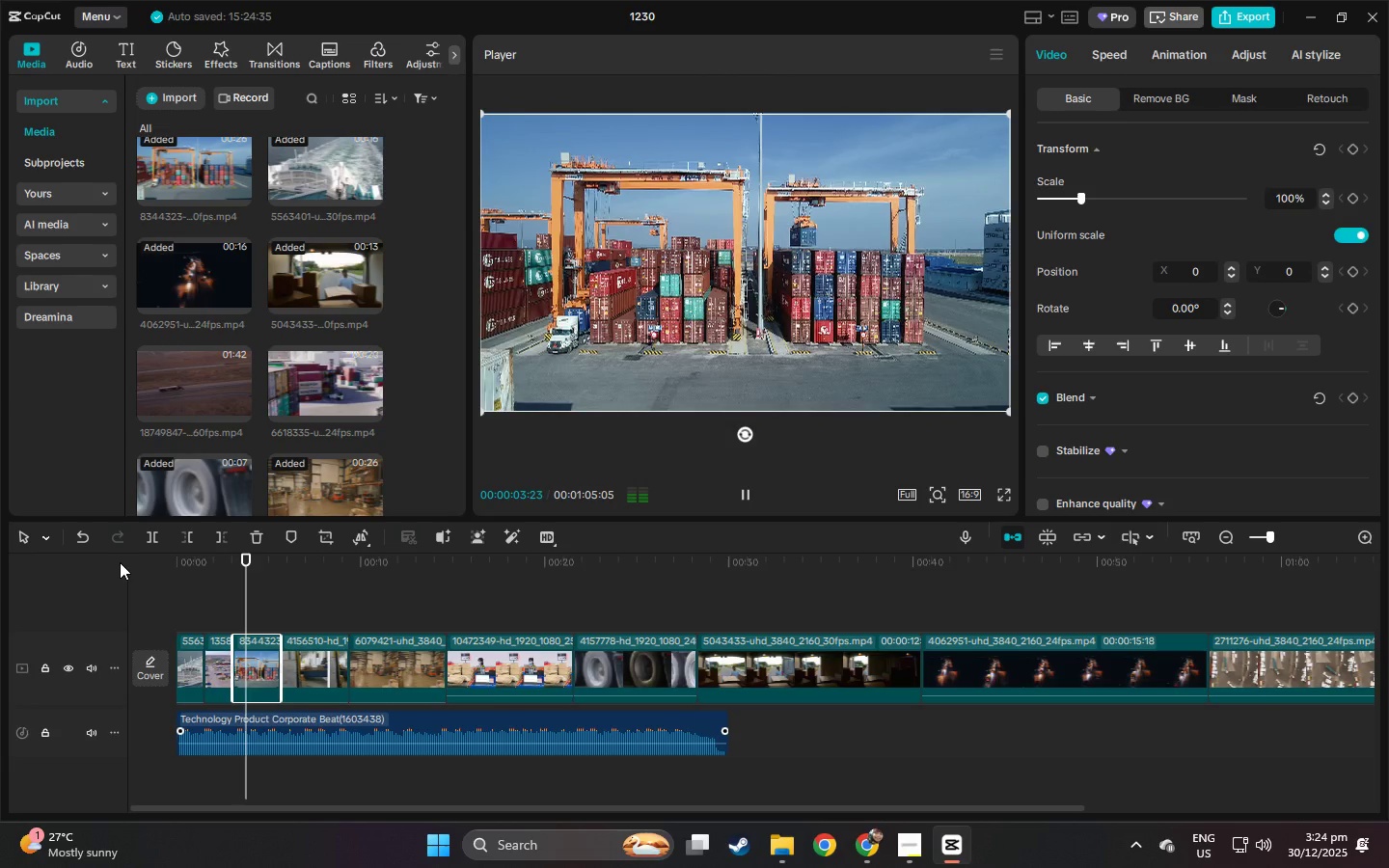 
wait(5.09)
 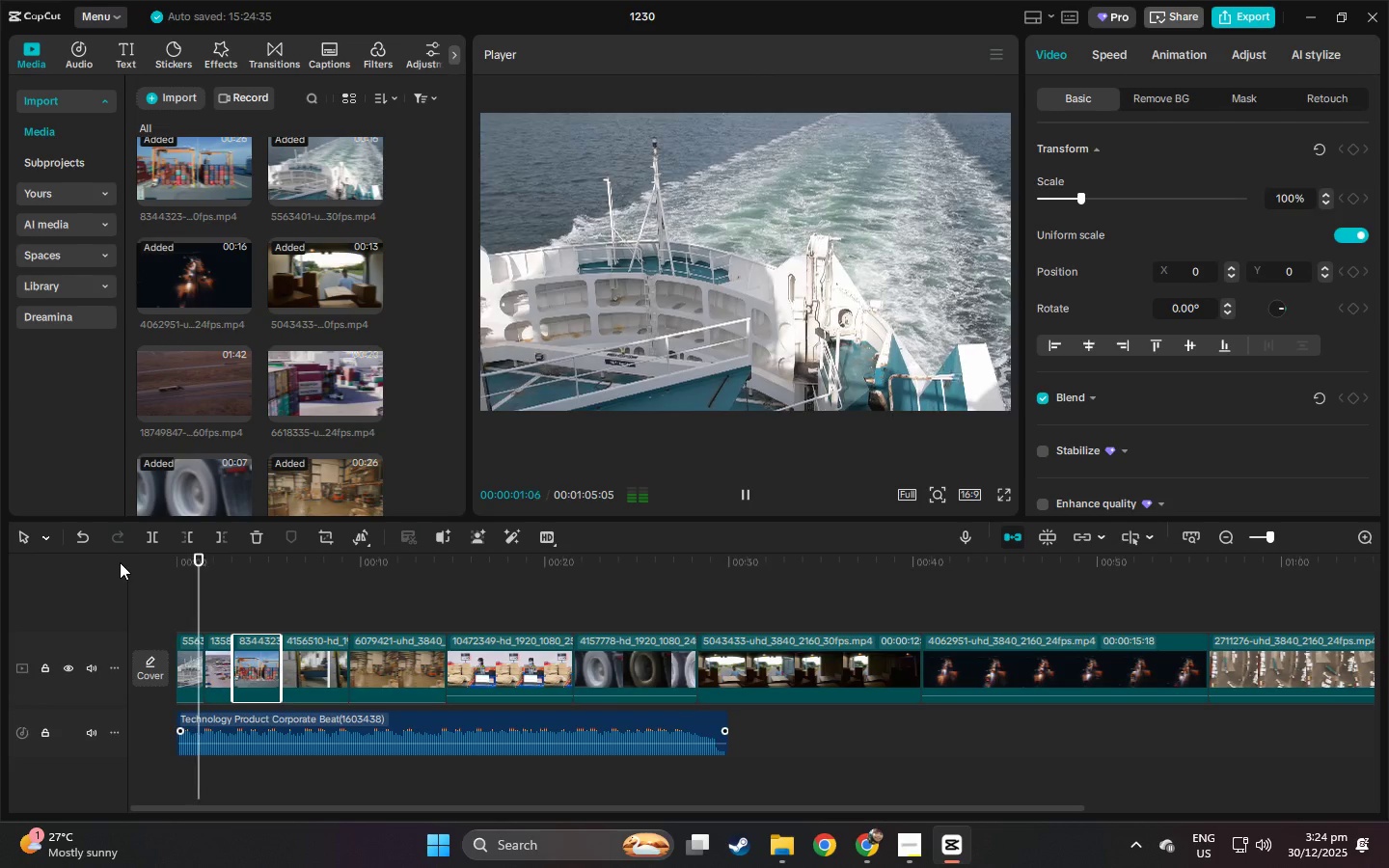 
key(Space)
 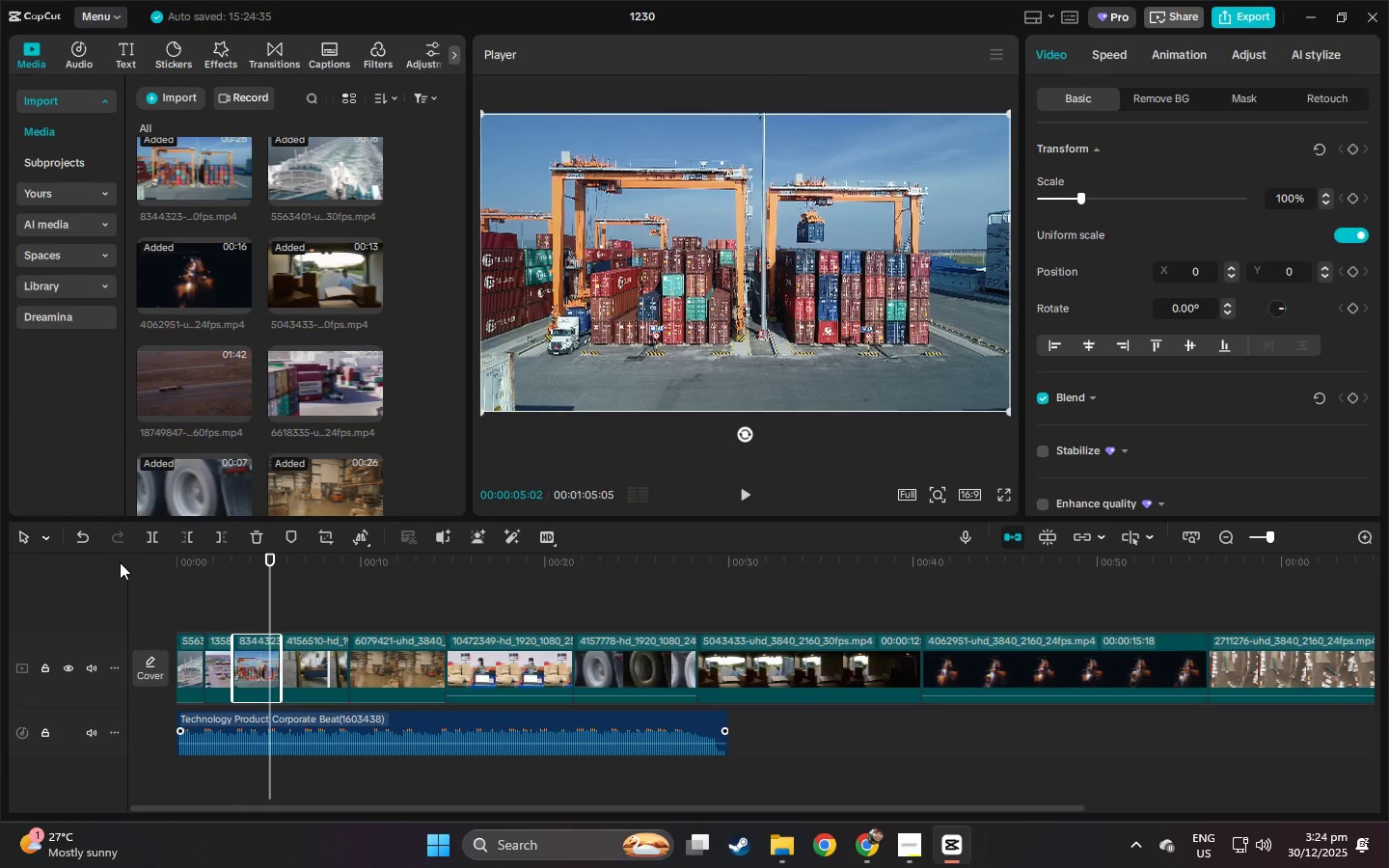 
key(Space)
 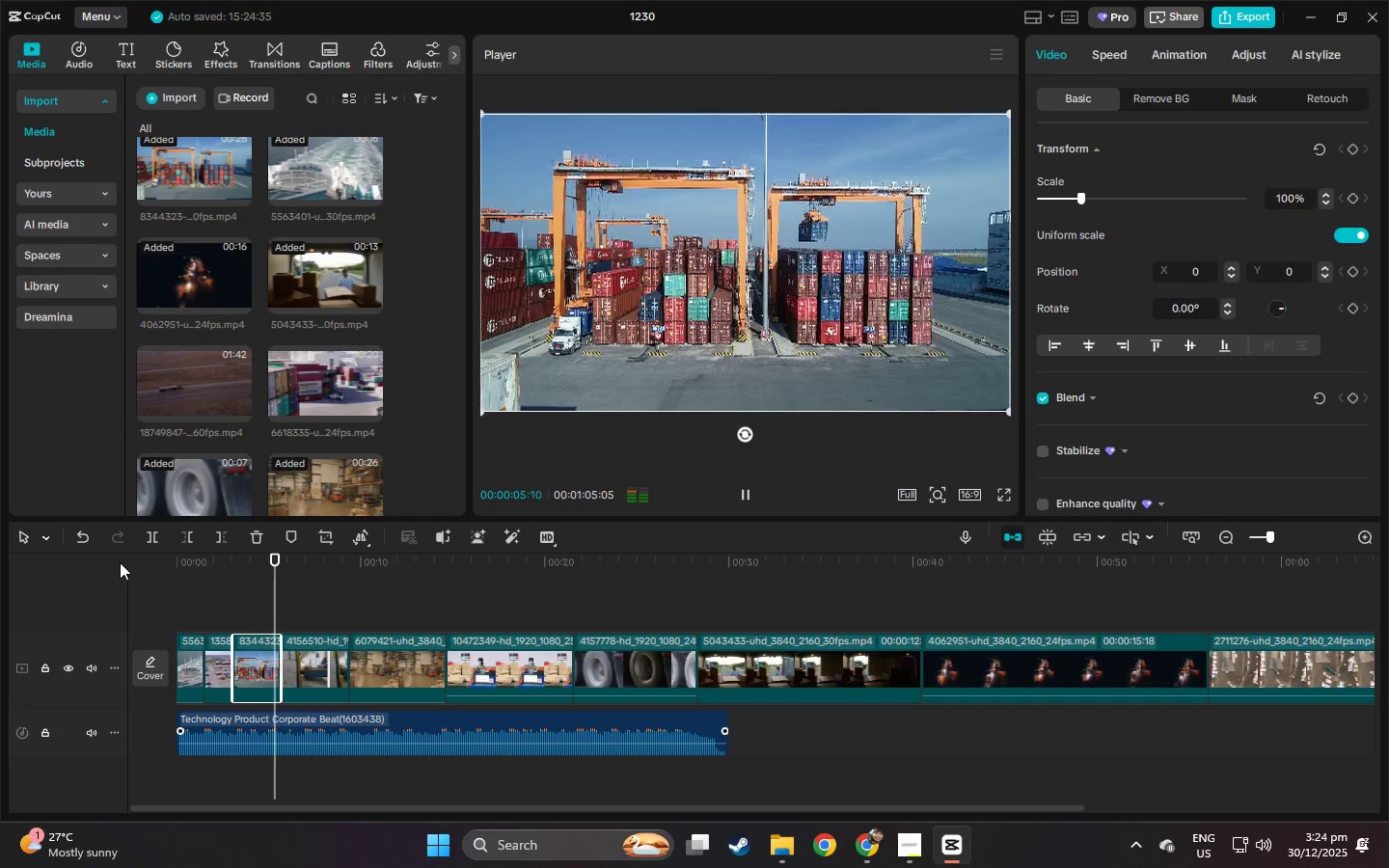 
key(Space)
 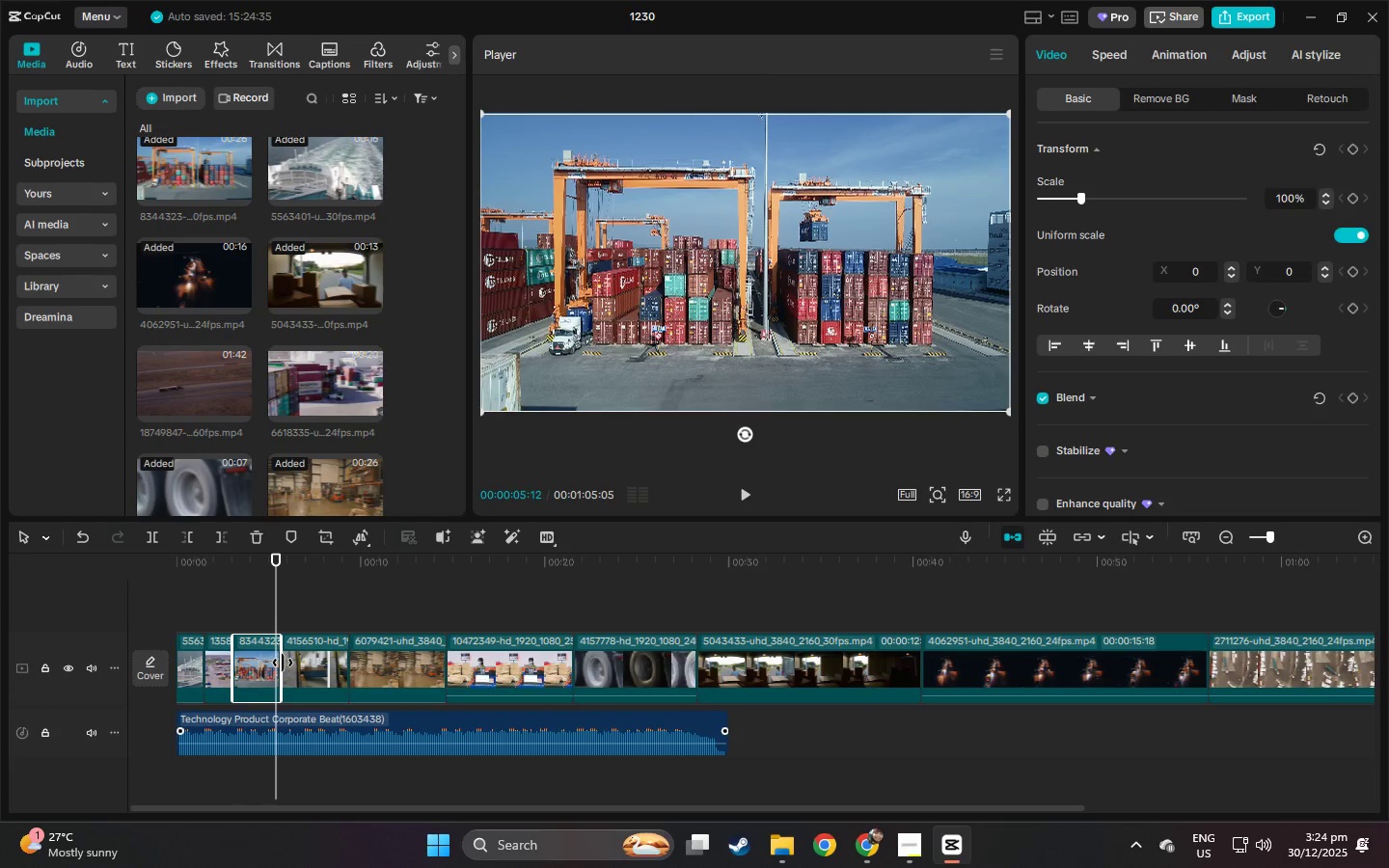 
left_click_drag(start_coordinate=[282, 663], to_coordinate=[272, 663])
 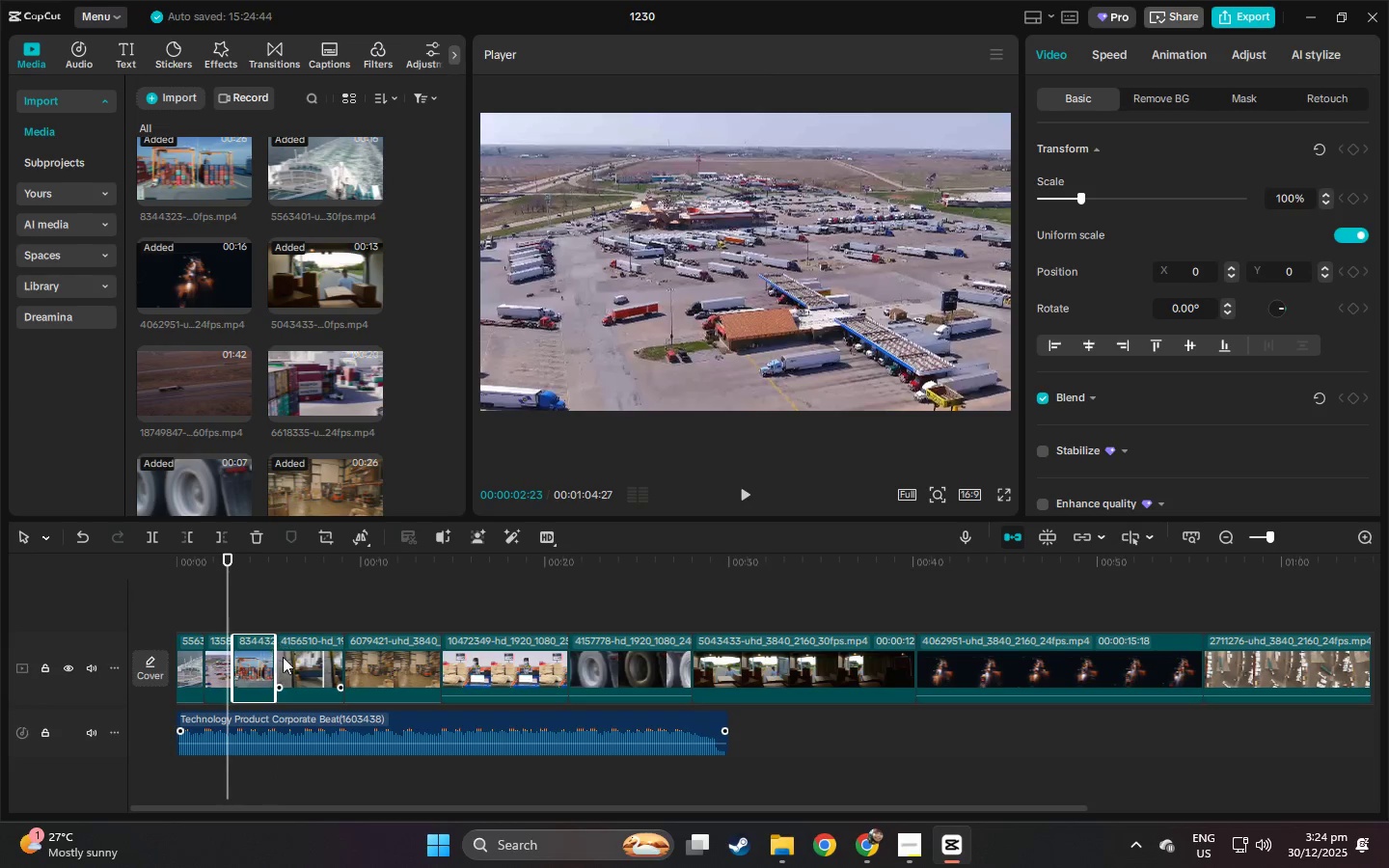 
left_click_drag(start_coordinate=[274, 659], to_coordinate=[264, 659])
 